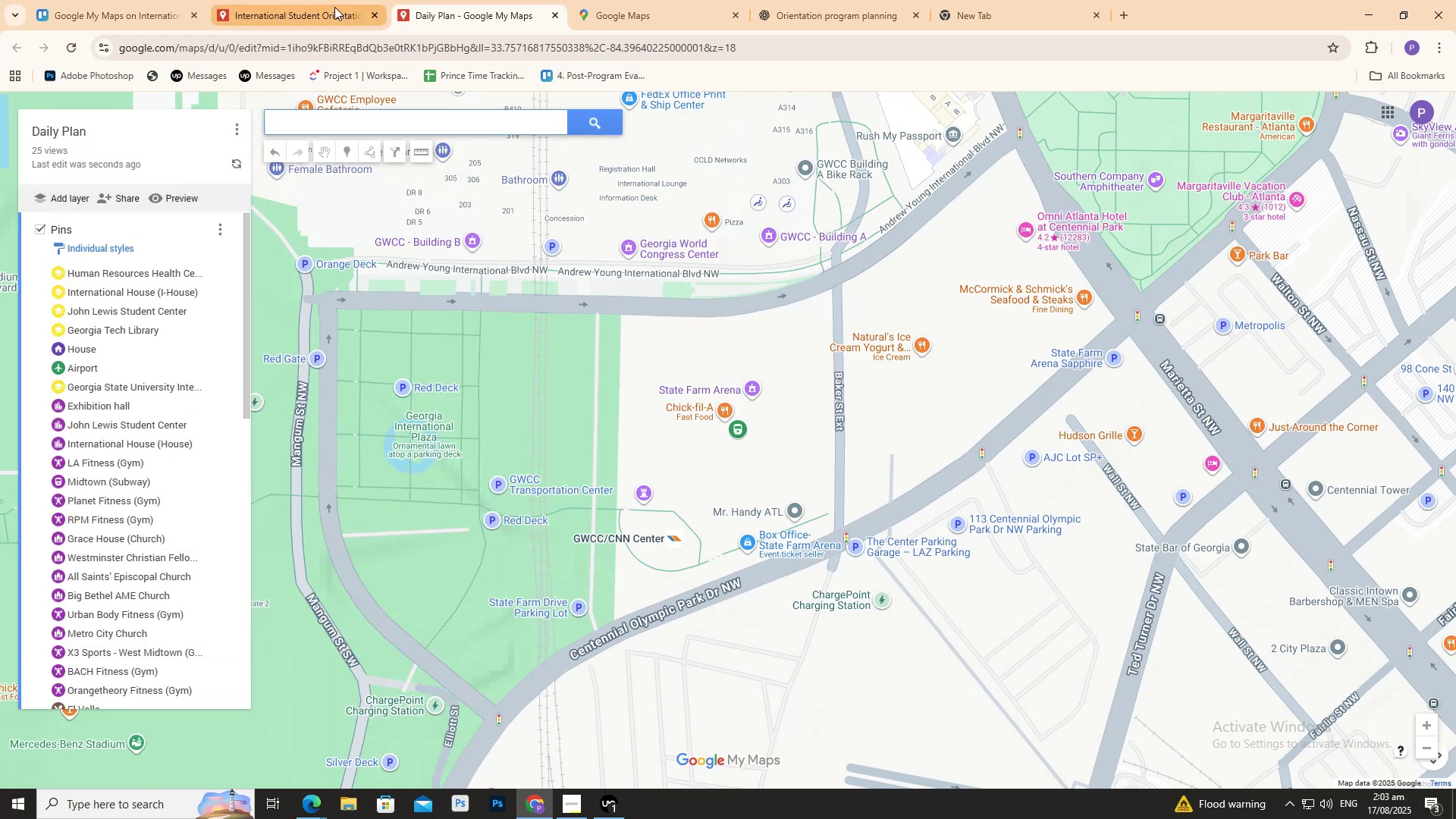 
left_click([327, 8])
 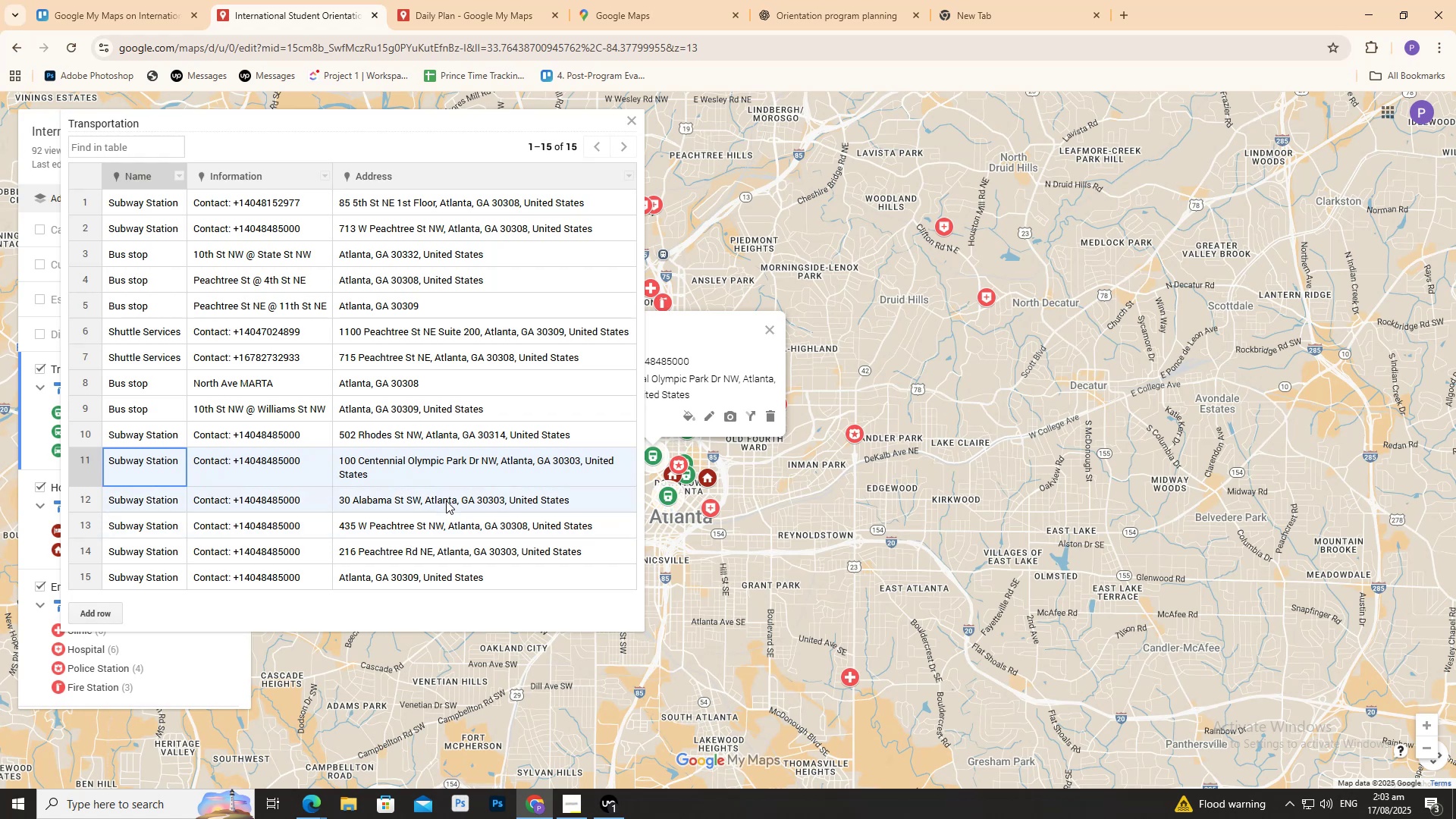 
double_click([446, 498])
 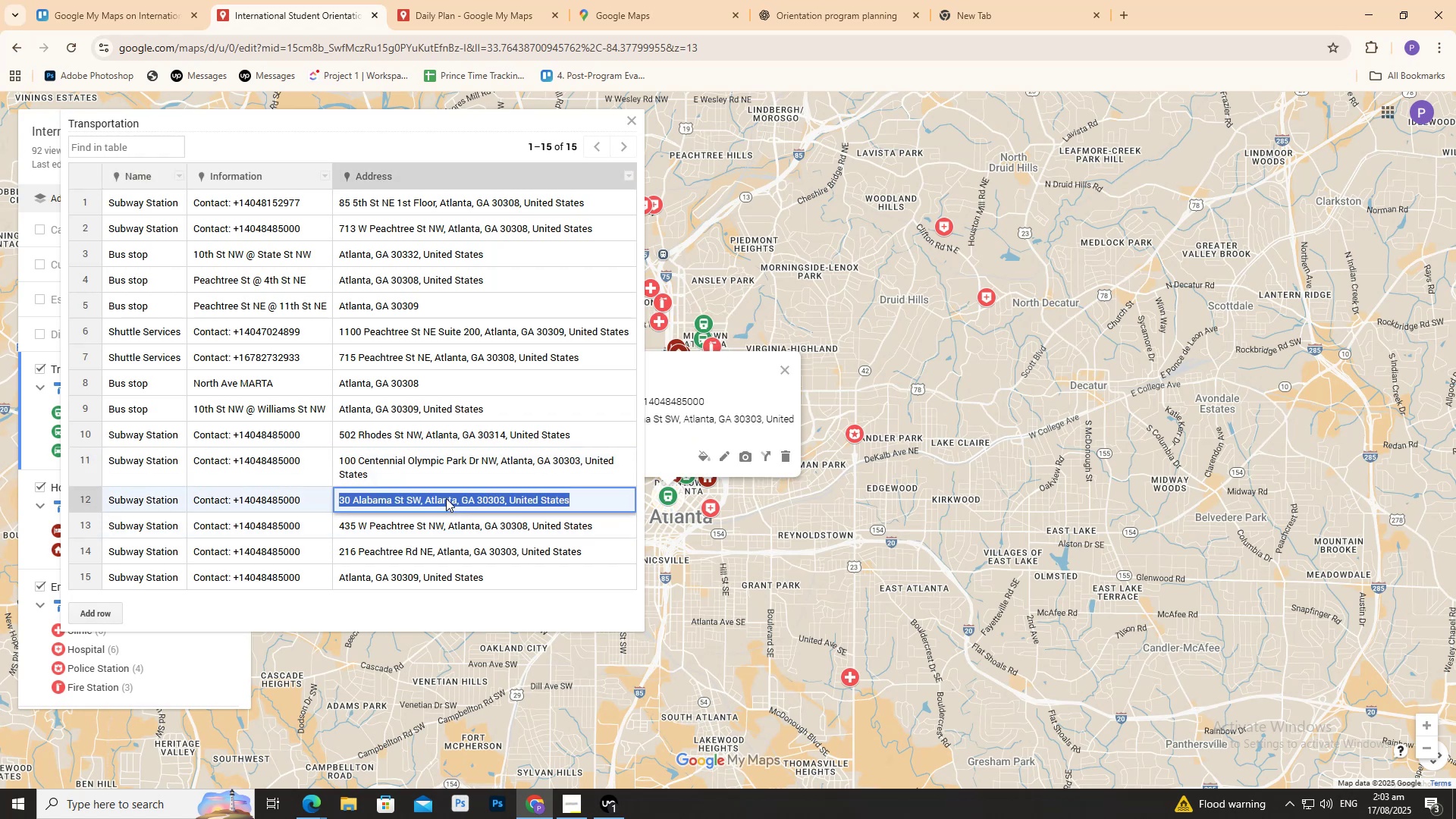 
triple_click([446, 498])
 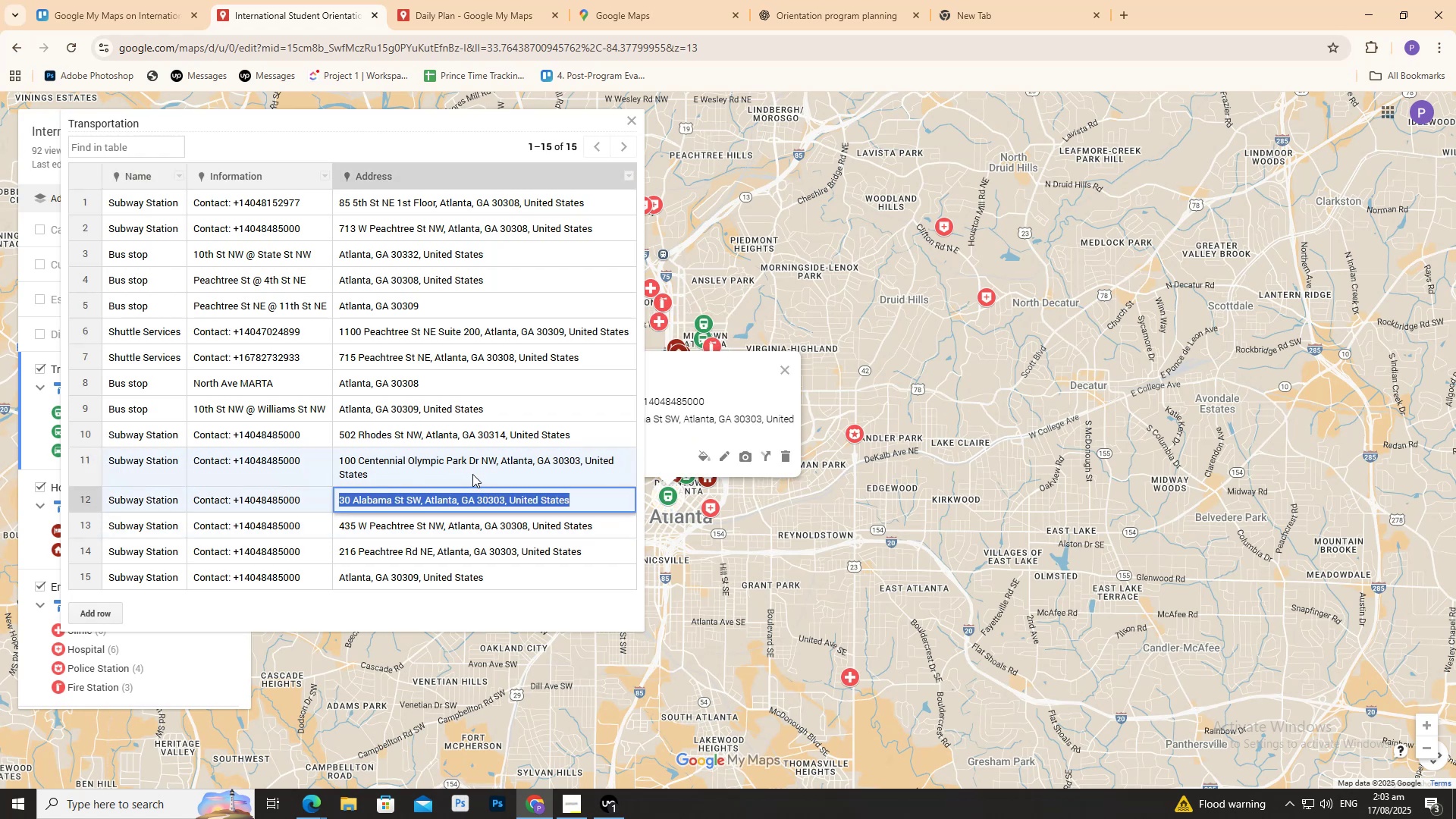 
key(Control+ControlLeft)
 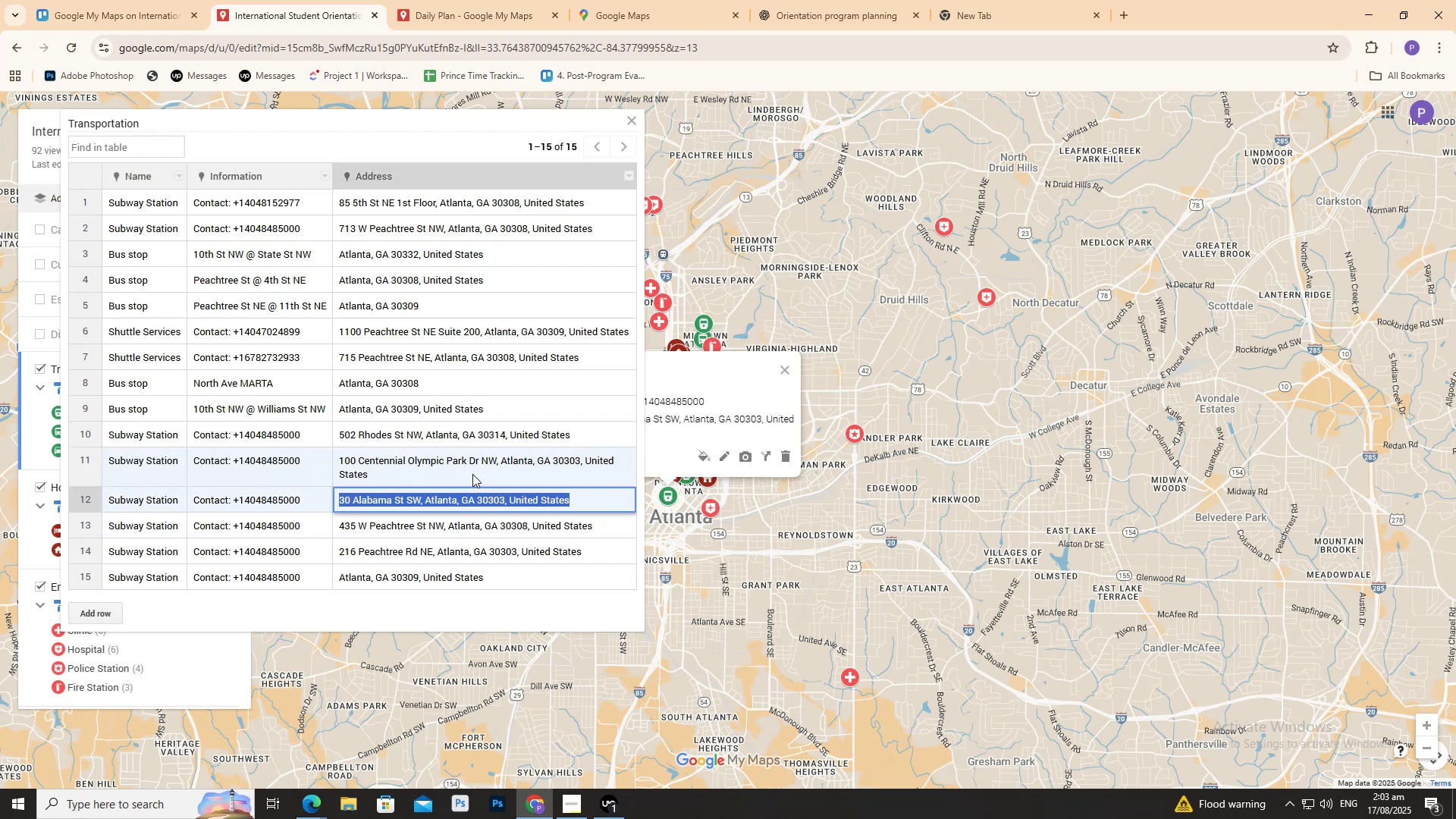 
key(Control+C)
 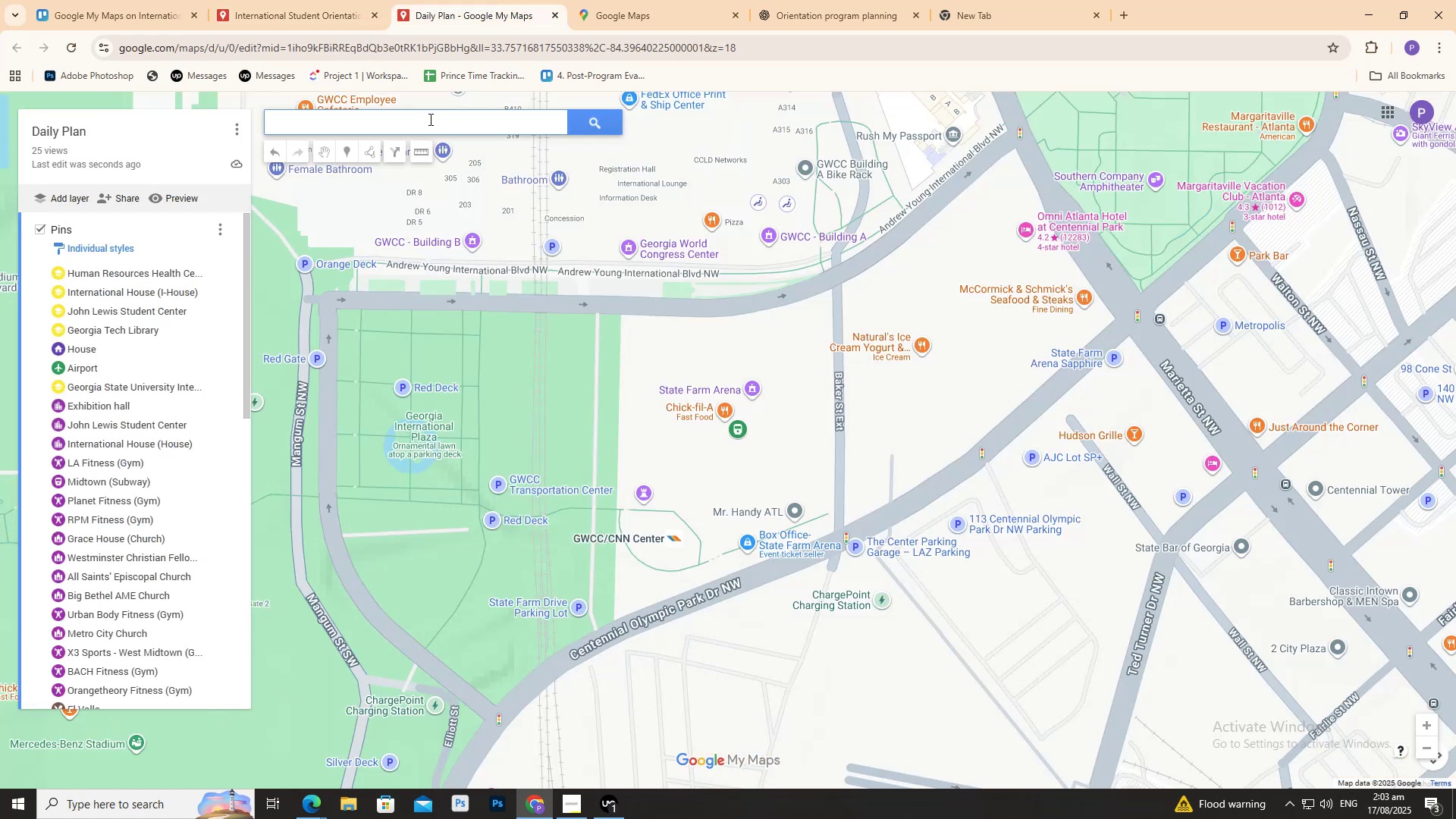 
key(Control+V)
 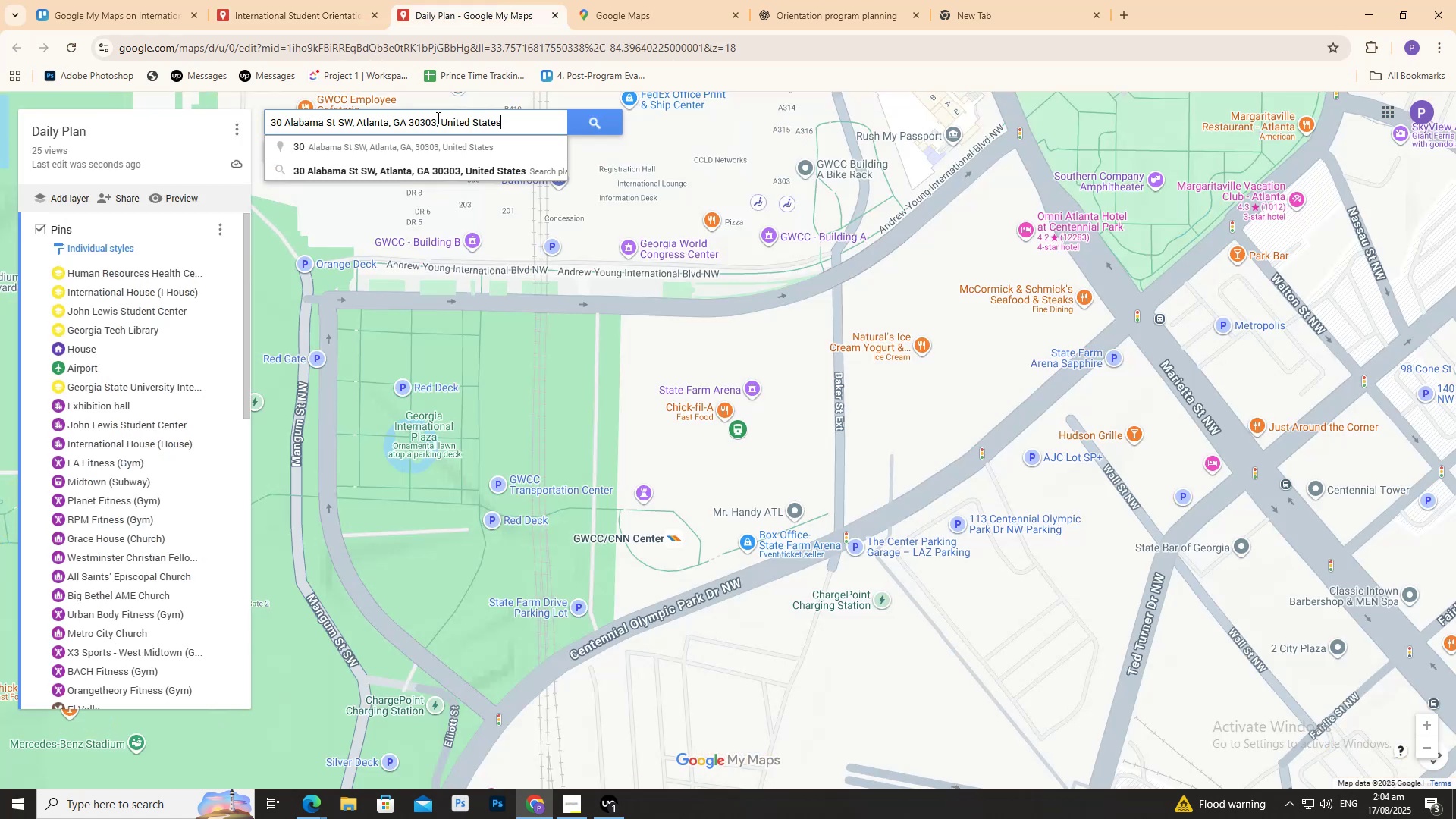 
left_click([443, 143])
 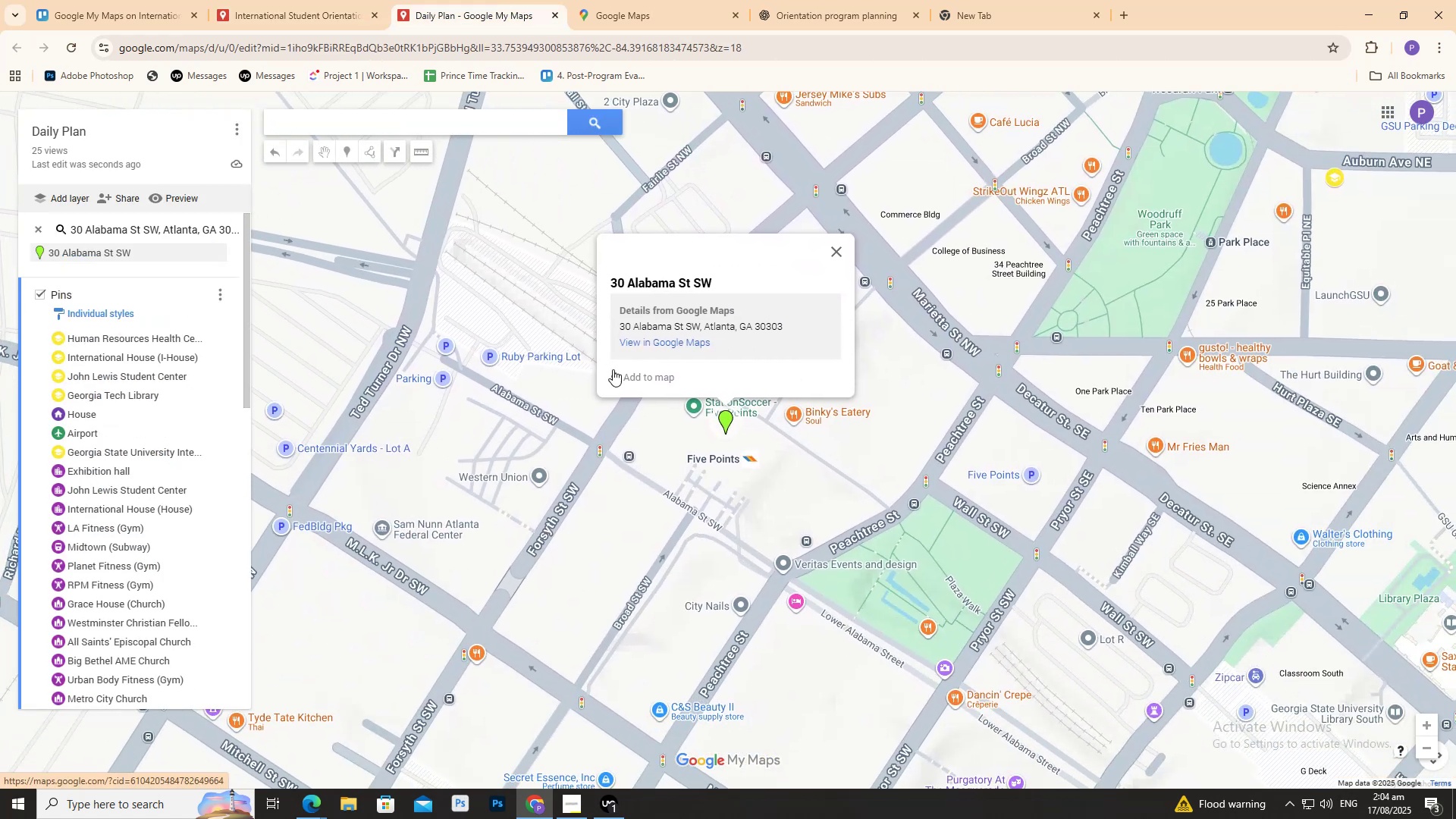 
left_click([630, 380])
 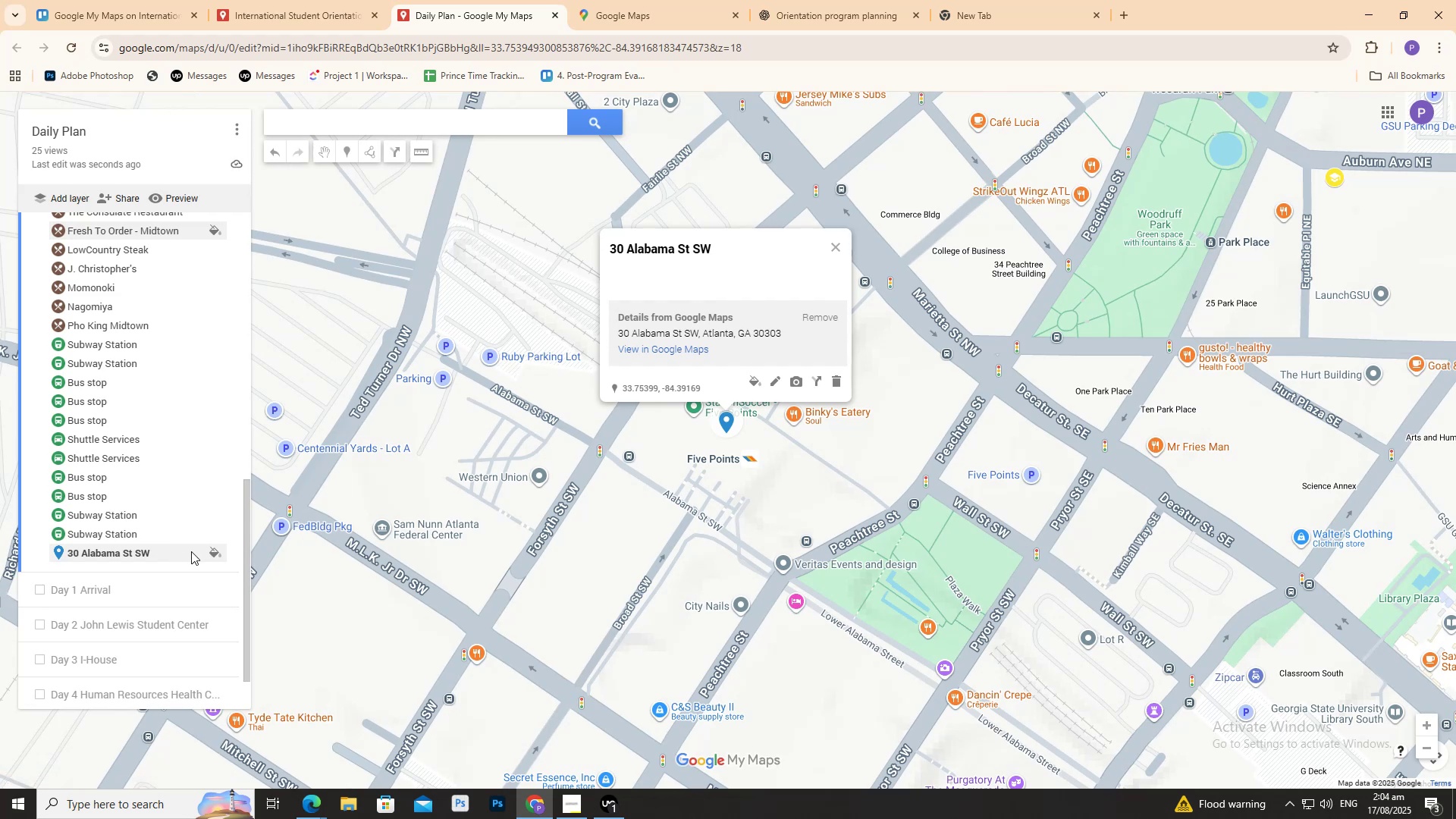 
left_click([209, 548])
 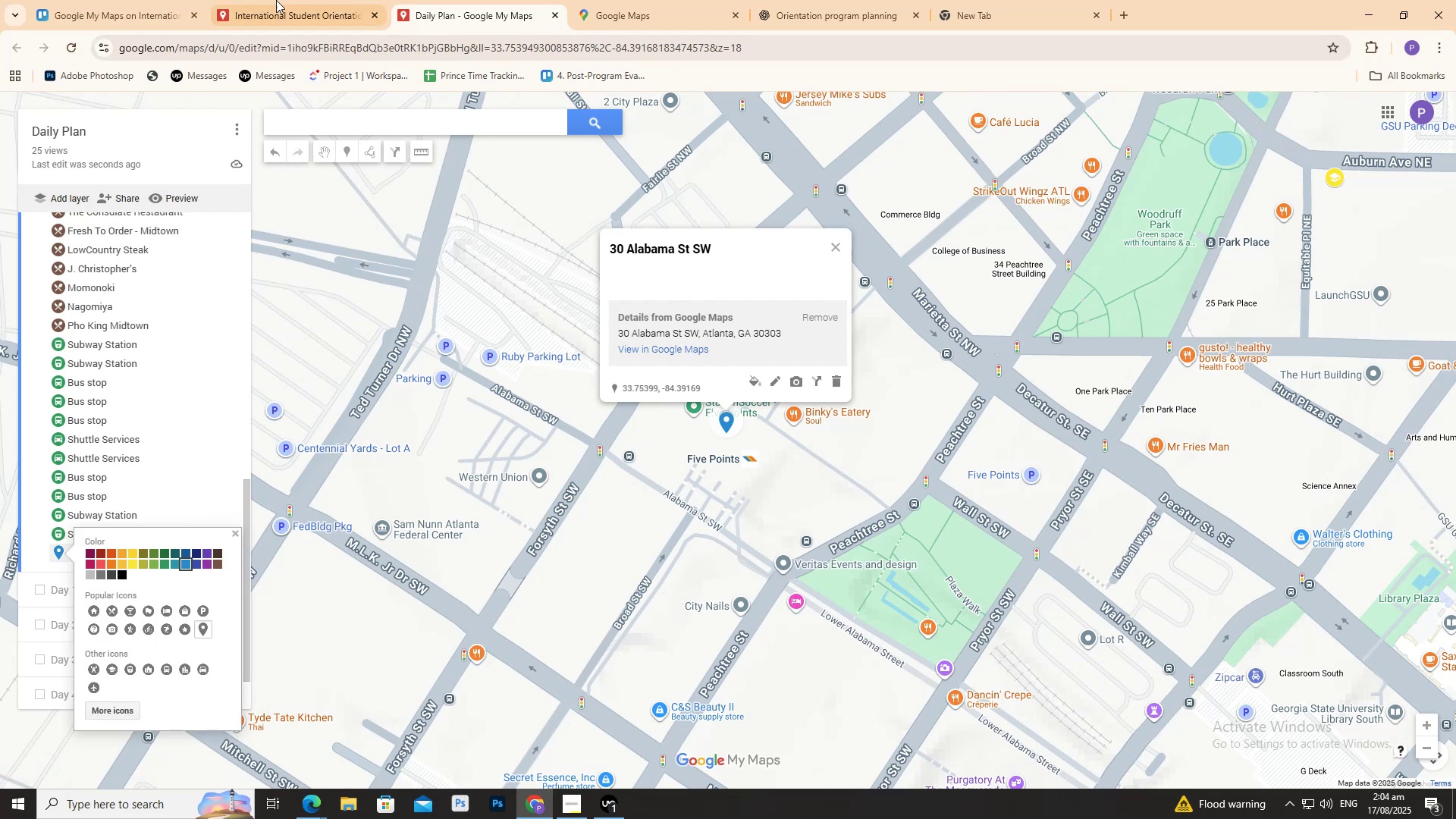 
left_click([282, 0])
 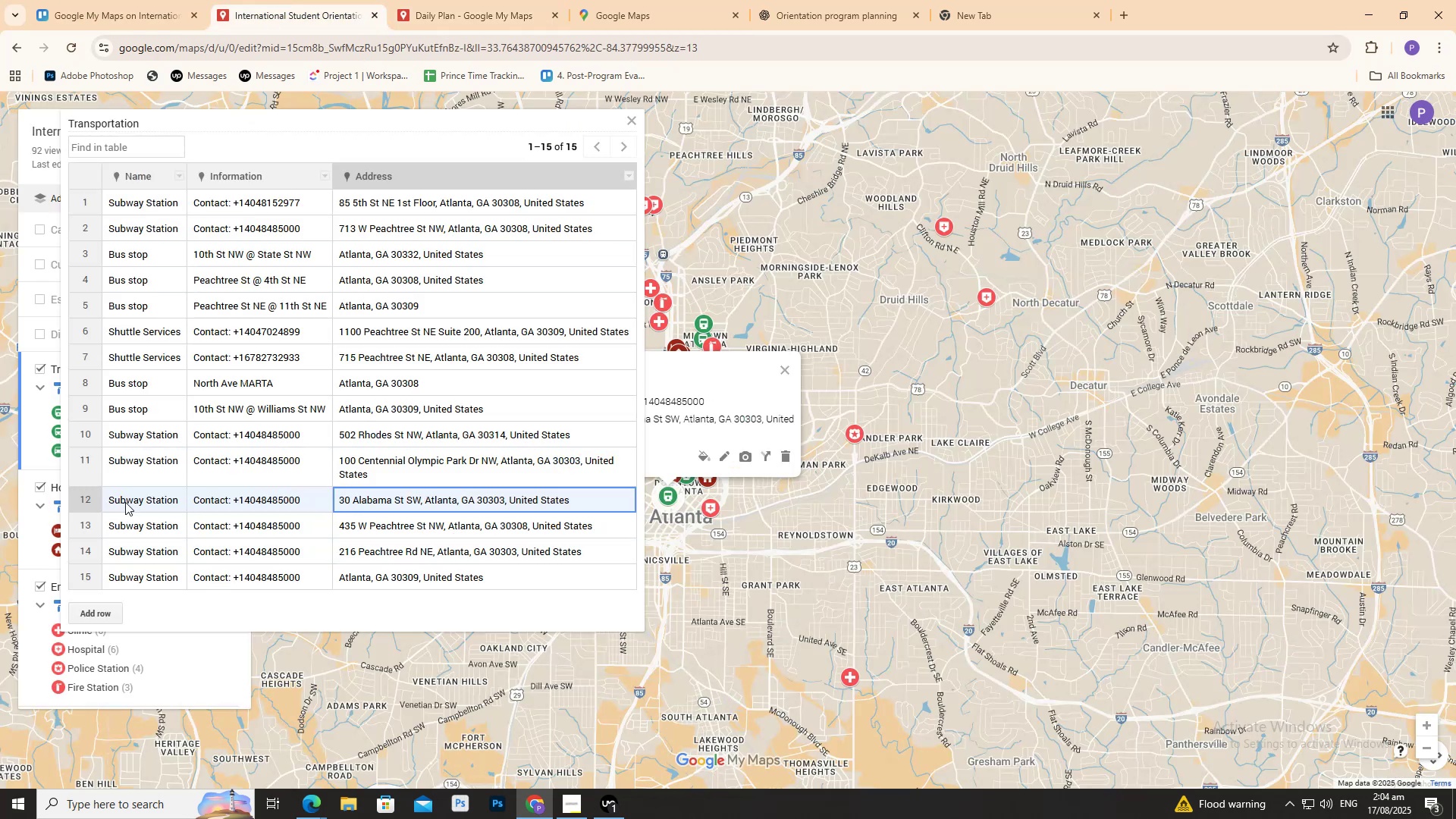 
double_click([128, 502])
 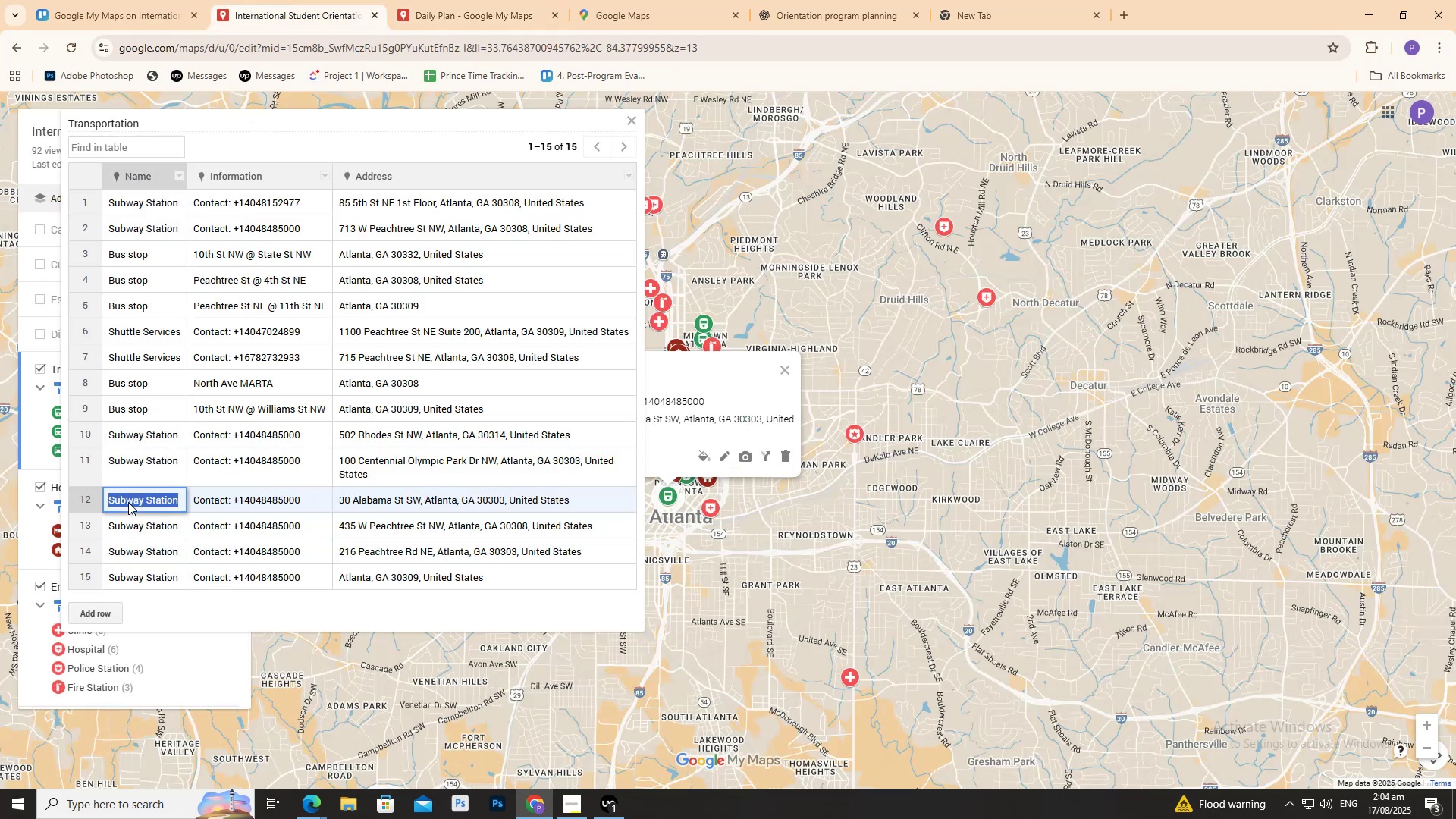 
triple_click([128, 502])
 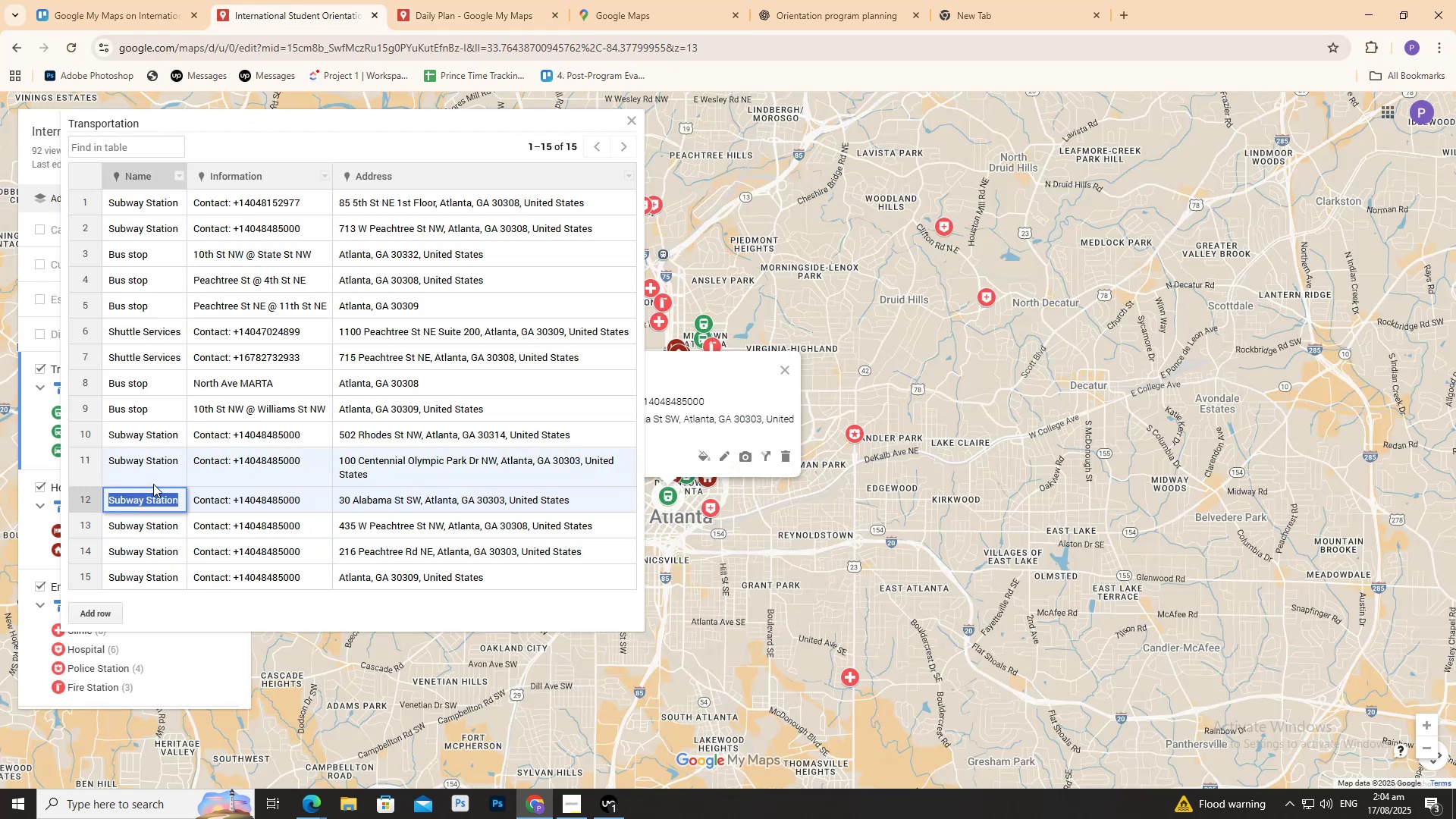 
key(Control+C)
 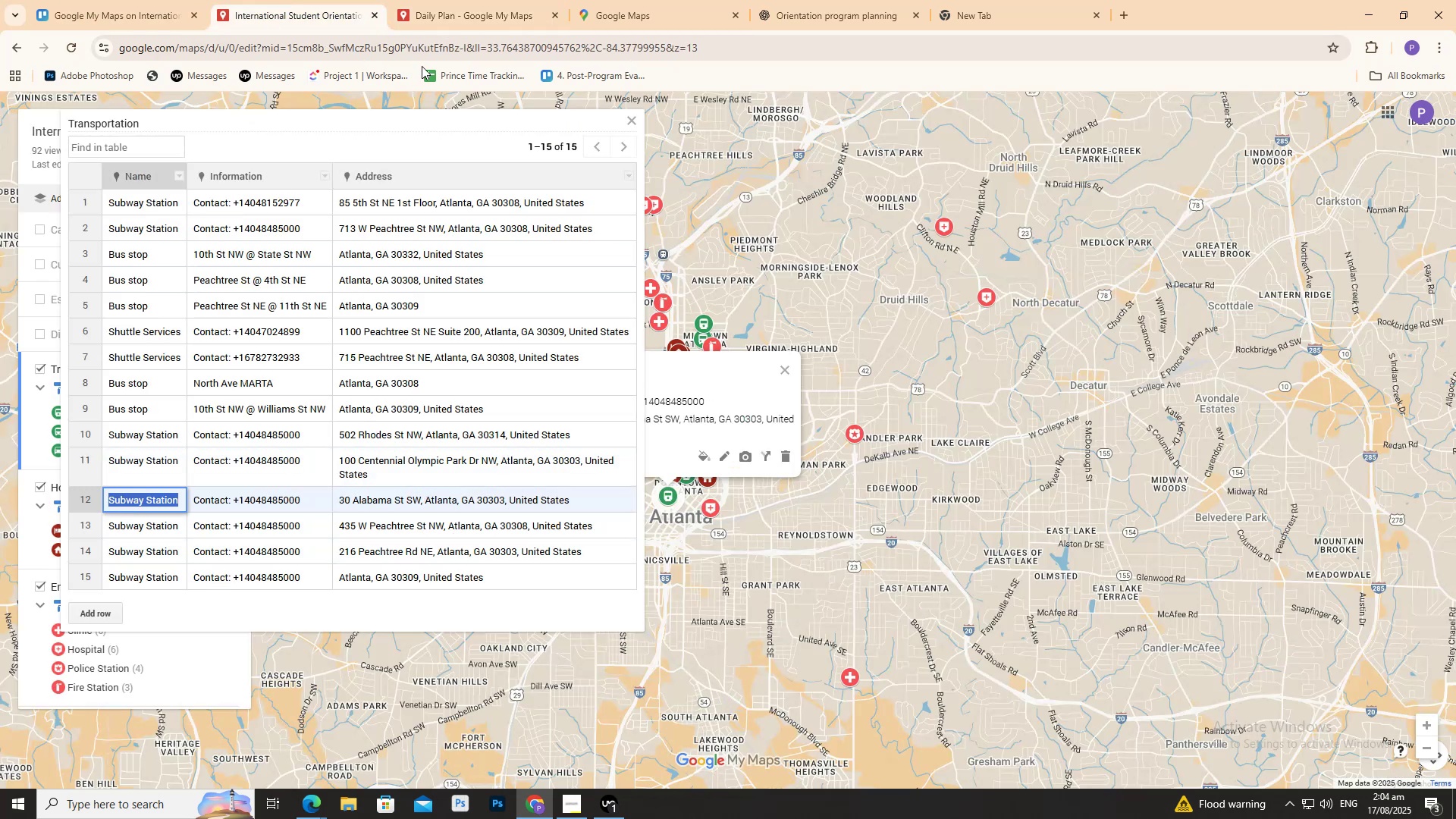 
left_click([492, 5])
 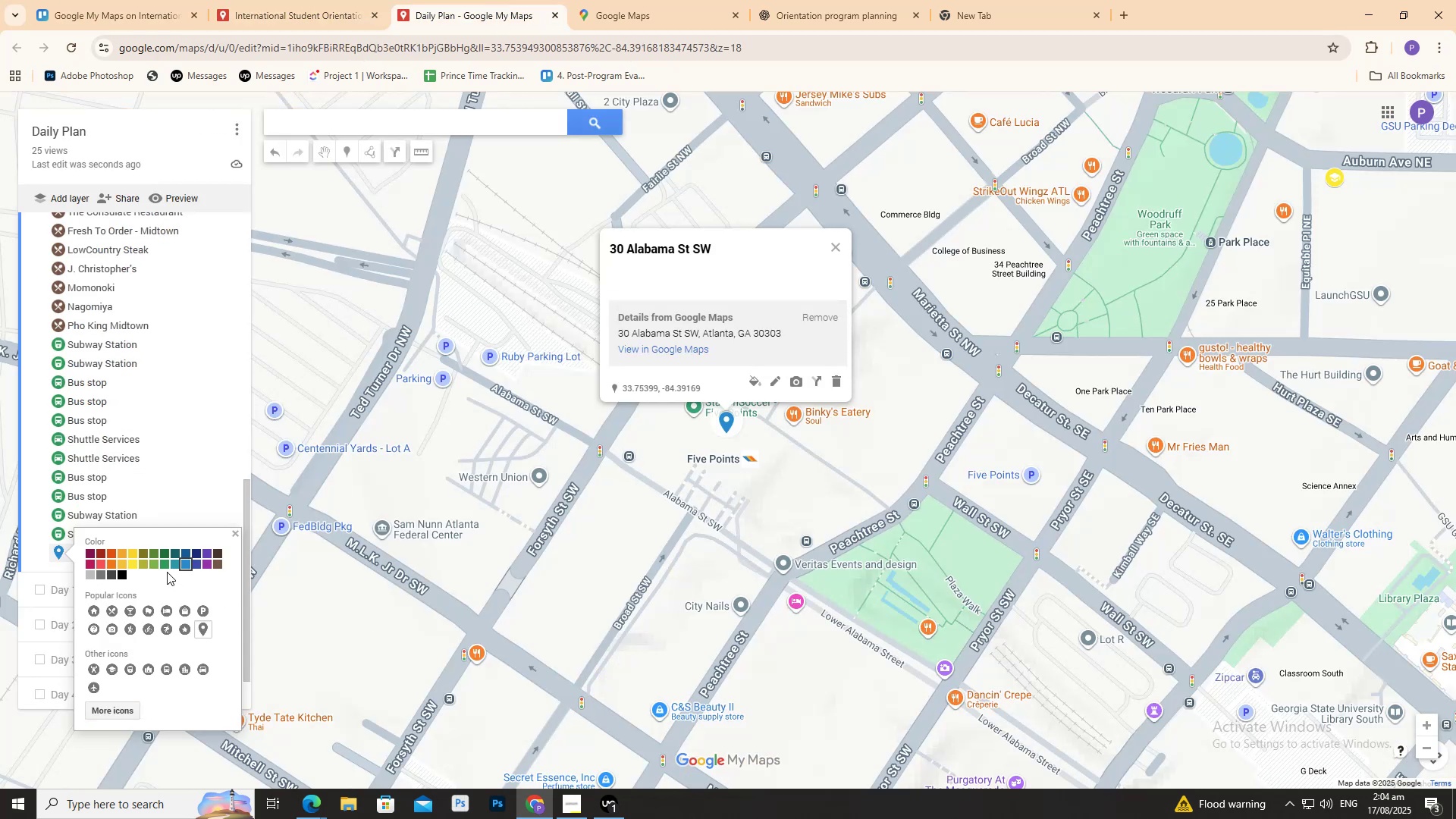 
left_click([164, 566])
 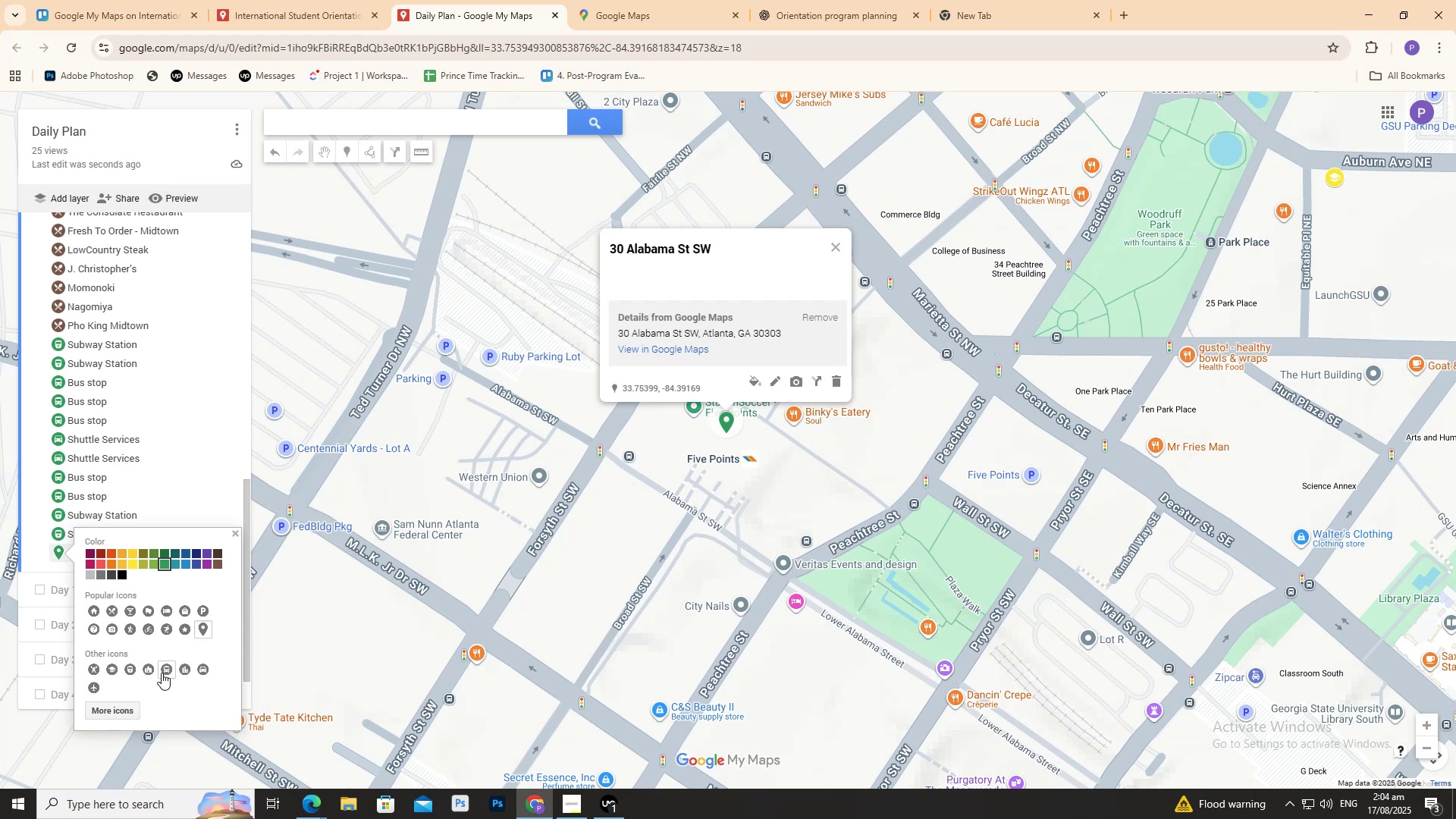 
left_click([133, 671])
 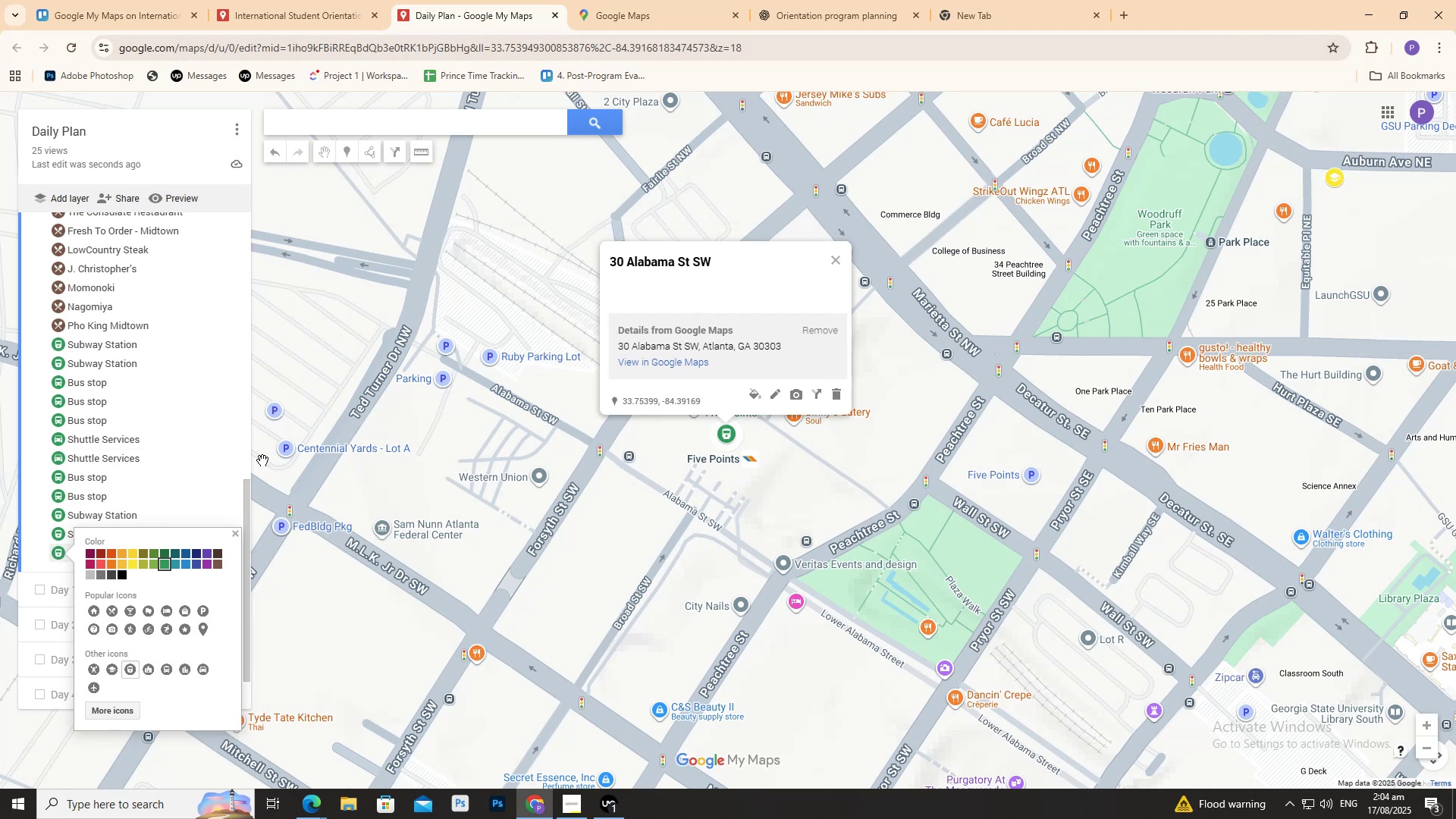 
left_click([236, 533])
 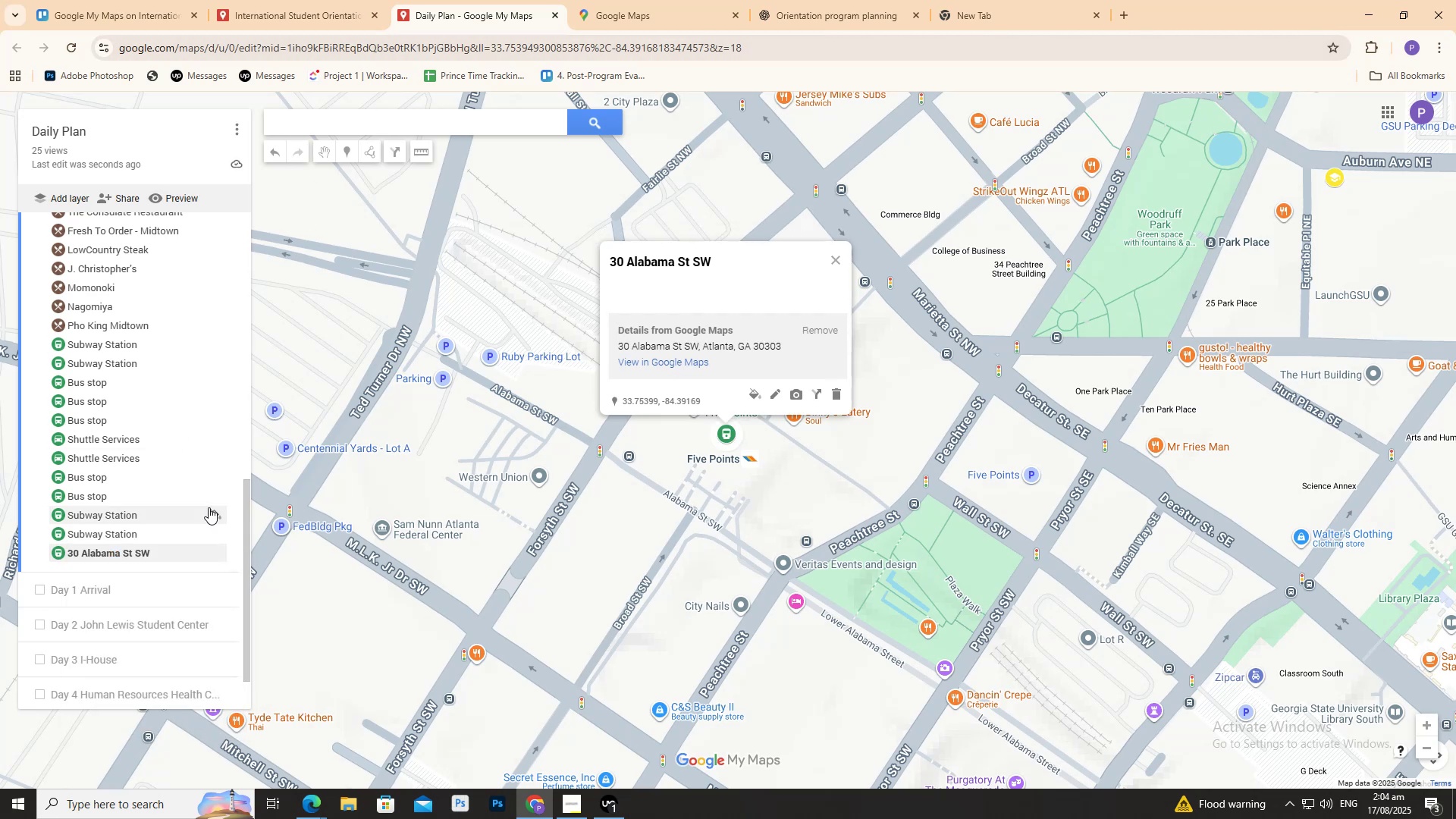 
scroll: coordinate [194, 300], scroll_direction: up, amount: 13.0
 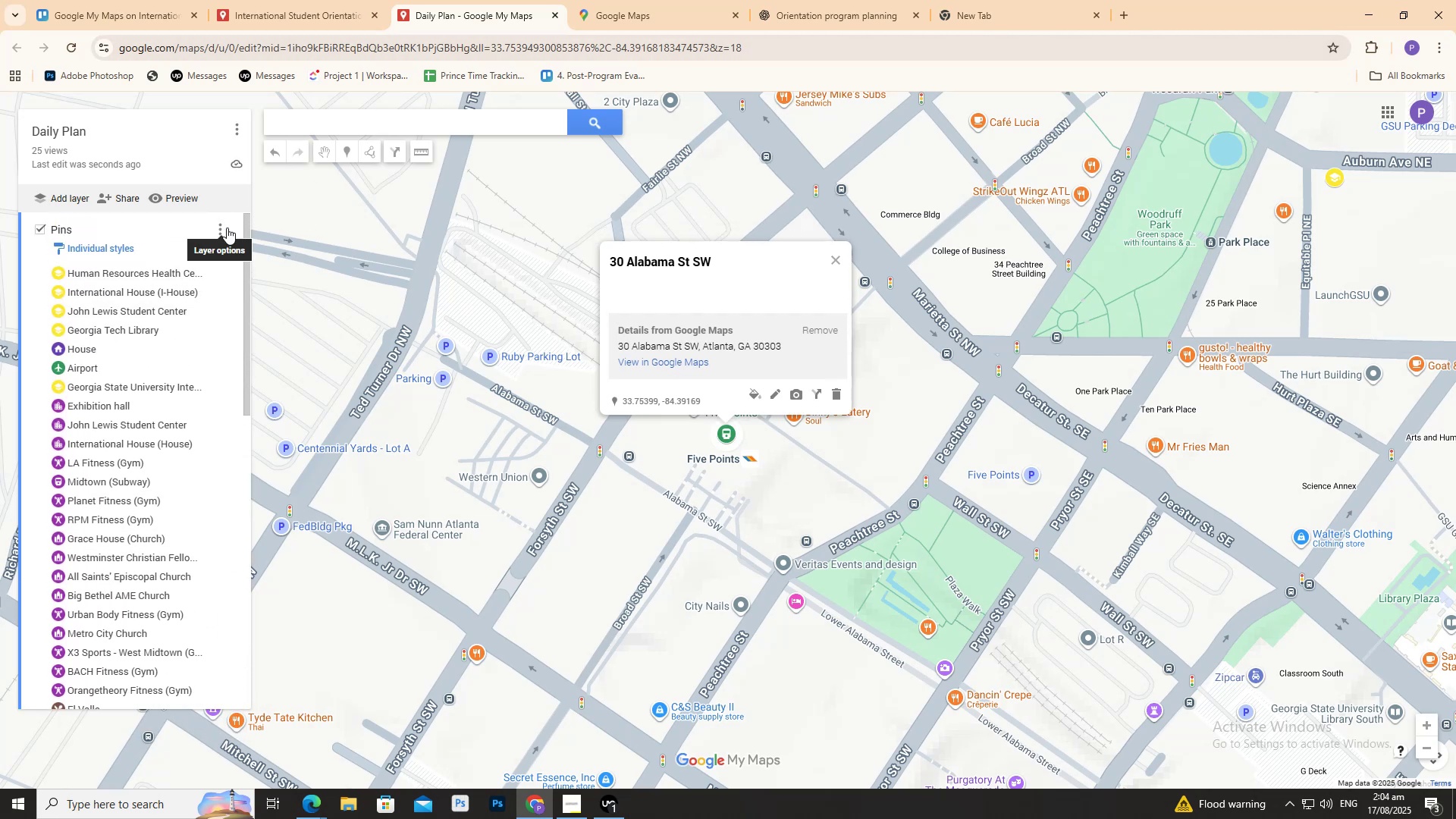 
left_click([221, 229])
 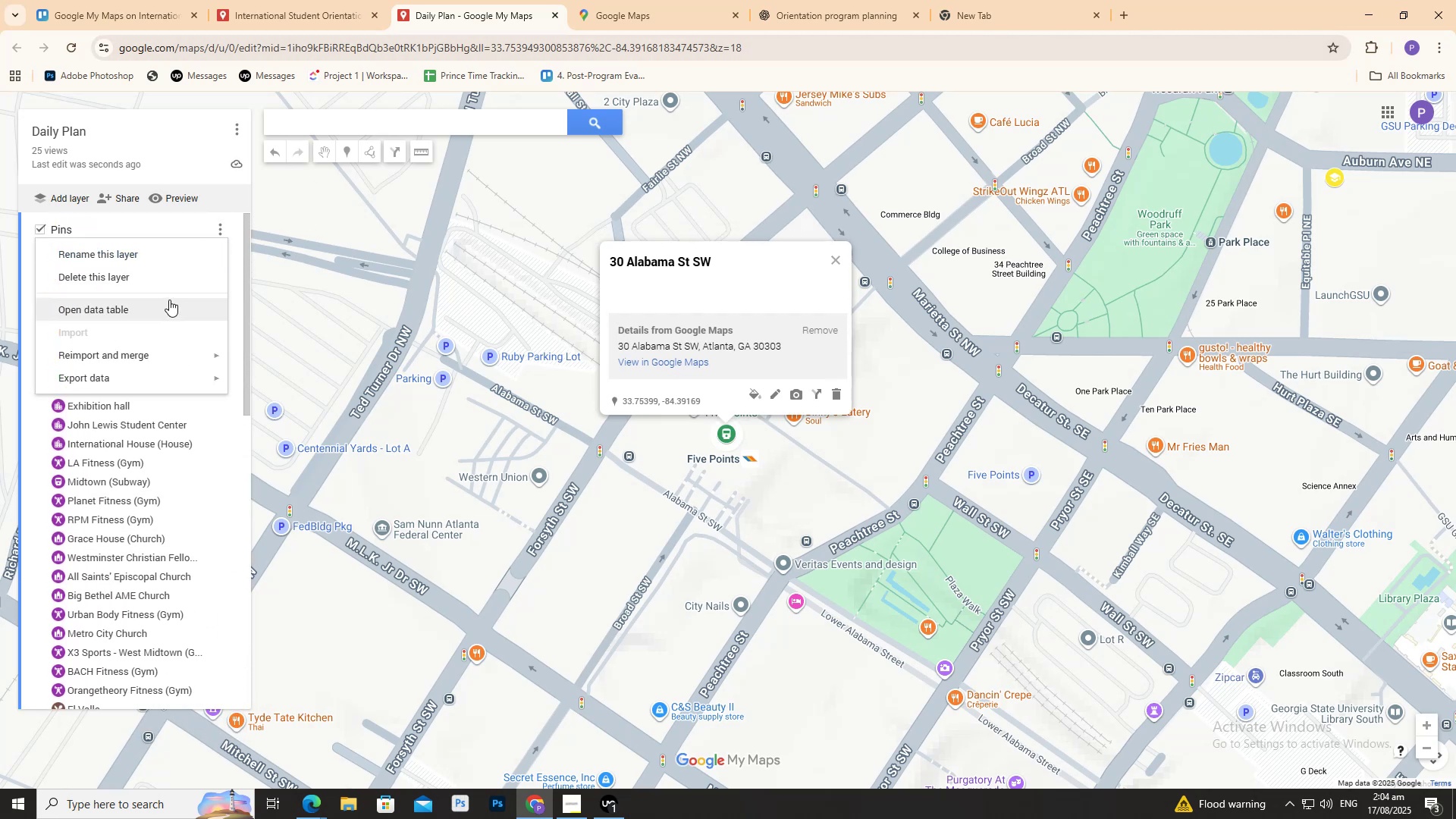 
left_click([169, 299])
 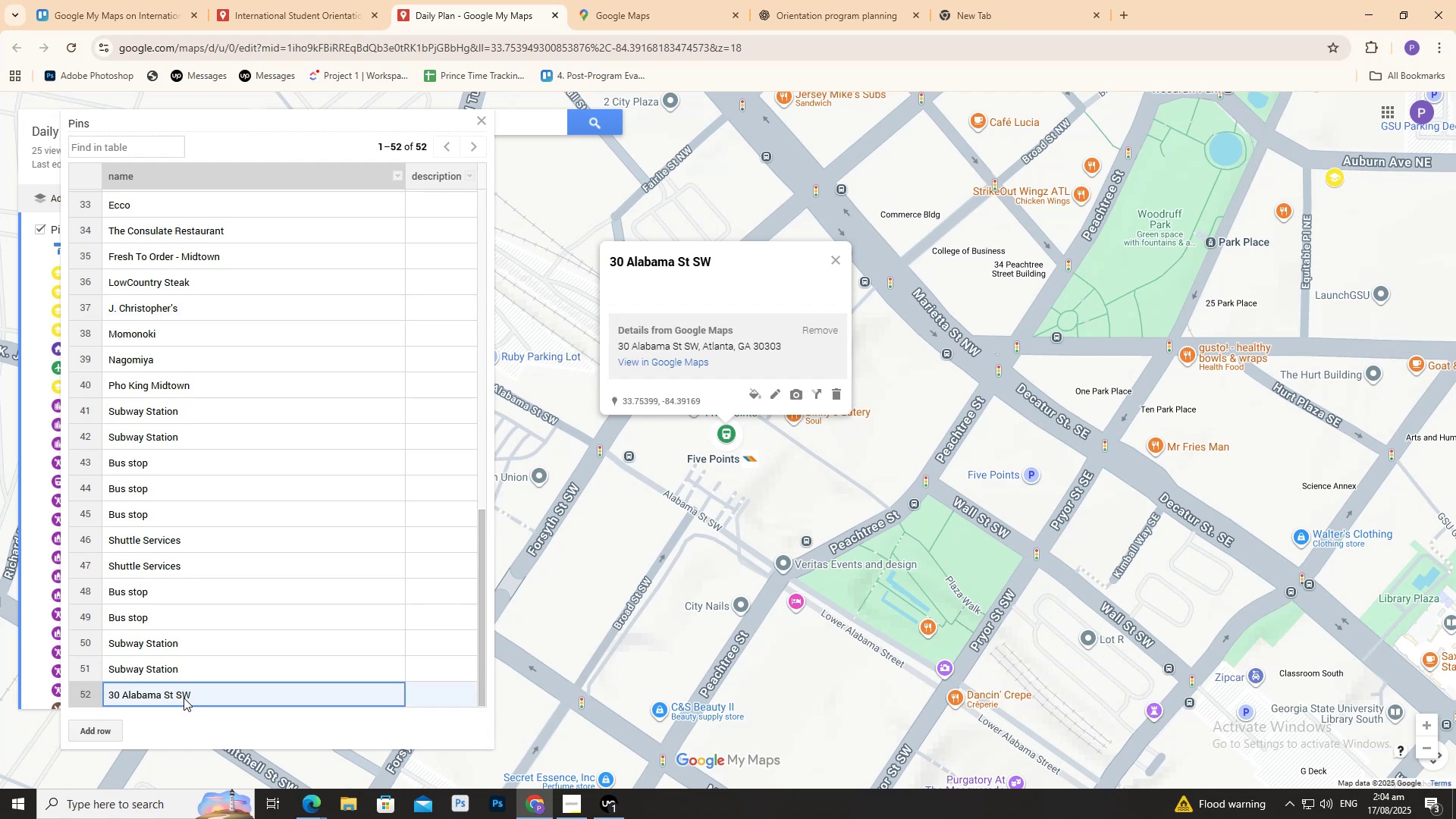 
double_click([184, 698])
 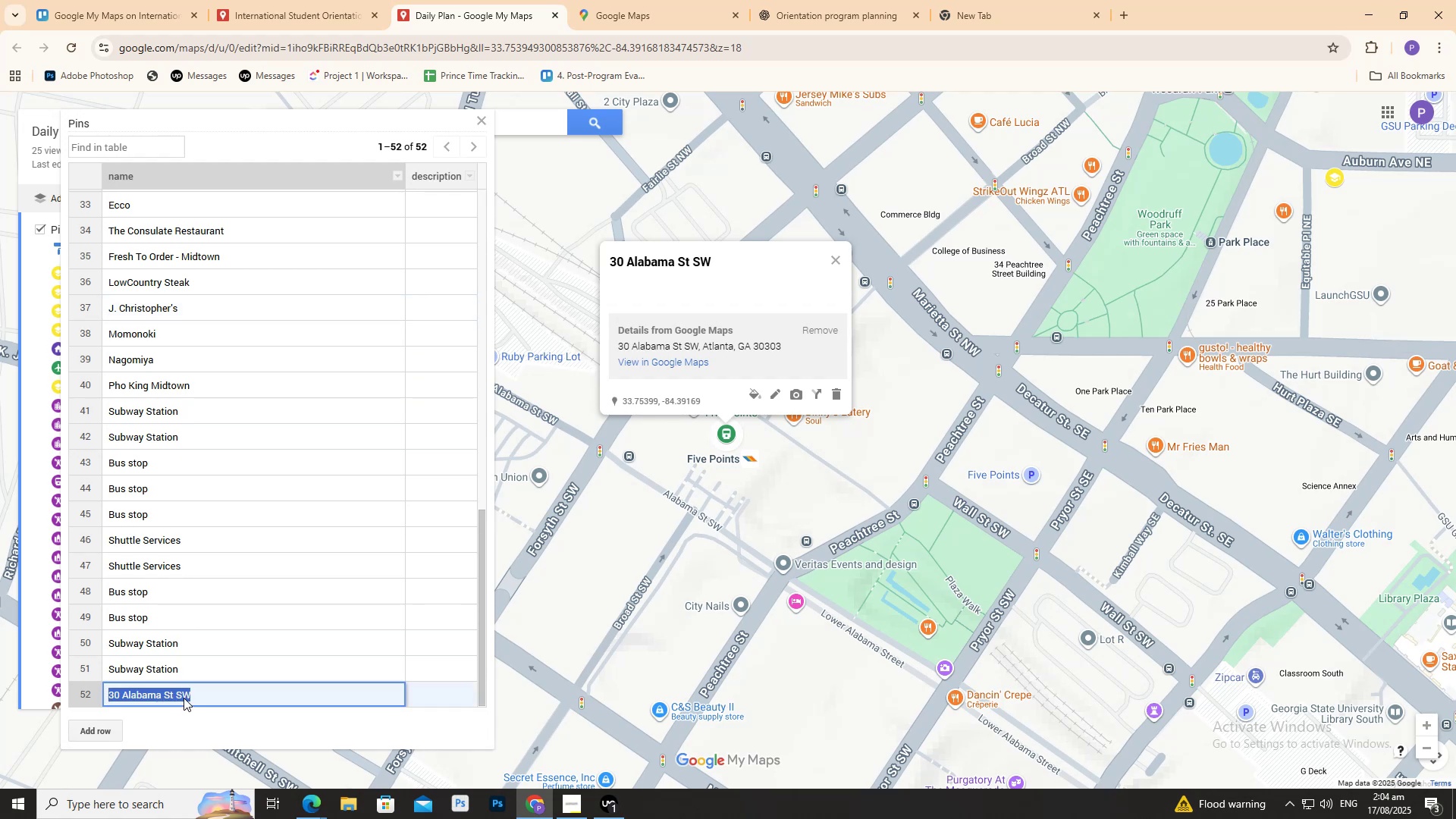 
triple_click([184, 698])
 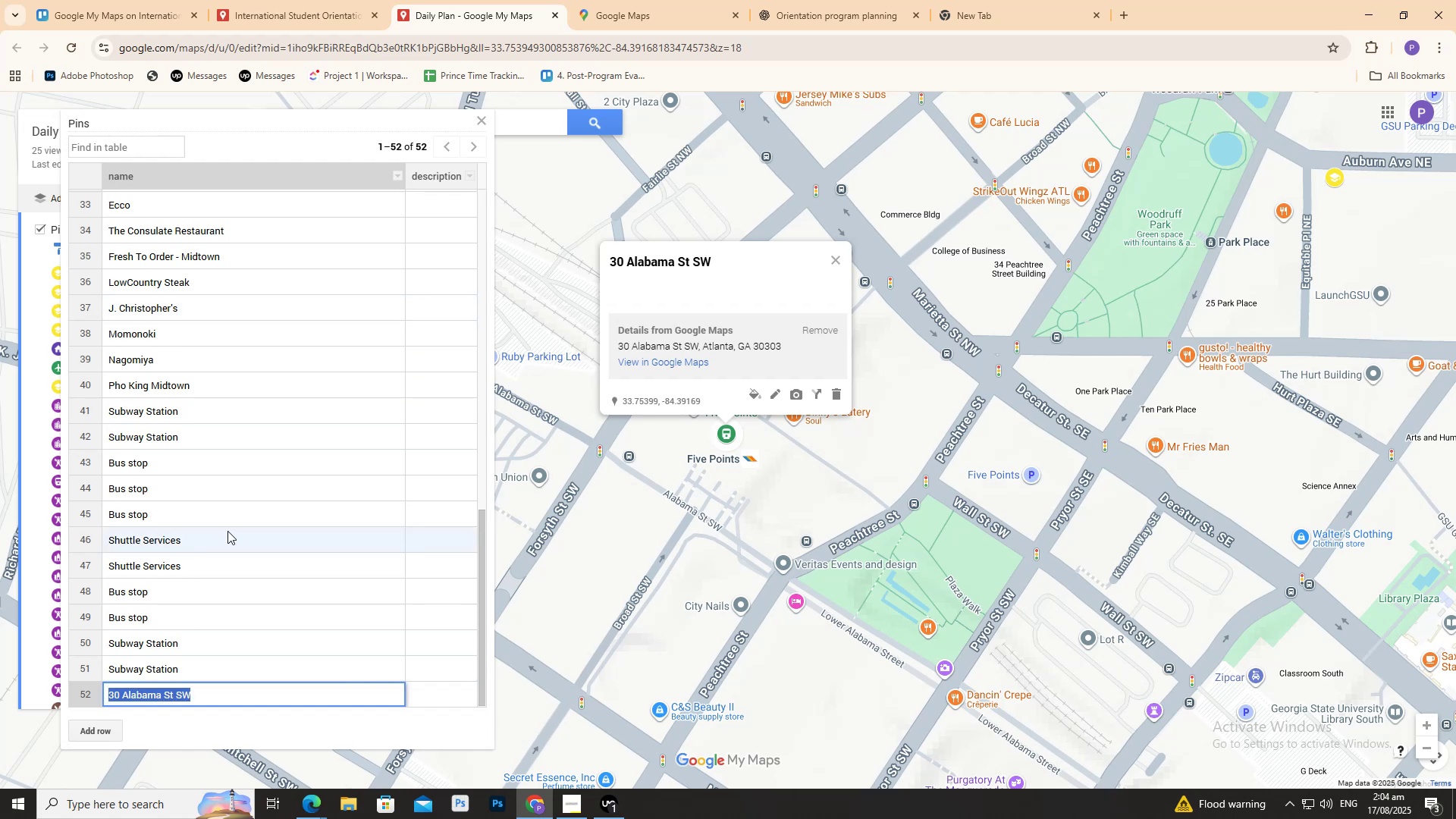 
key(Backspace)
 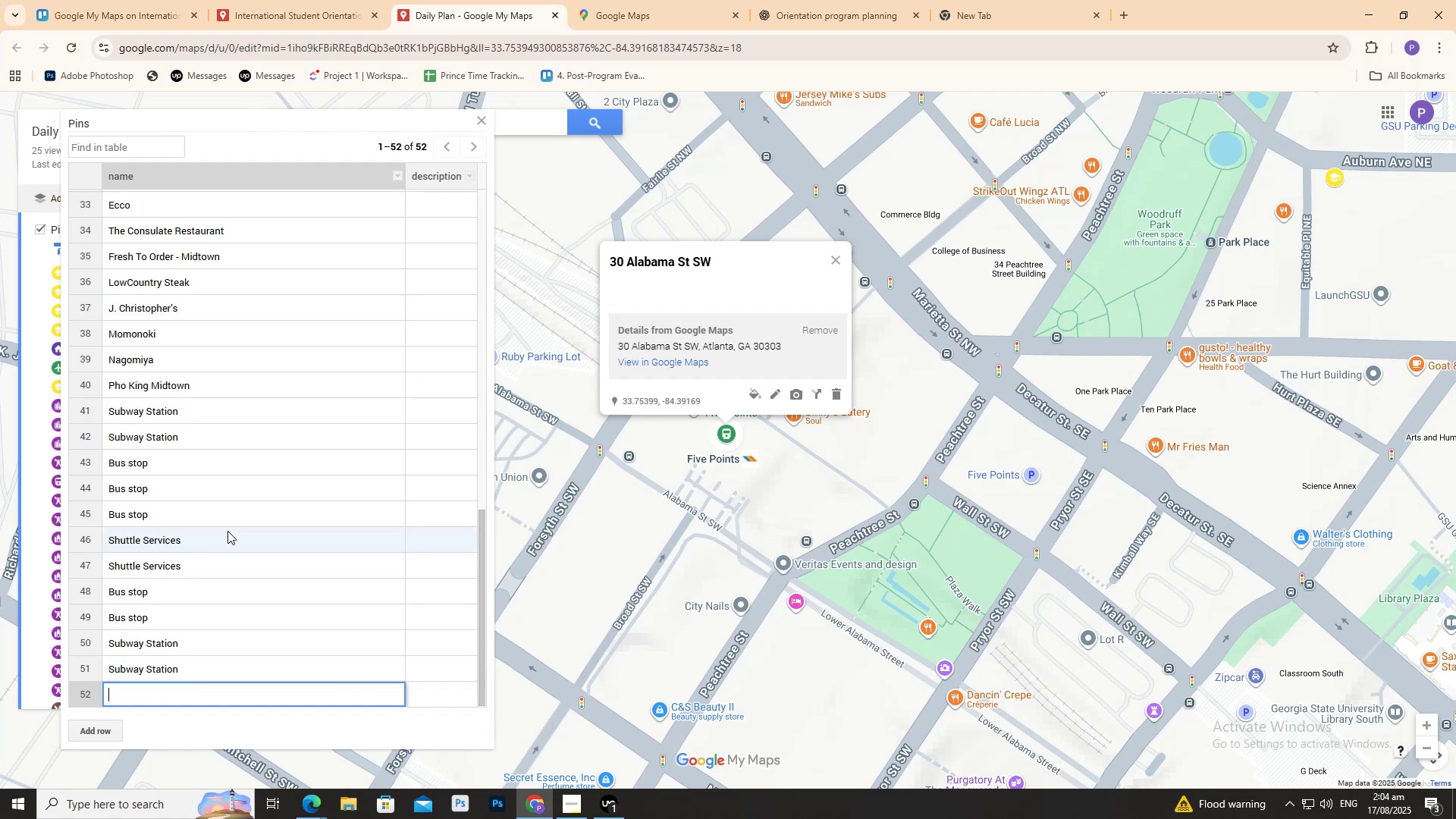 
key(Control+ControlLeft)
 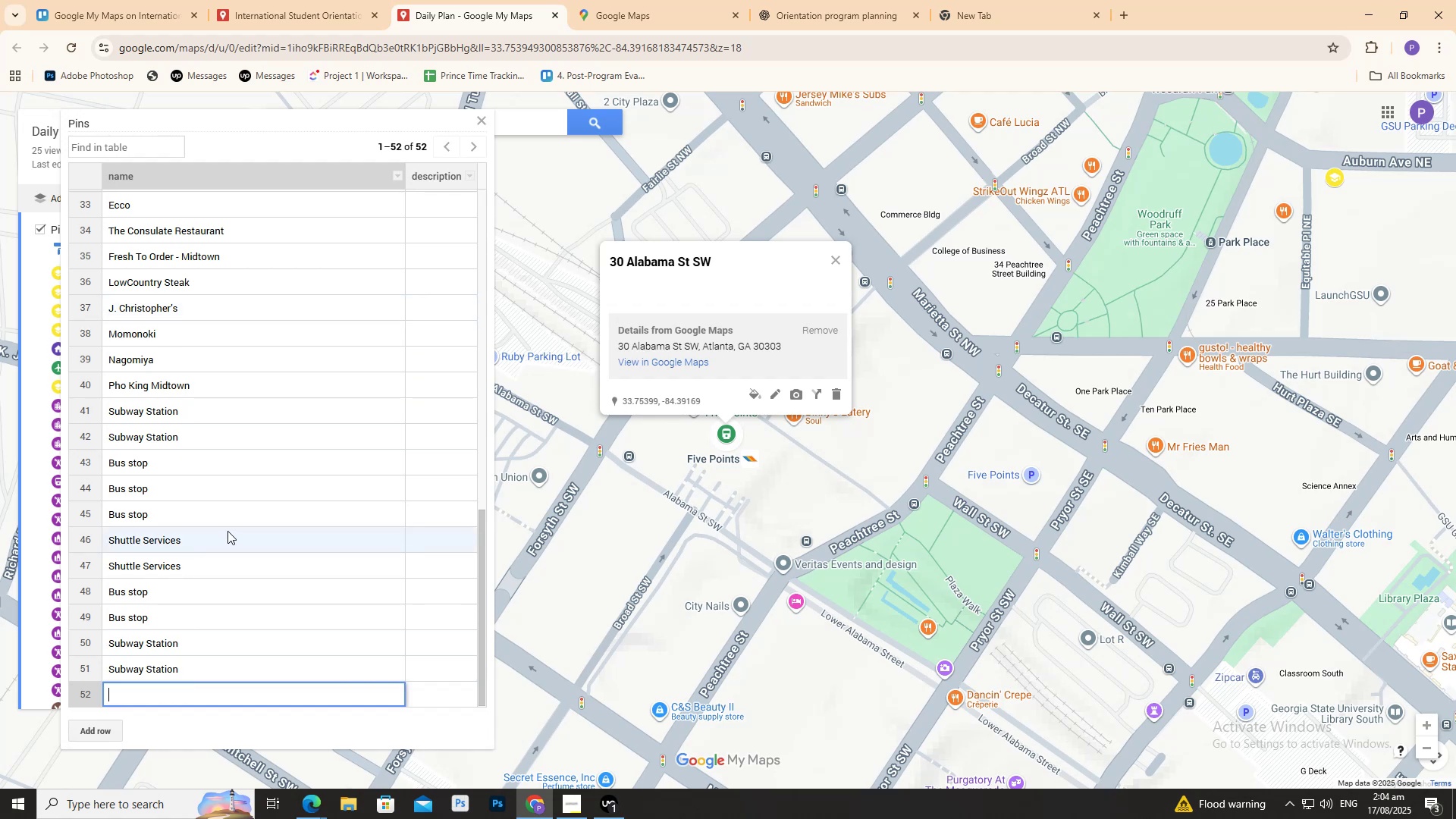 
key(Control+V)
 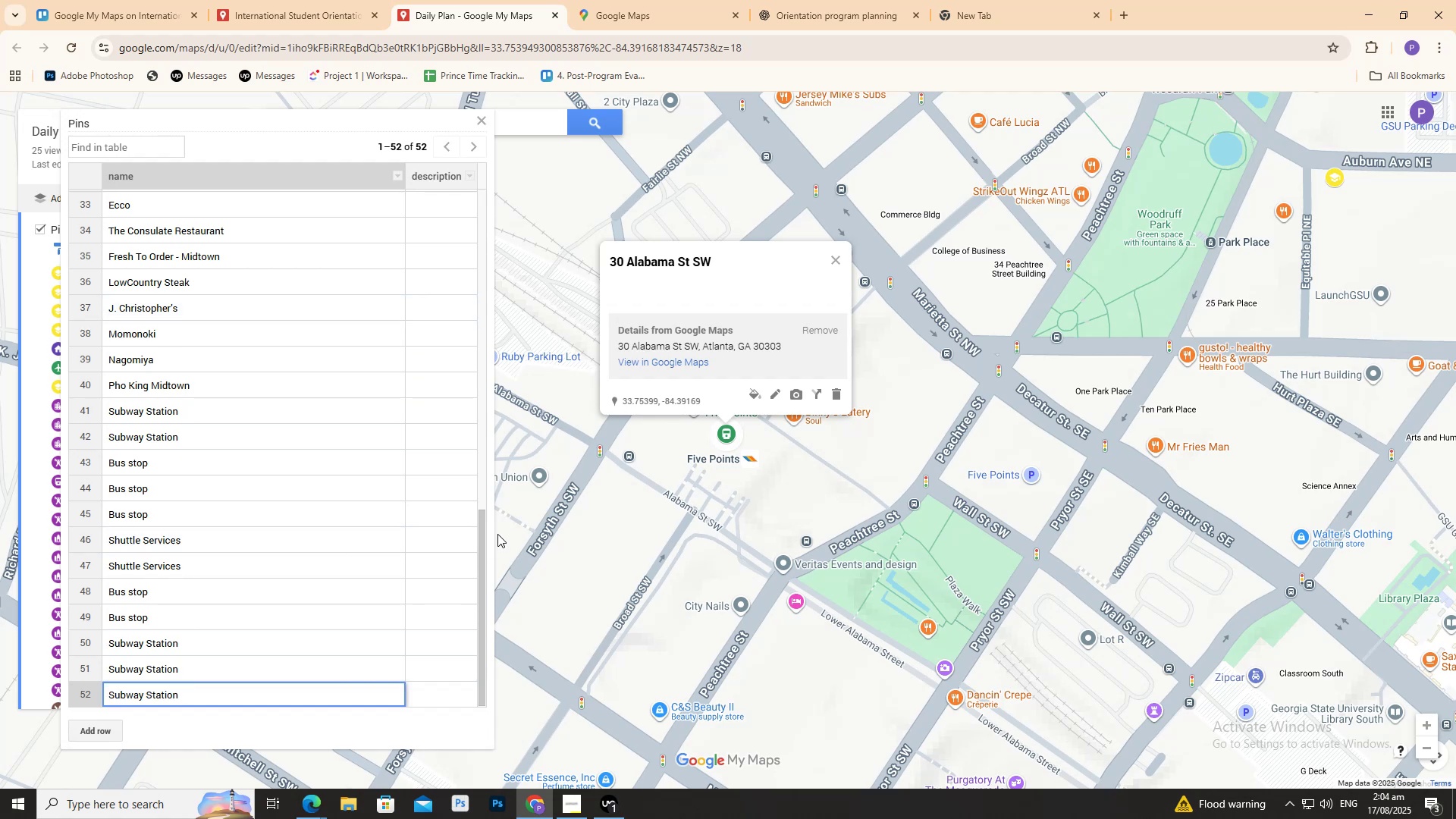 
left_click([624, 538])
 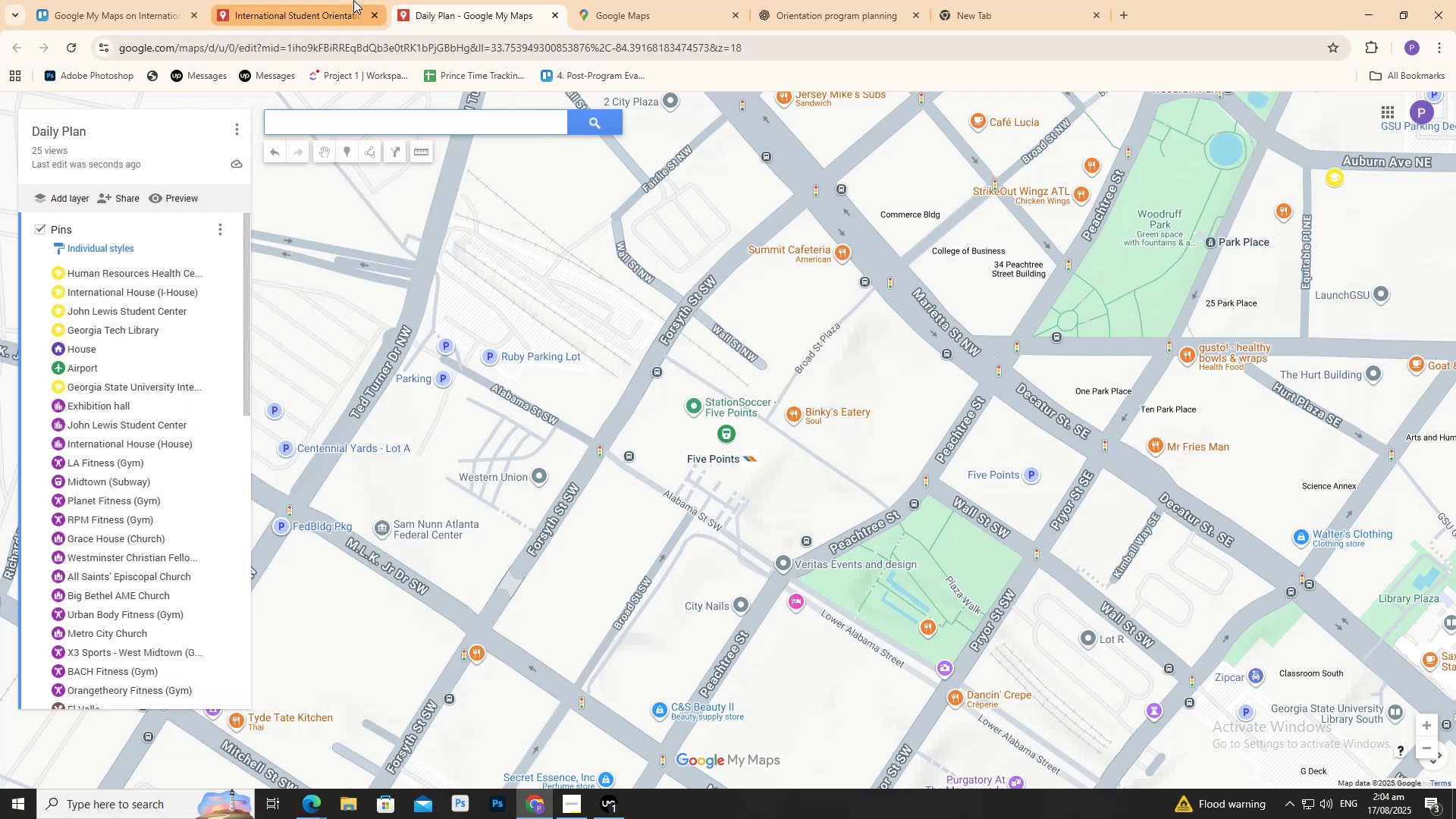 
left_click([305, 0])
 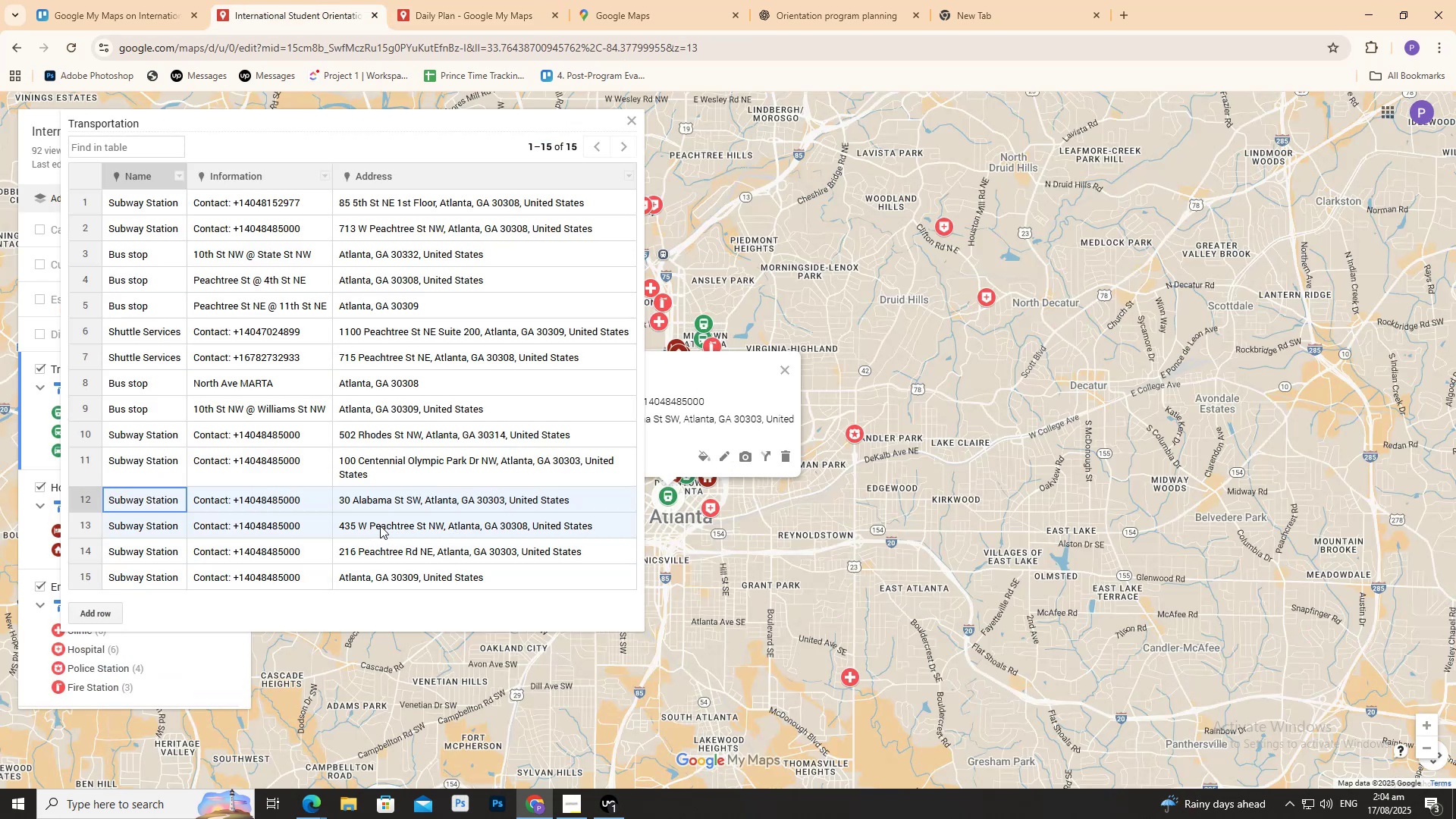 
double_click([380, 524])
 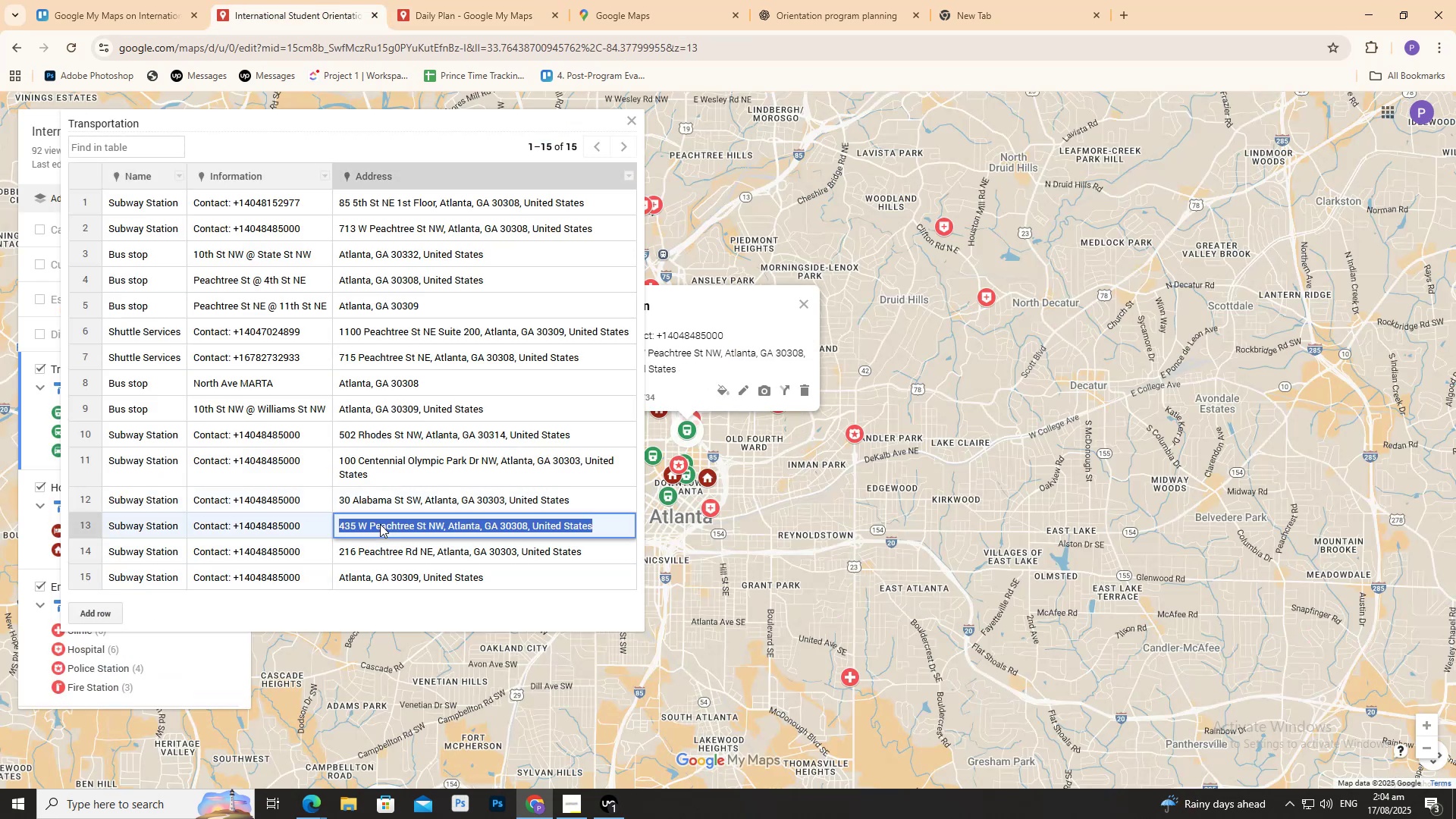 
triple_click([380, 524])
 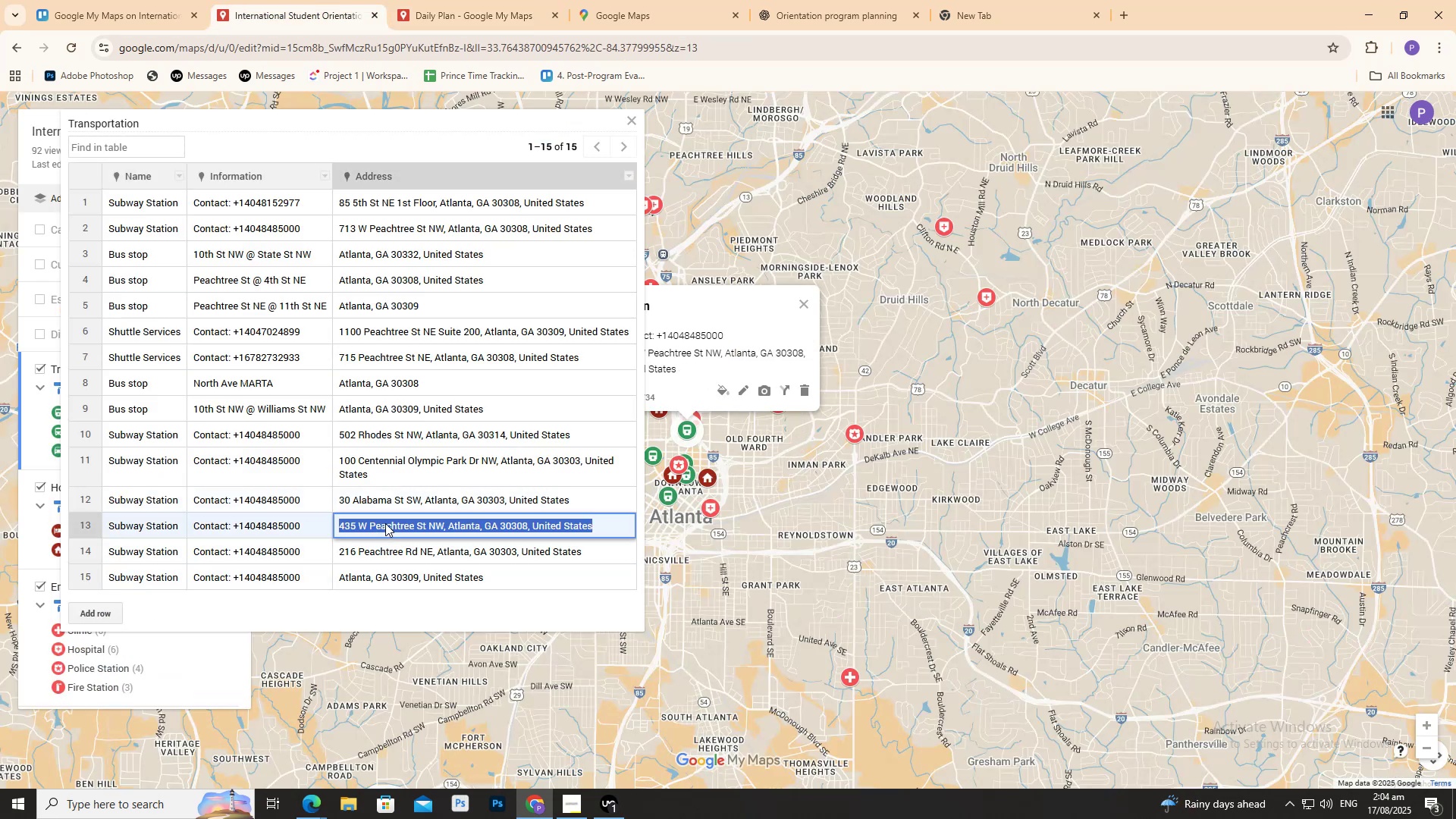 
key(Control+C)
 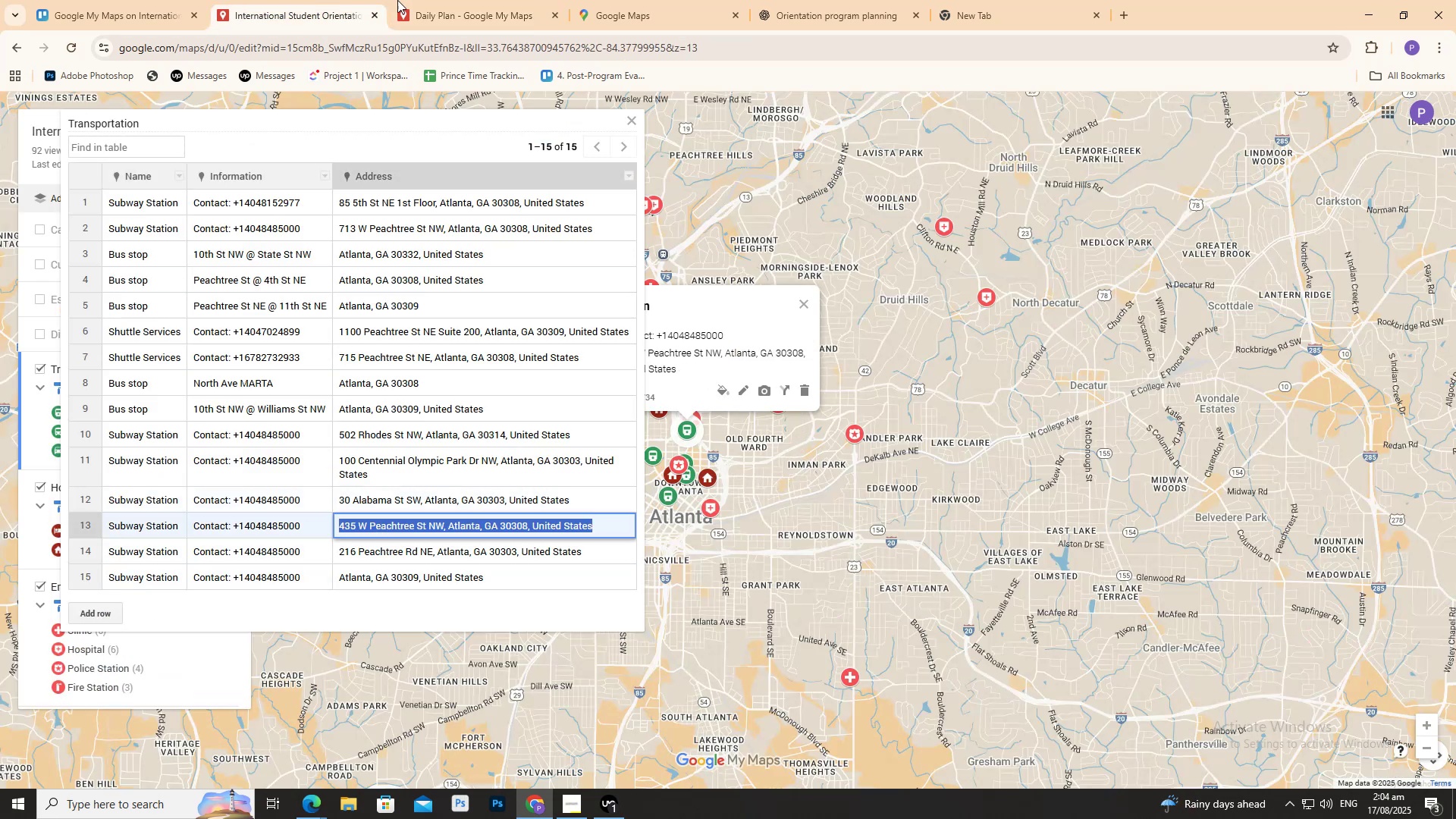 
left_click([480, 0])
 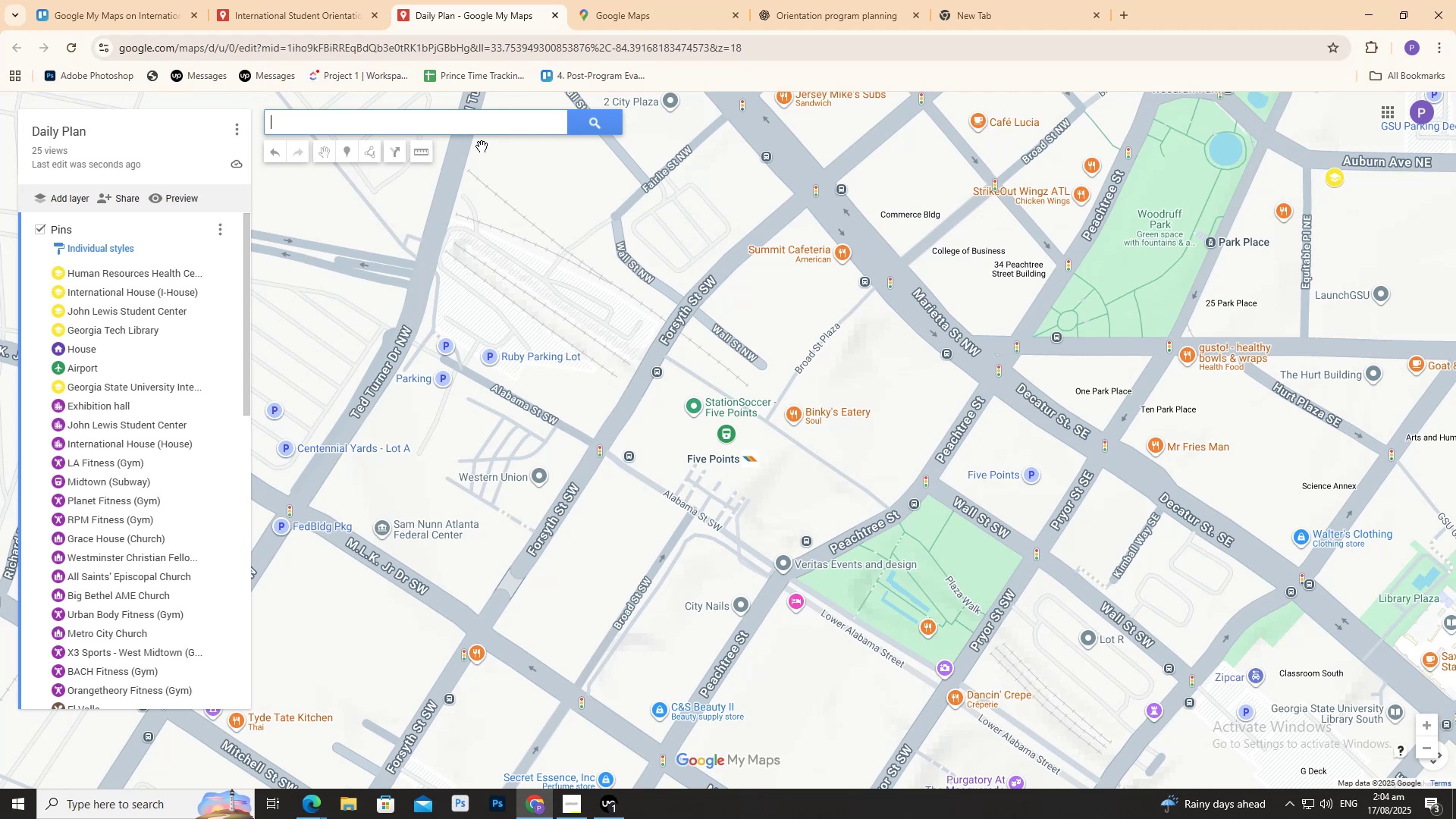 
key(Control+ControlLeft)
 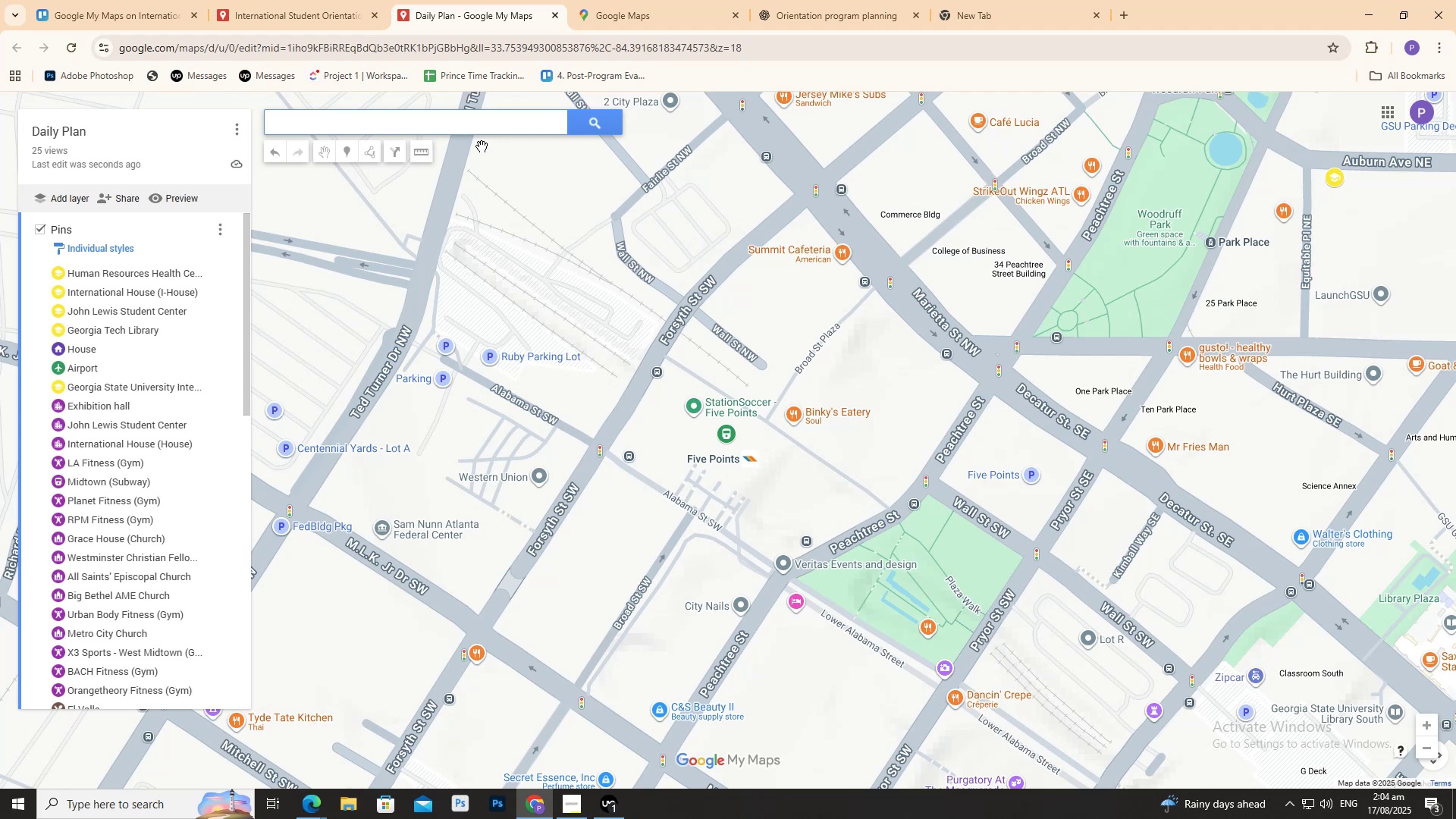 
key(Control+V)
 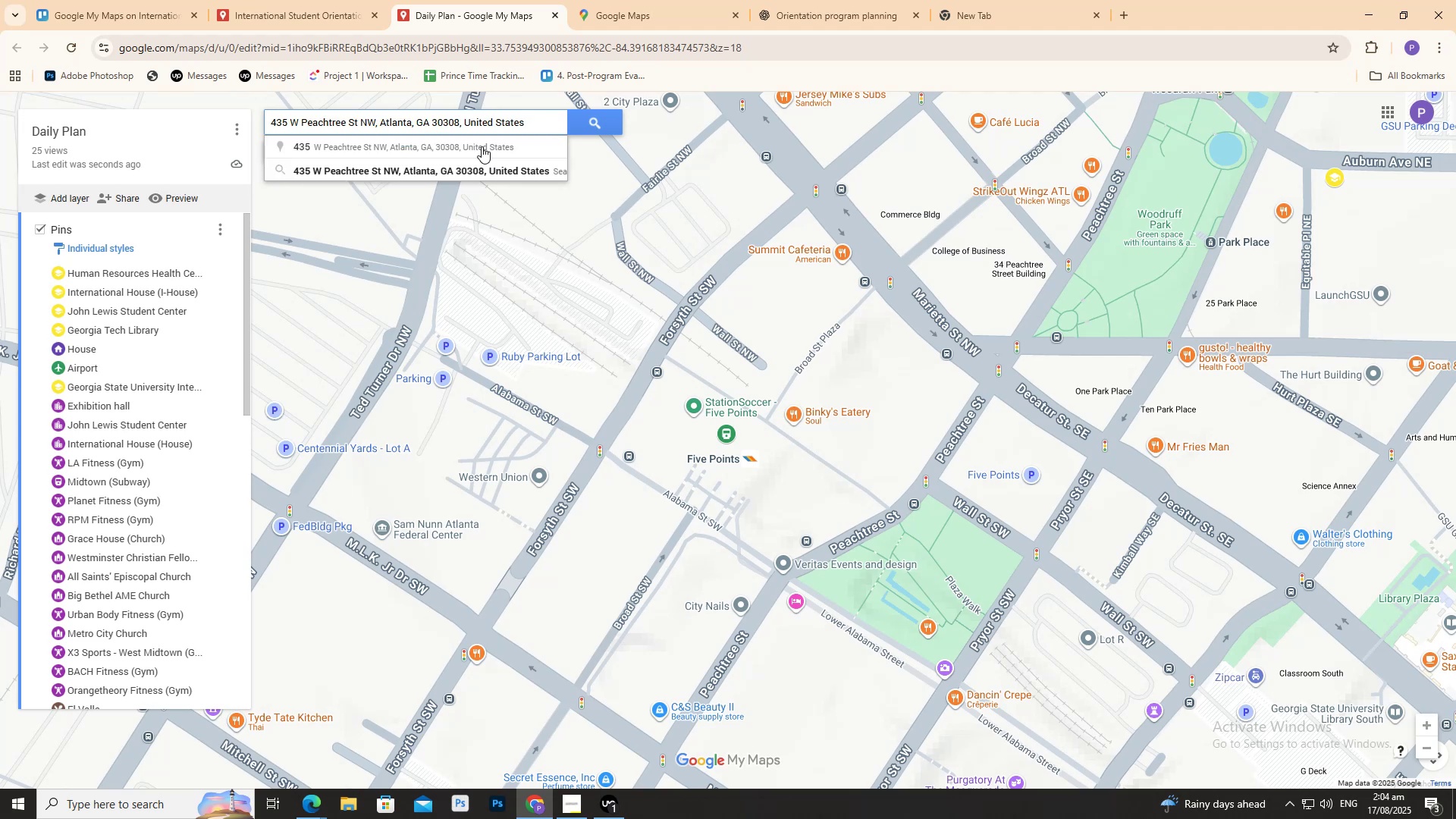 
left_click([482, 146])
 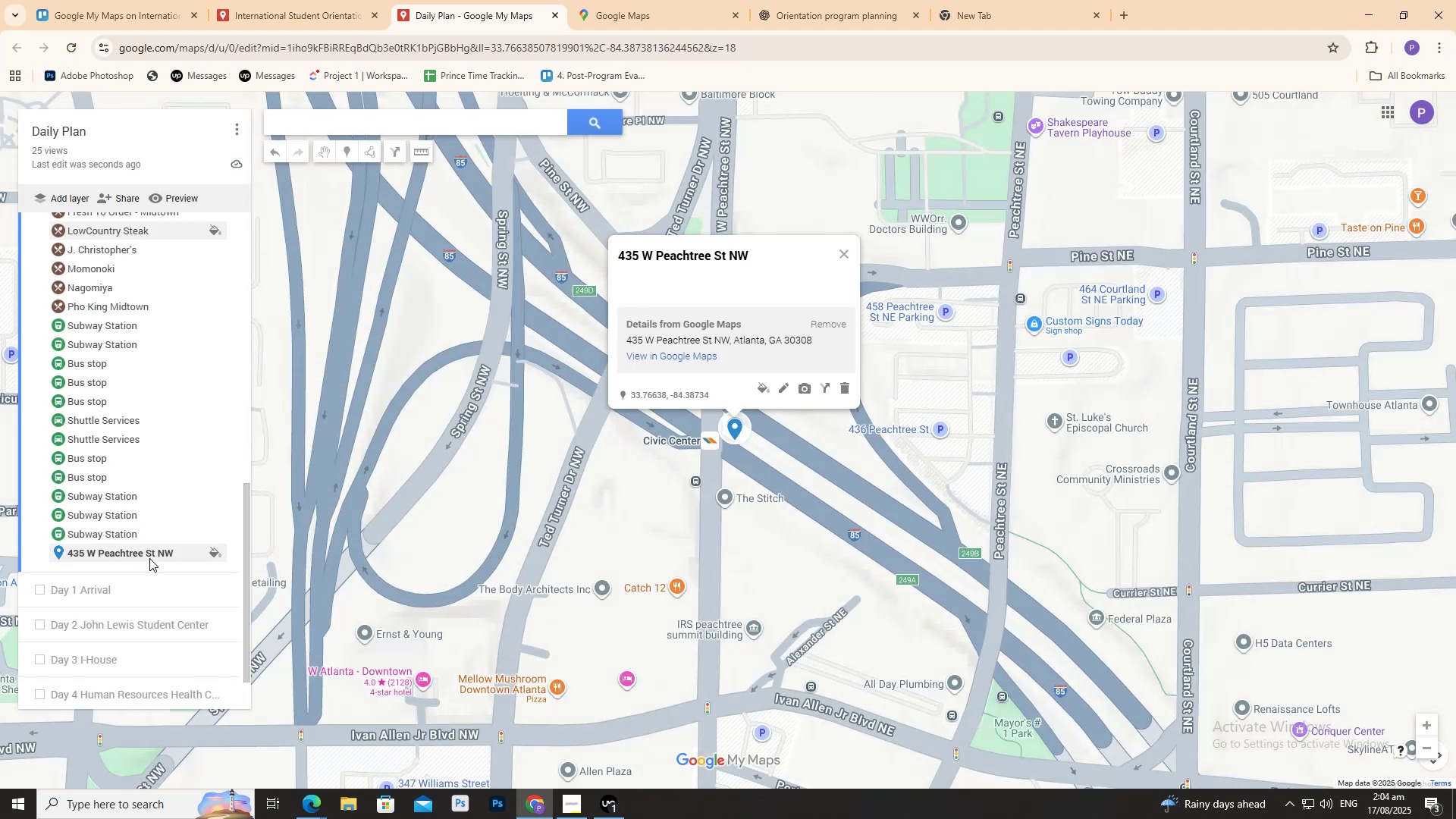 
left_click([216, 554])
 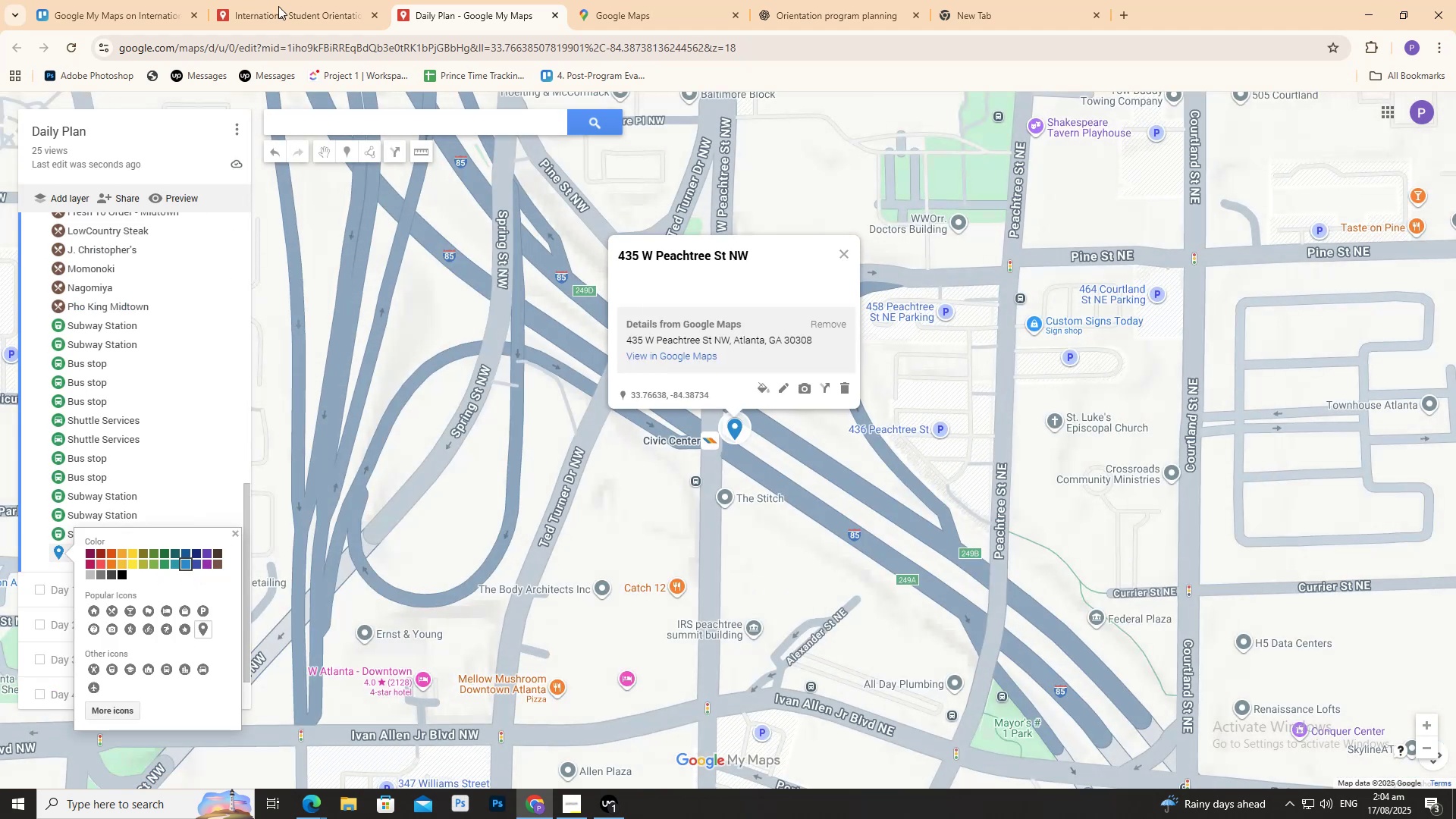 
left_click([287, 0])
 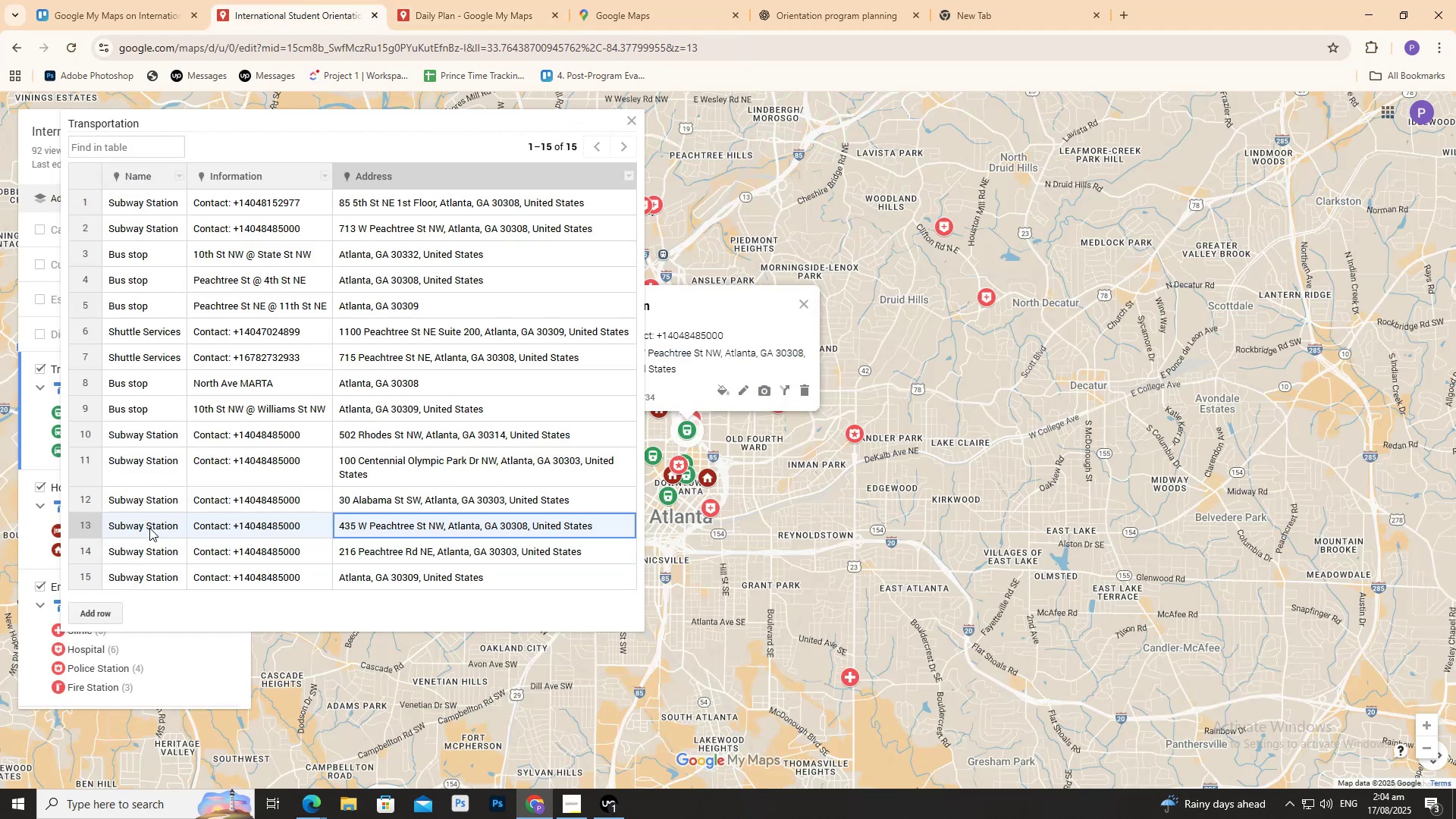 
double_click([149, 529])
 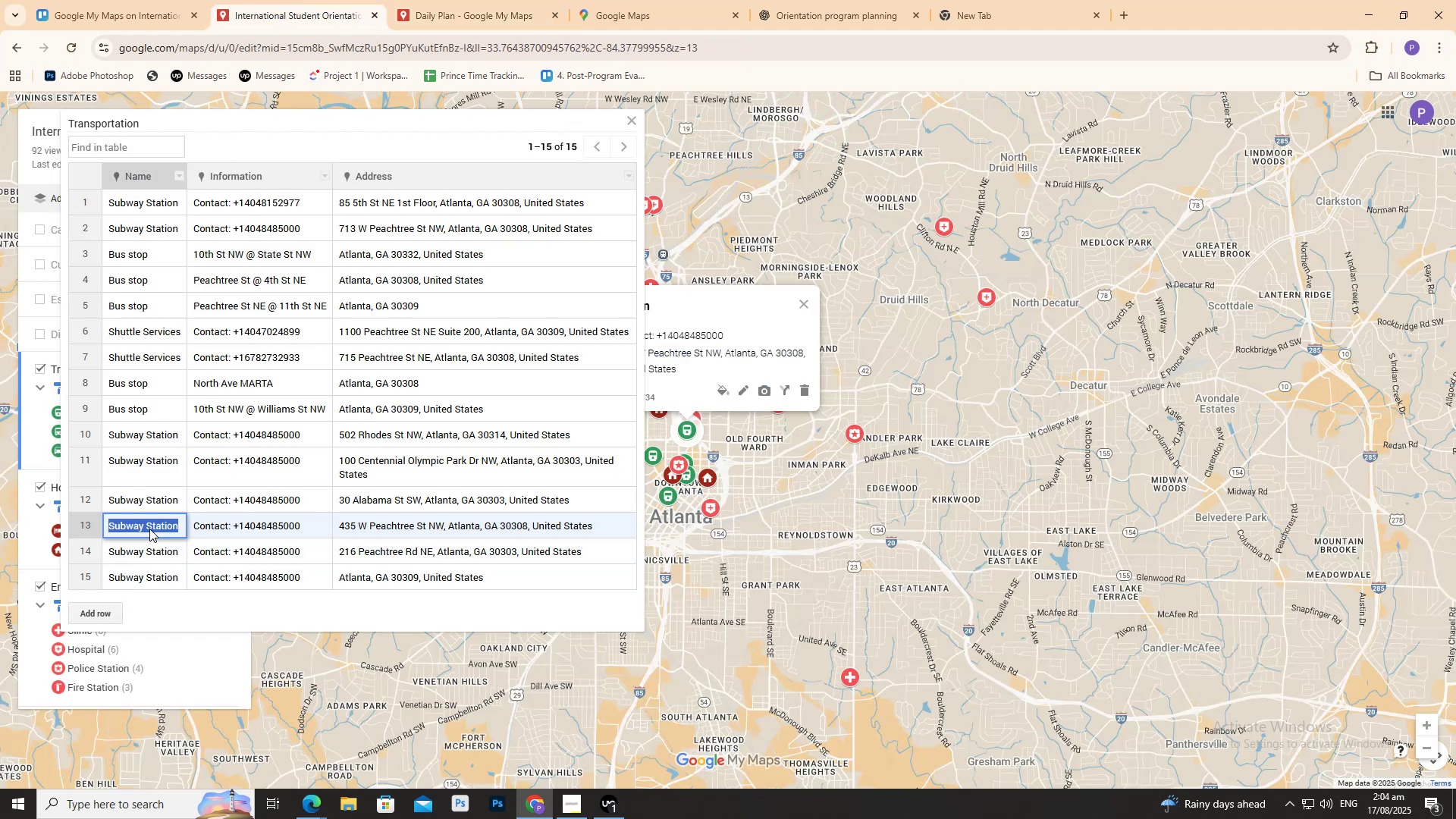 
triple_click([149, 529])
 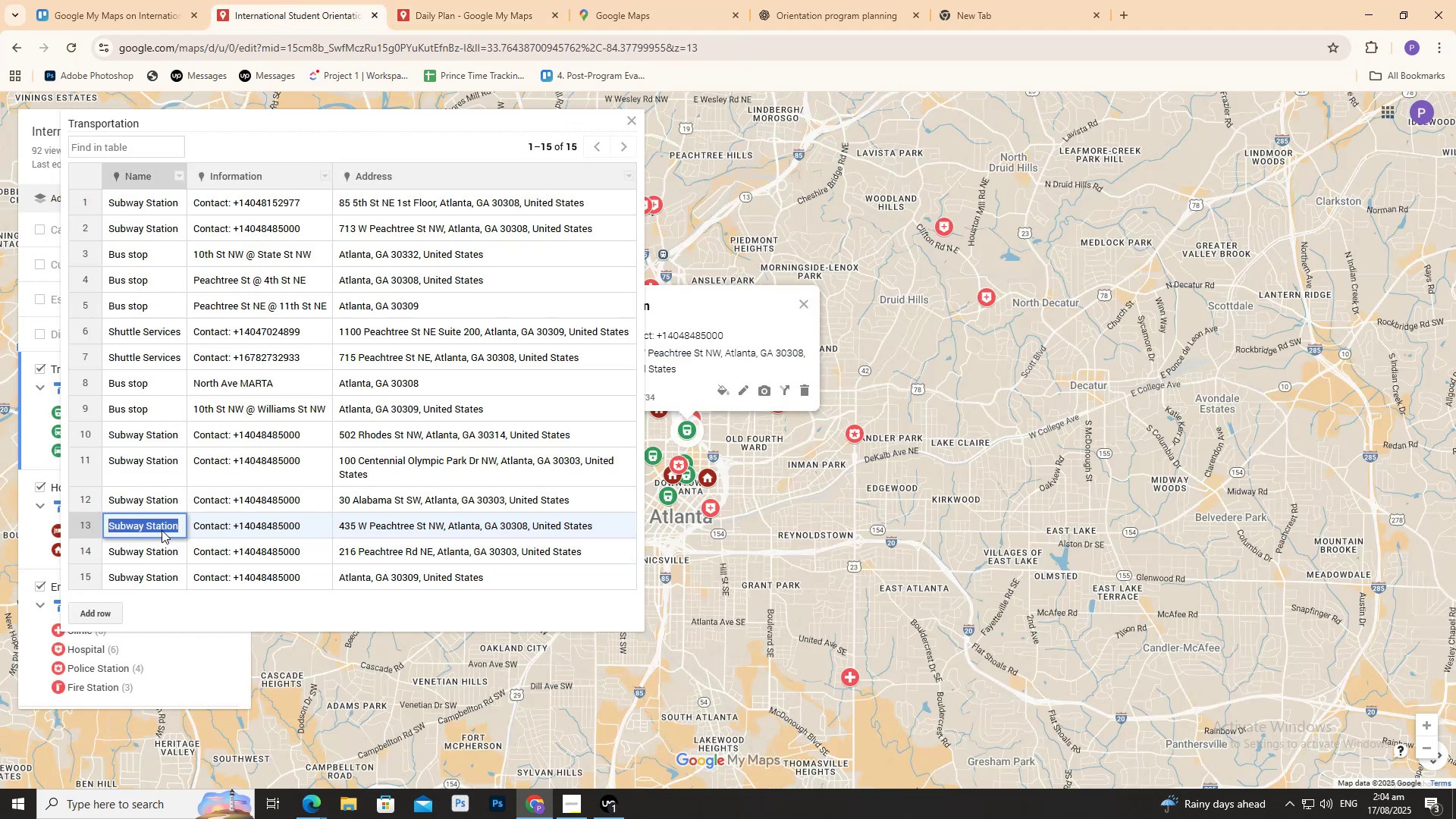 
key(Control+ControlLeft)
 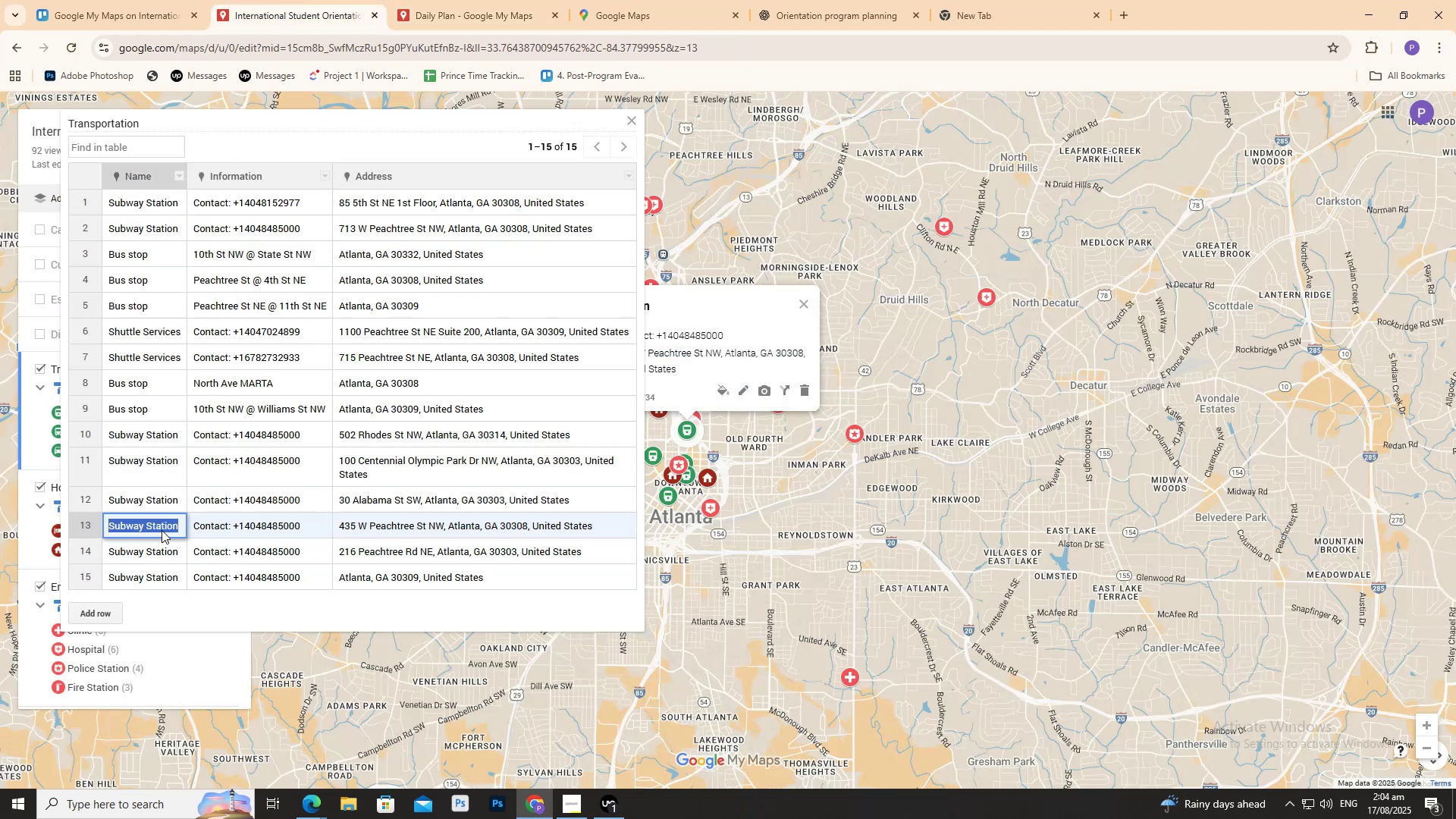 
key(Control+C)
 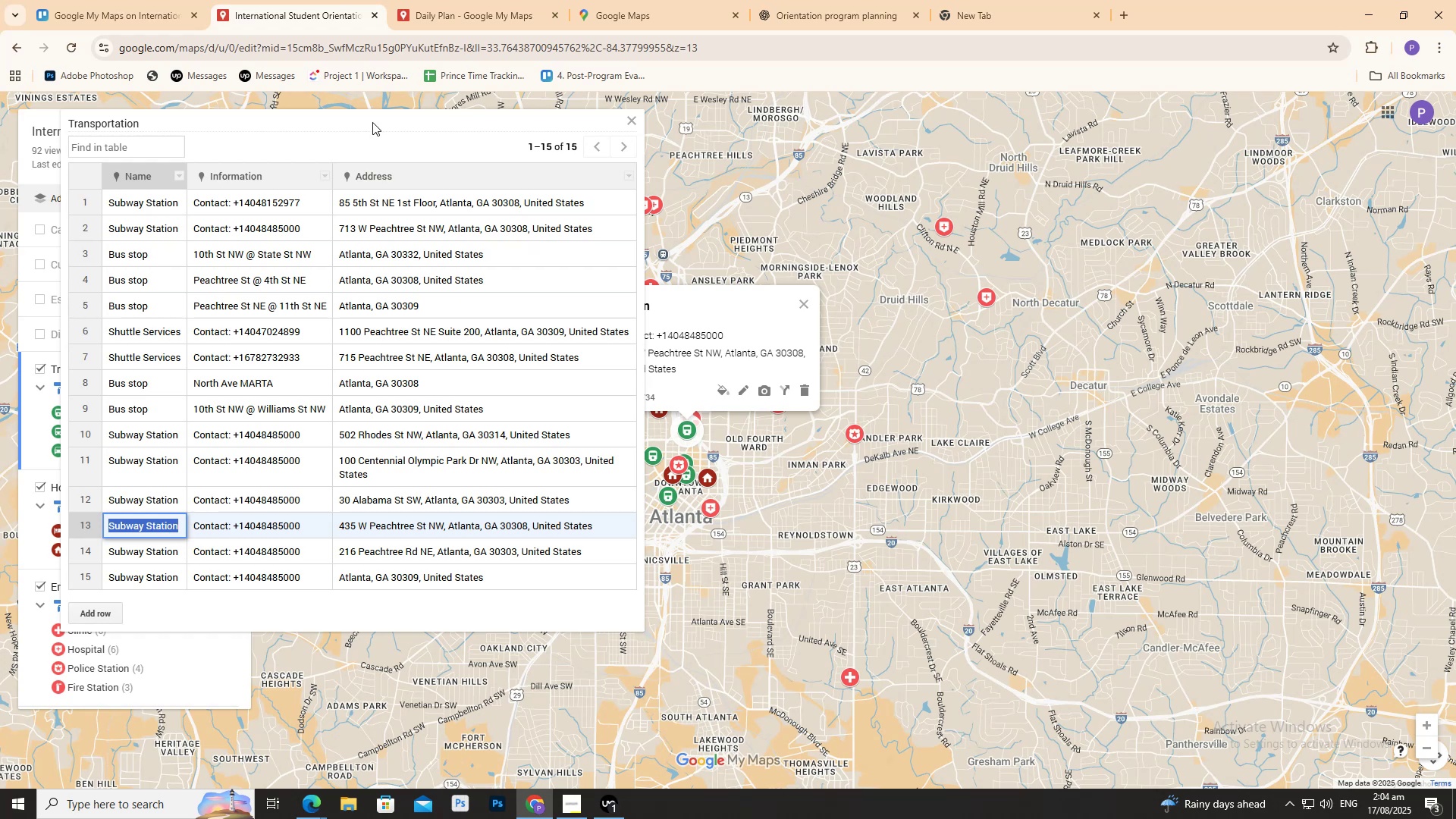 
left_click([479, 11])
 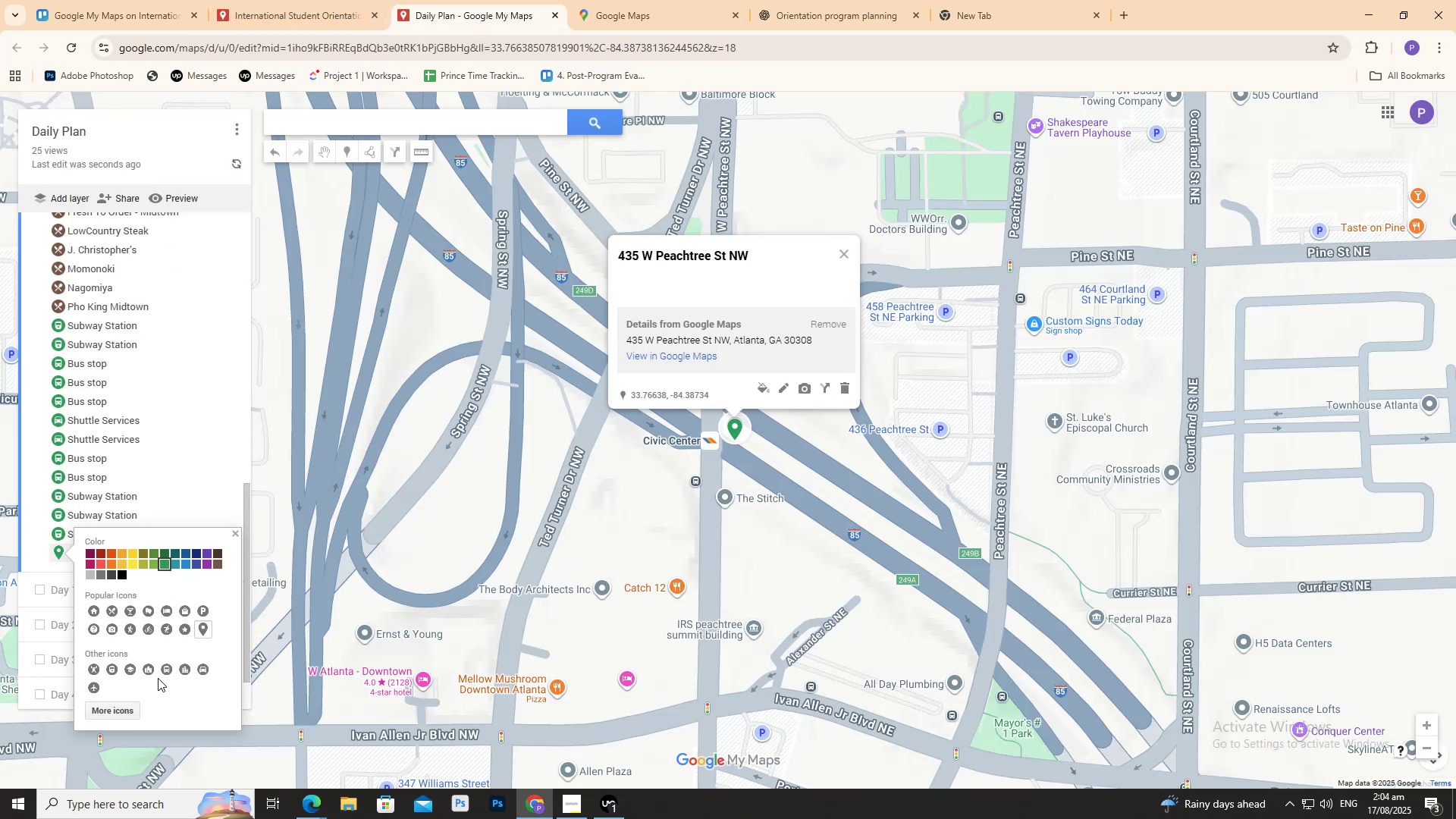 
left_click([108, 670])
 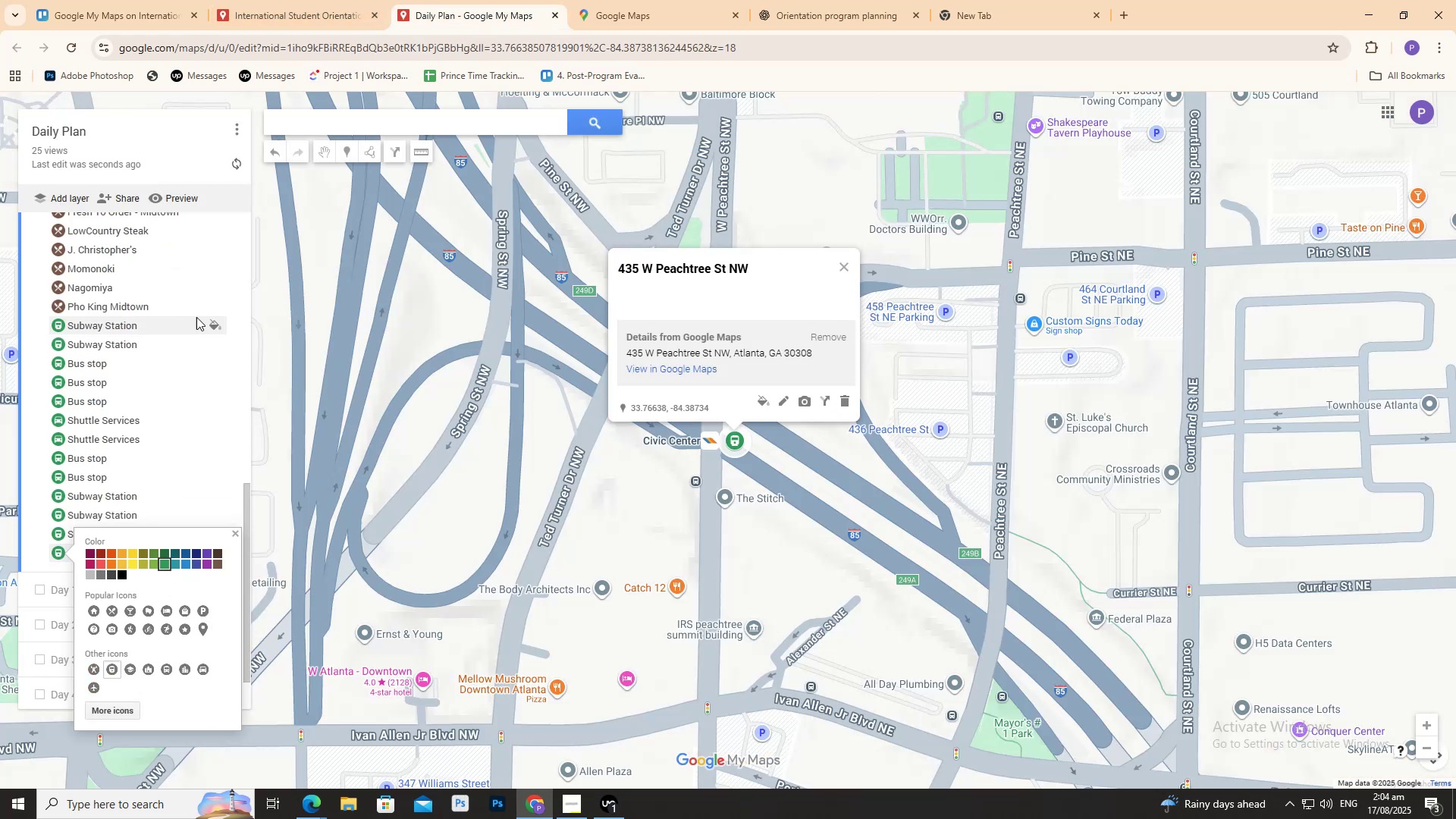 
scroll: coordinate [197, 318], scroll_direction: up, amount: 10.0
 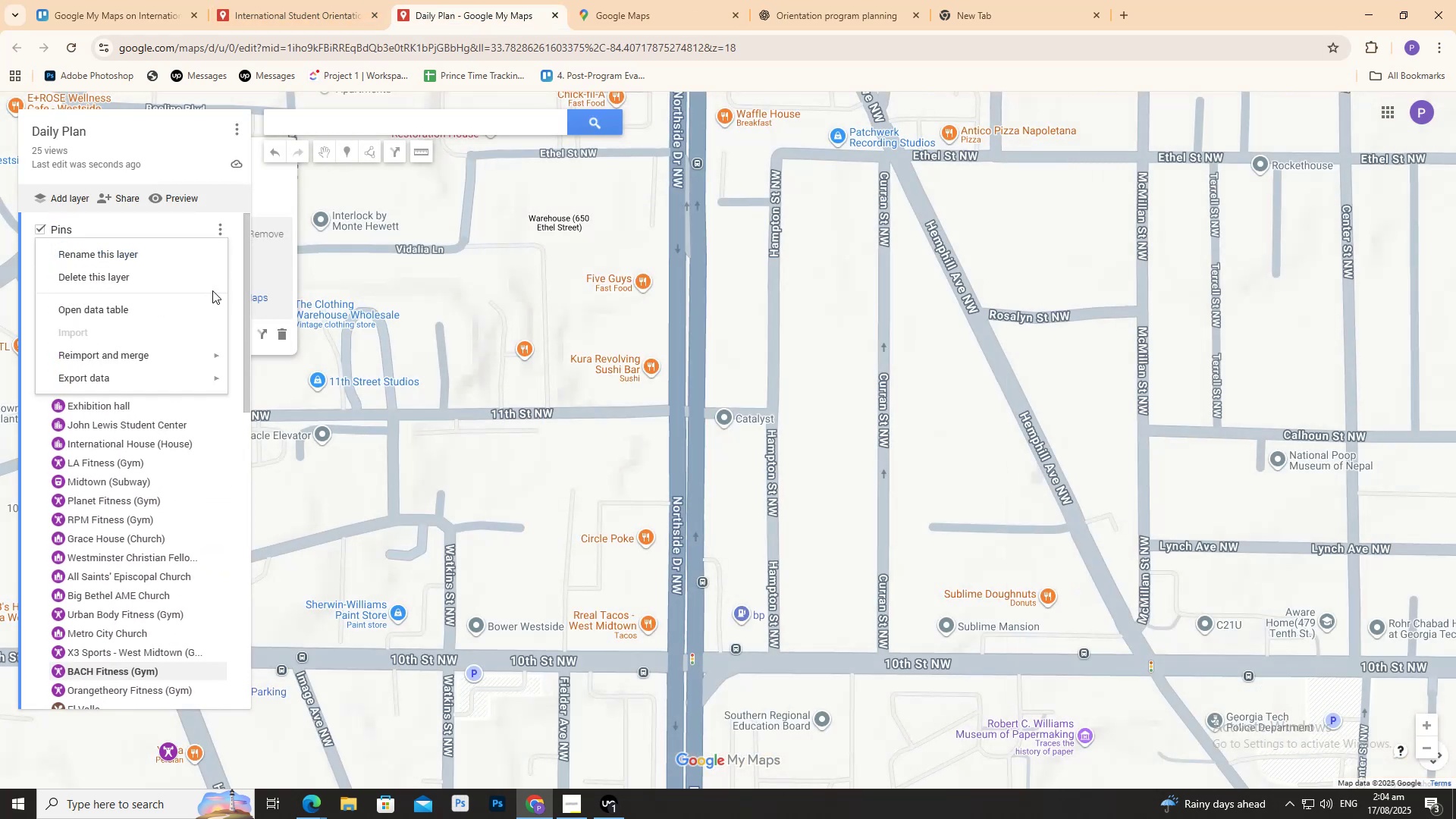 
left_click([188, 306])
 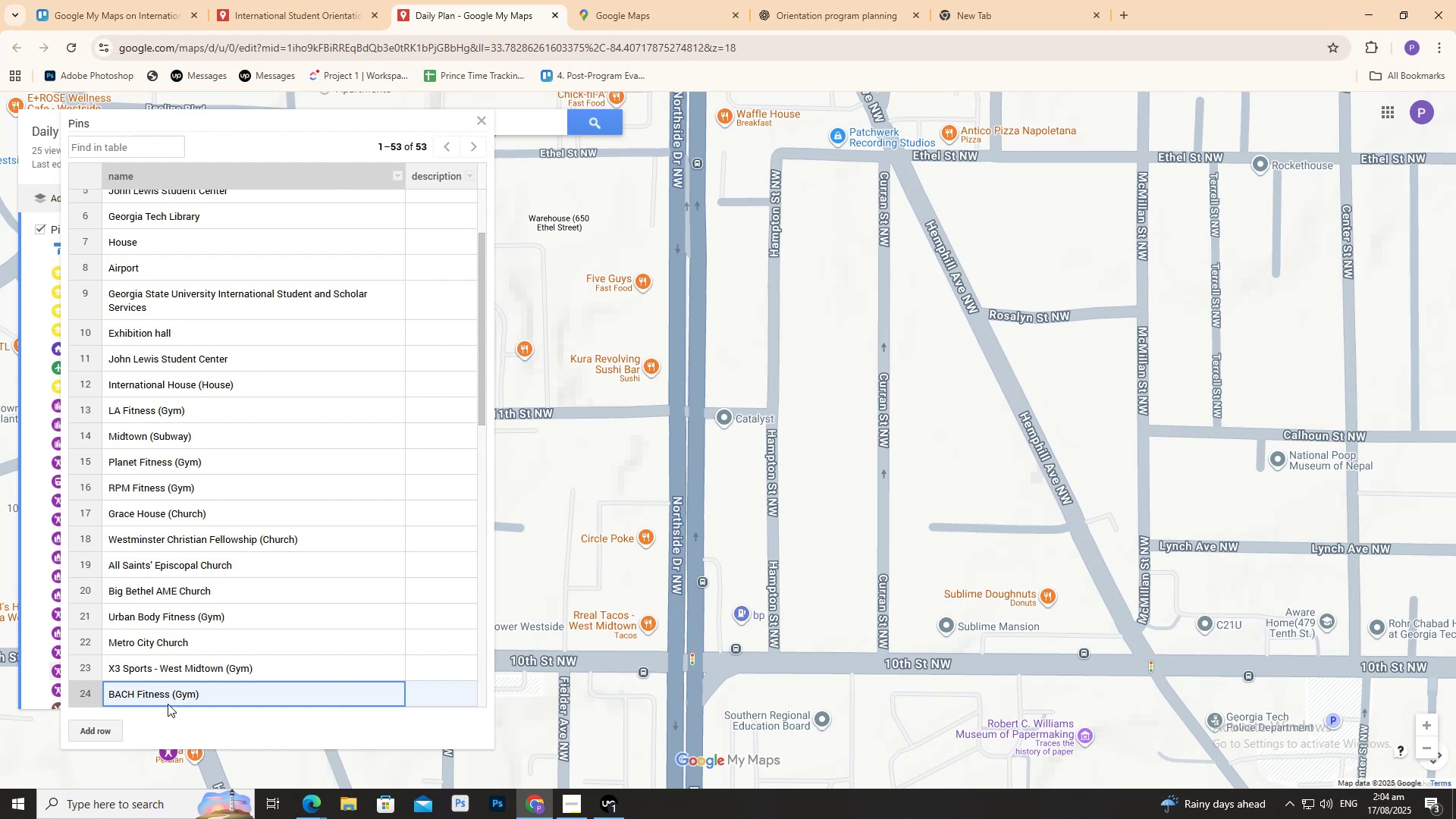 
scroll: coordinate [263, 633], scroll_direction: down, amount: 16.0
 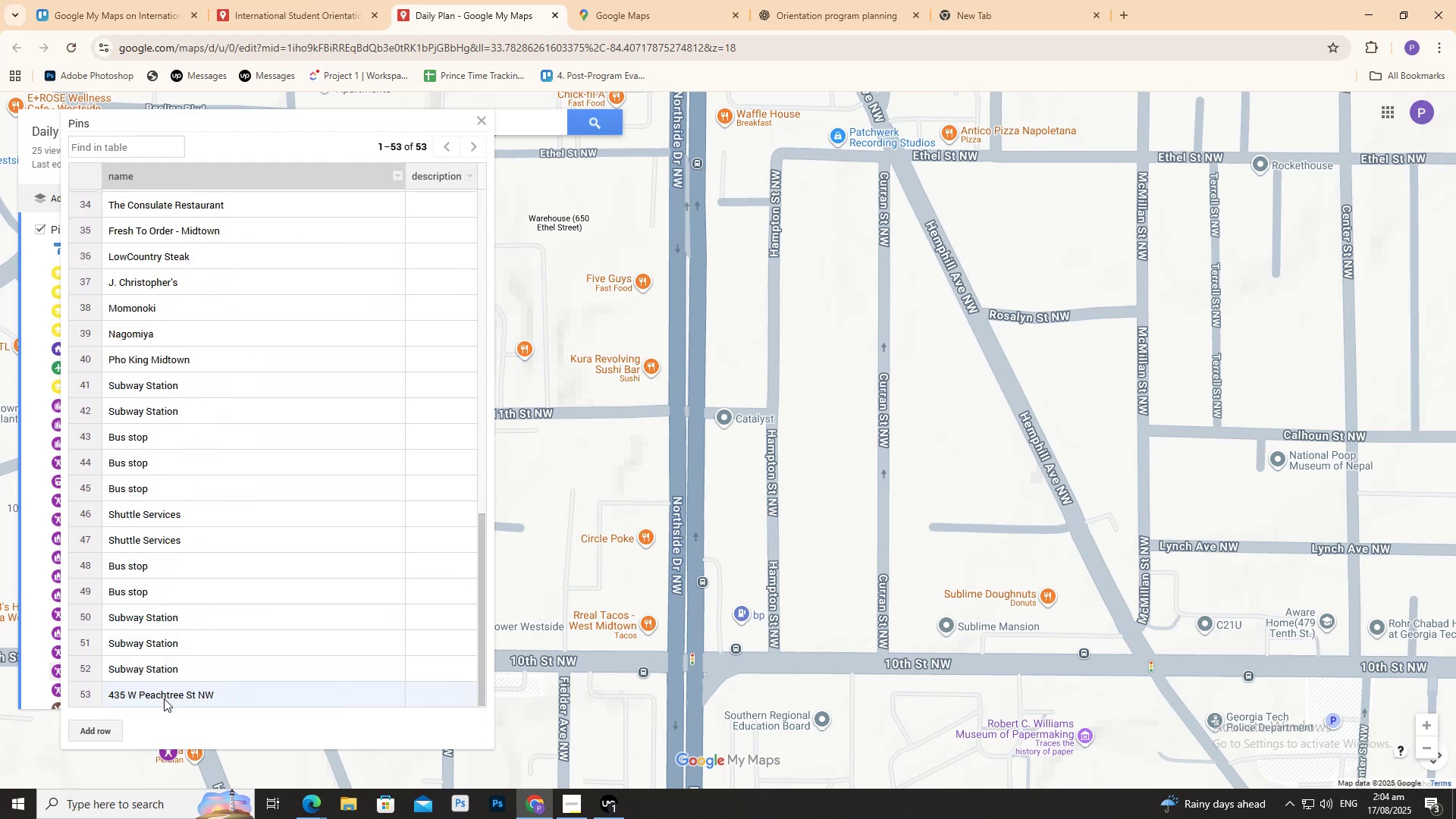 
double_click([164, 698])
 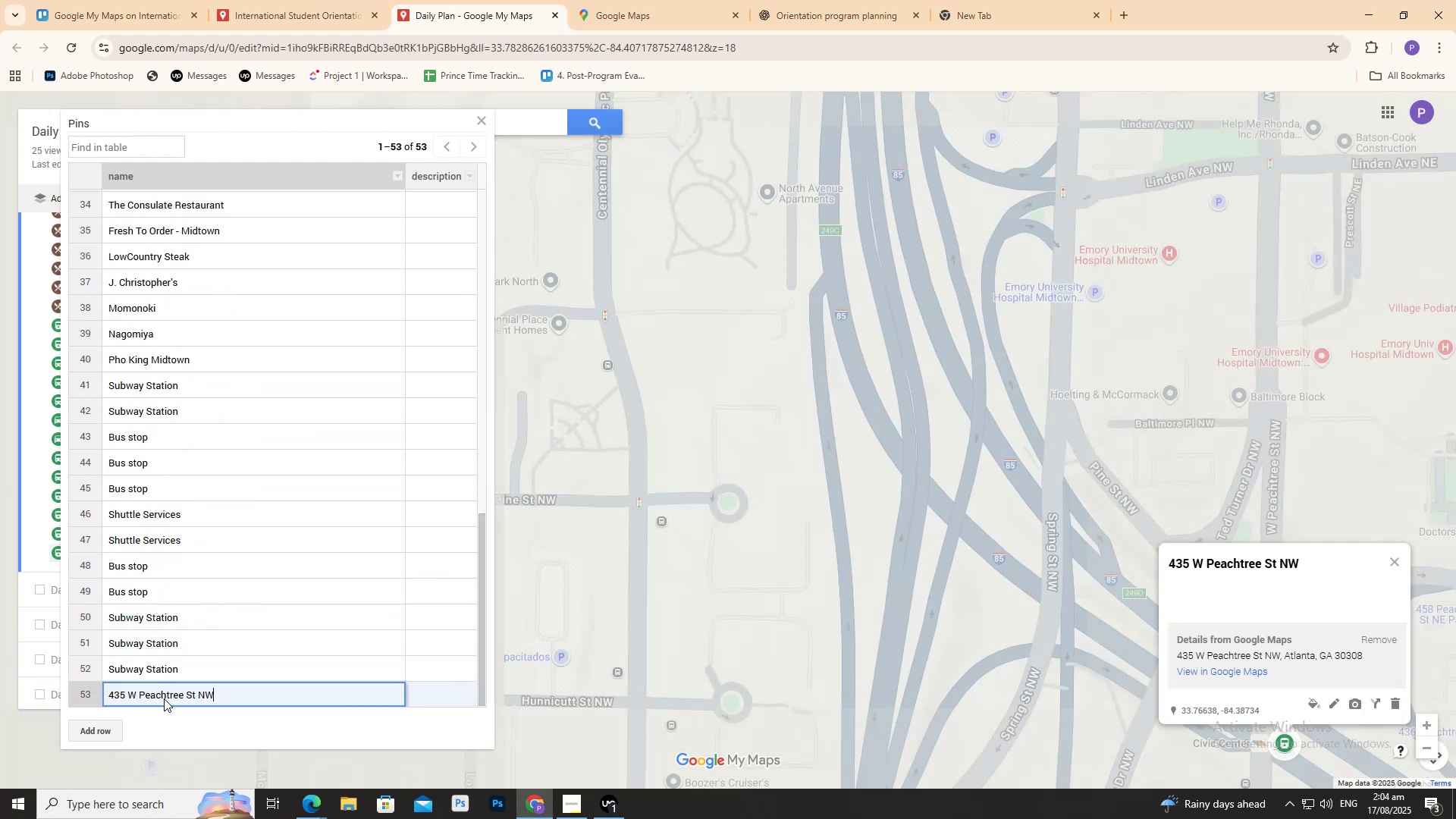 
triple_click([164, 698])
 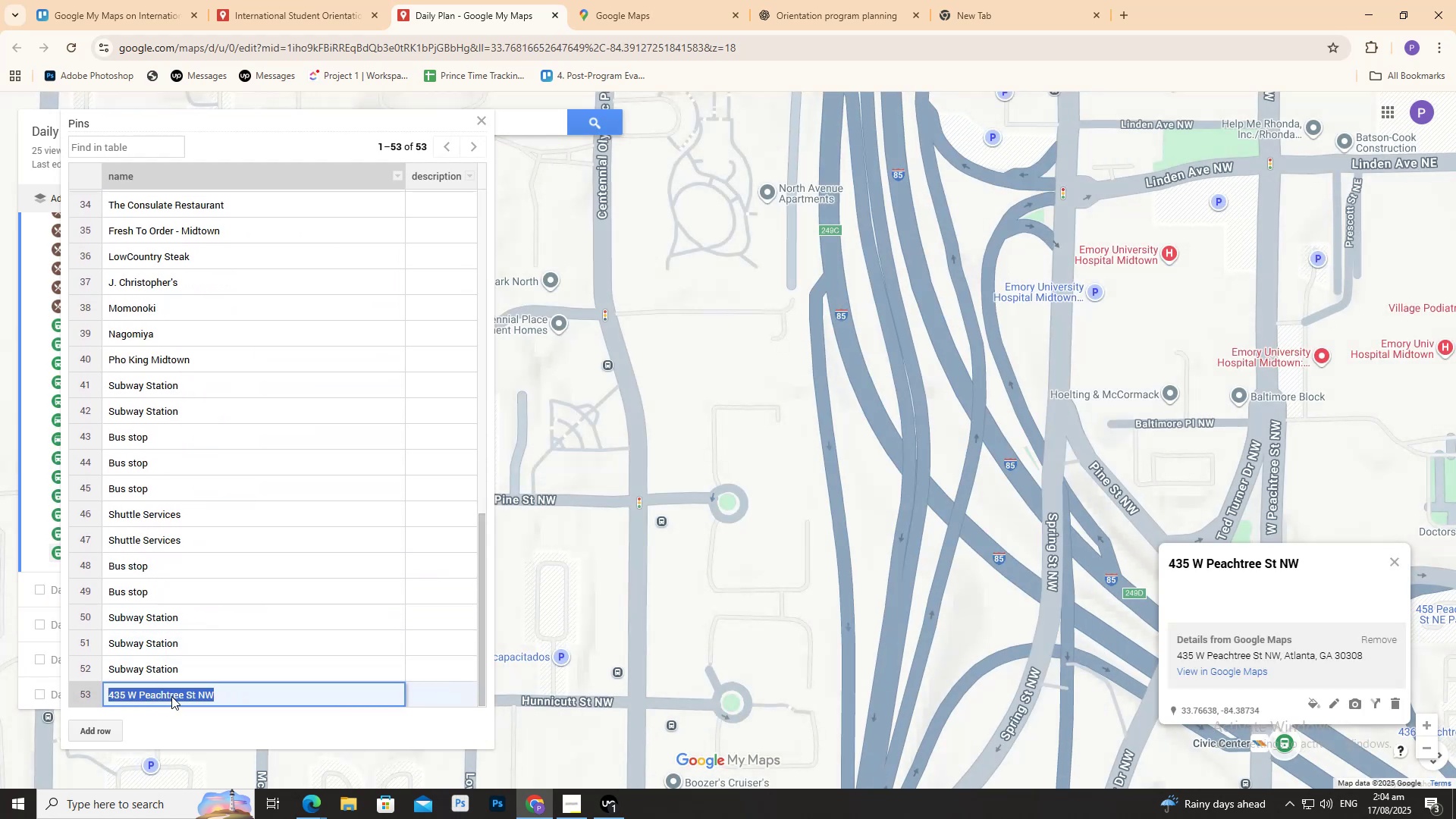 
key(Backspace)
 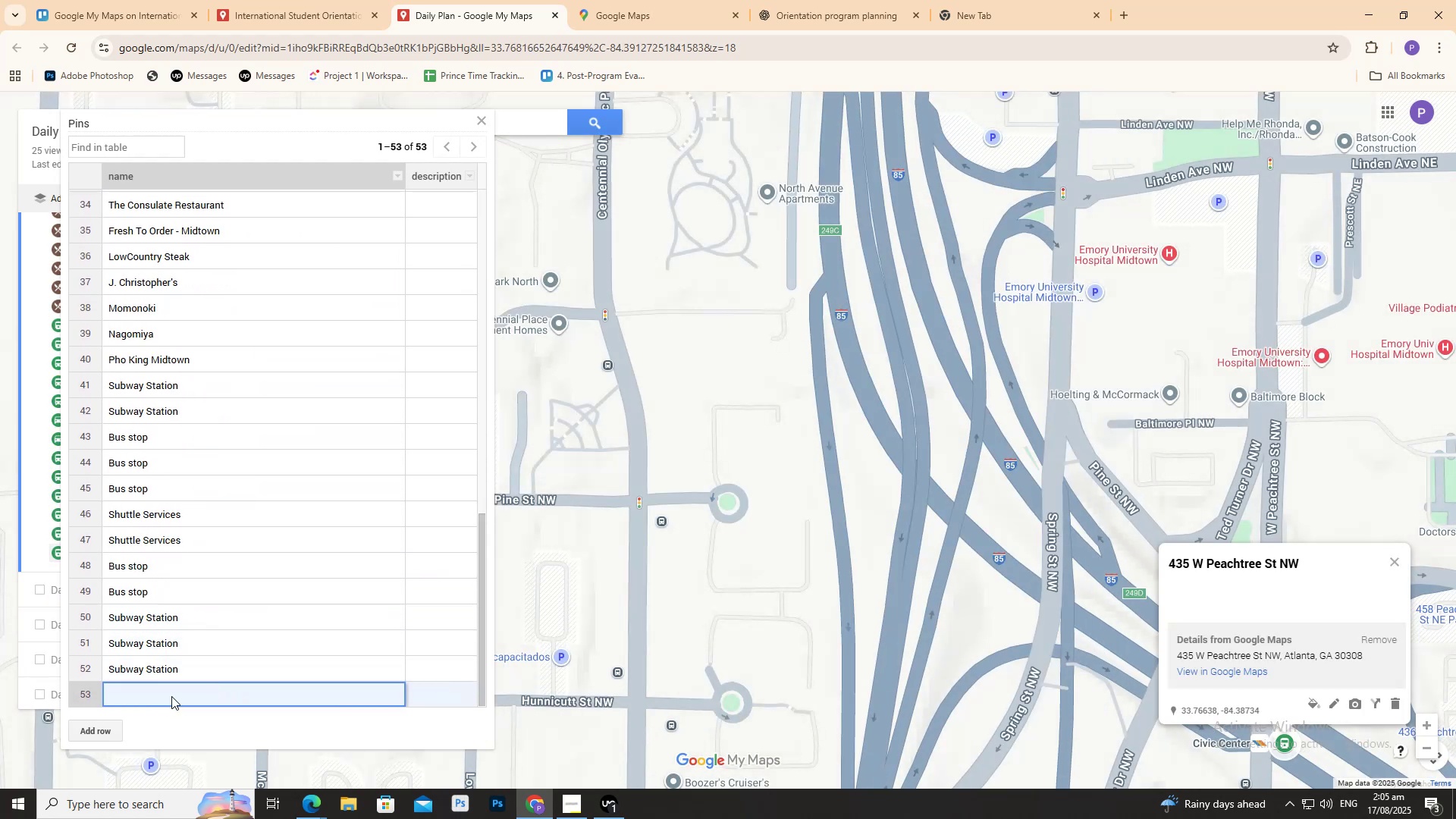 
key(Control+ControlLeft)
 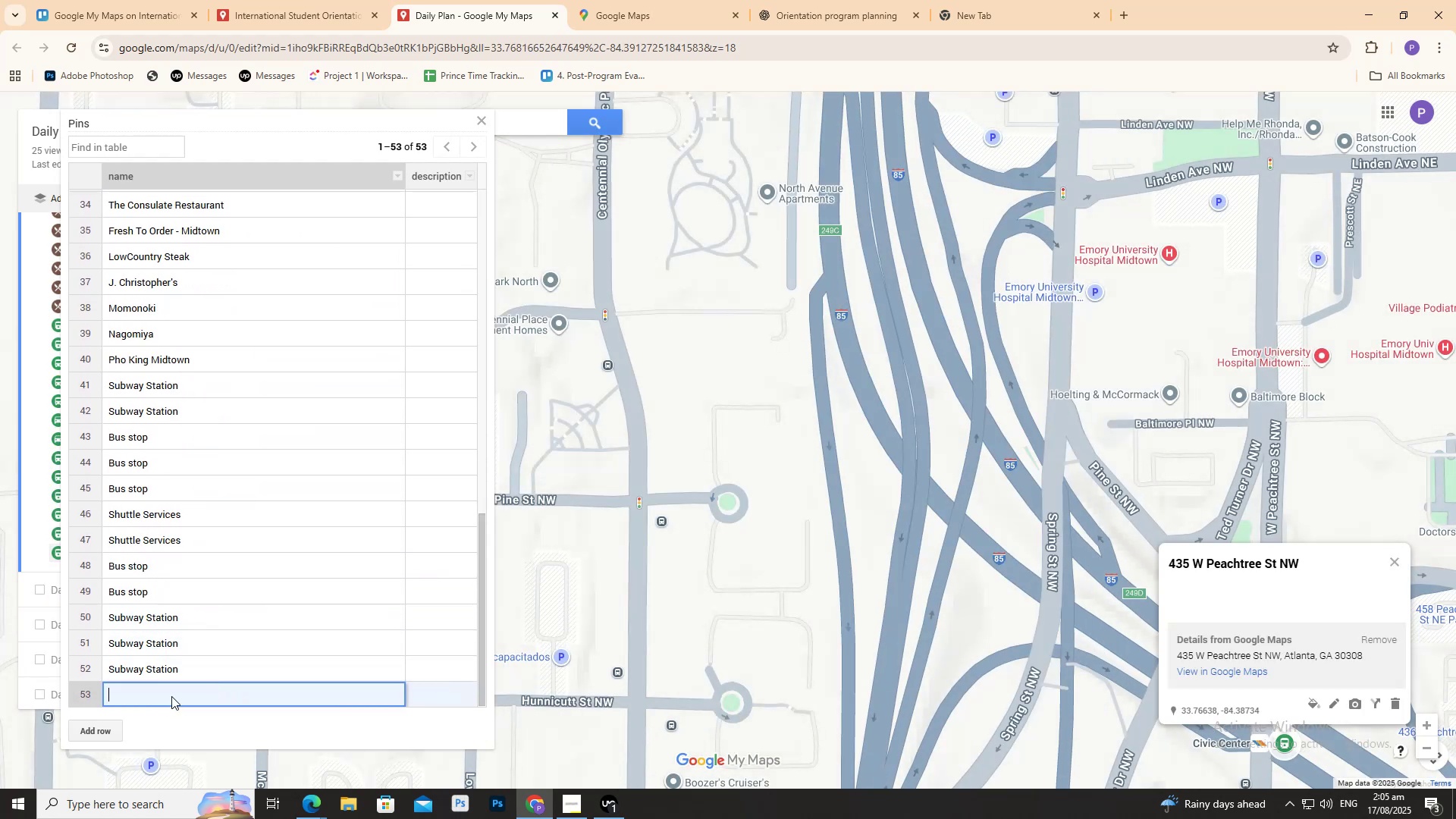 
key(Control+V)
 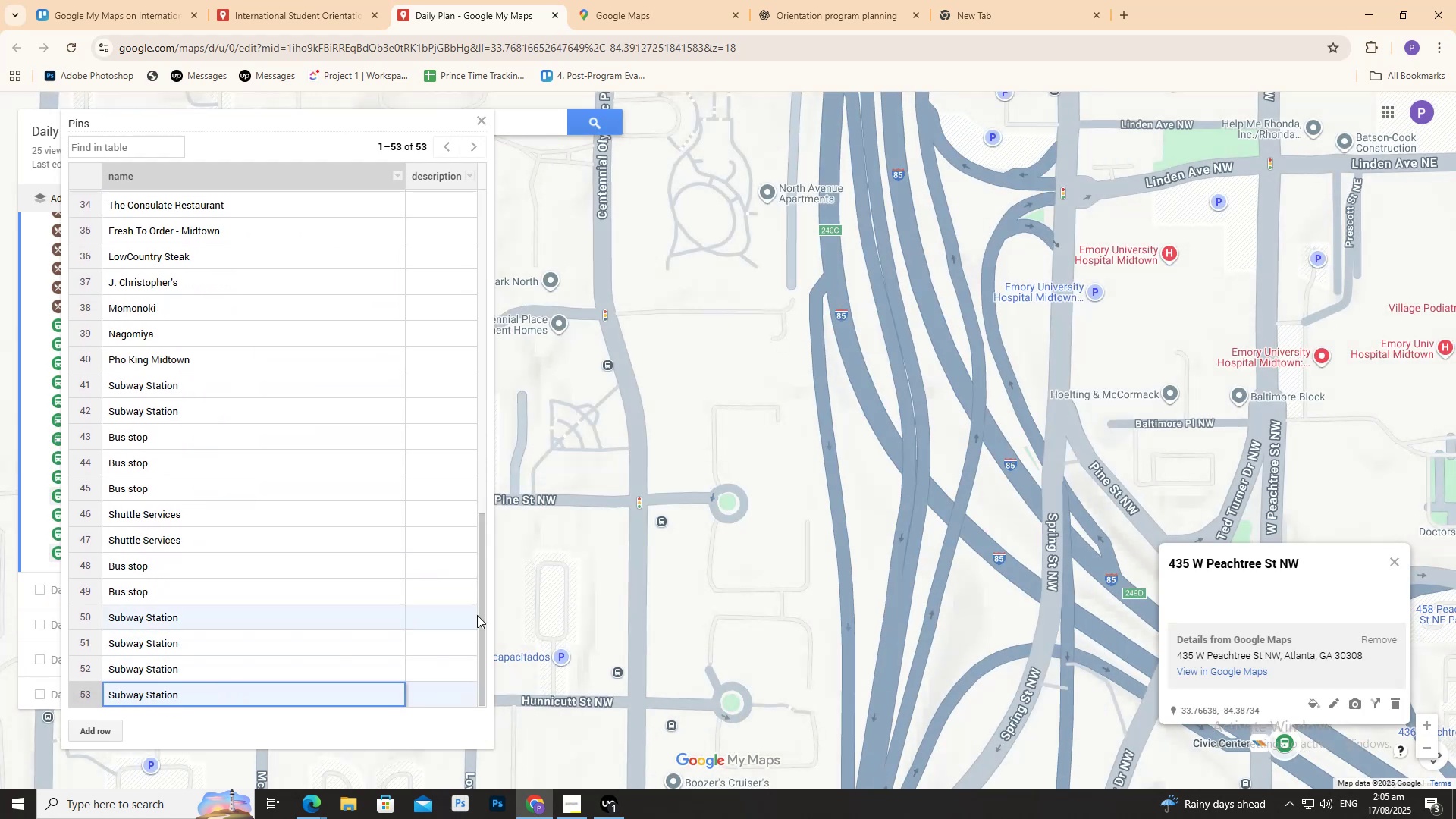 
left_click([643, 561])
 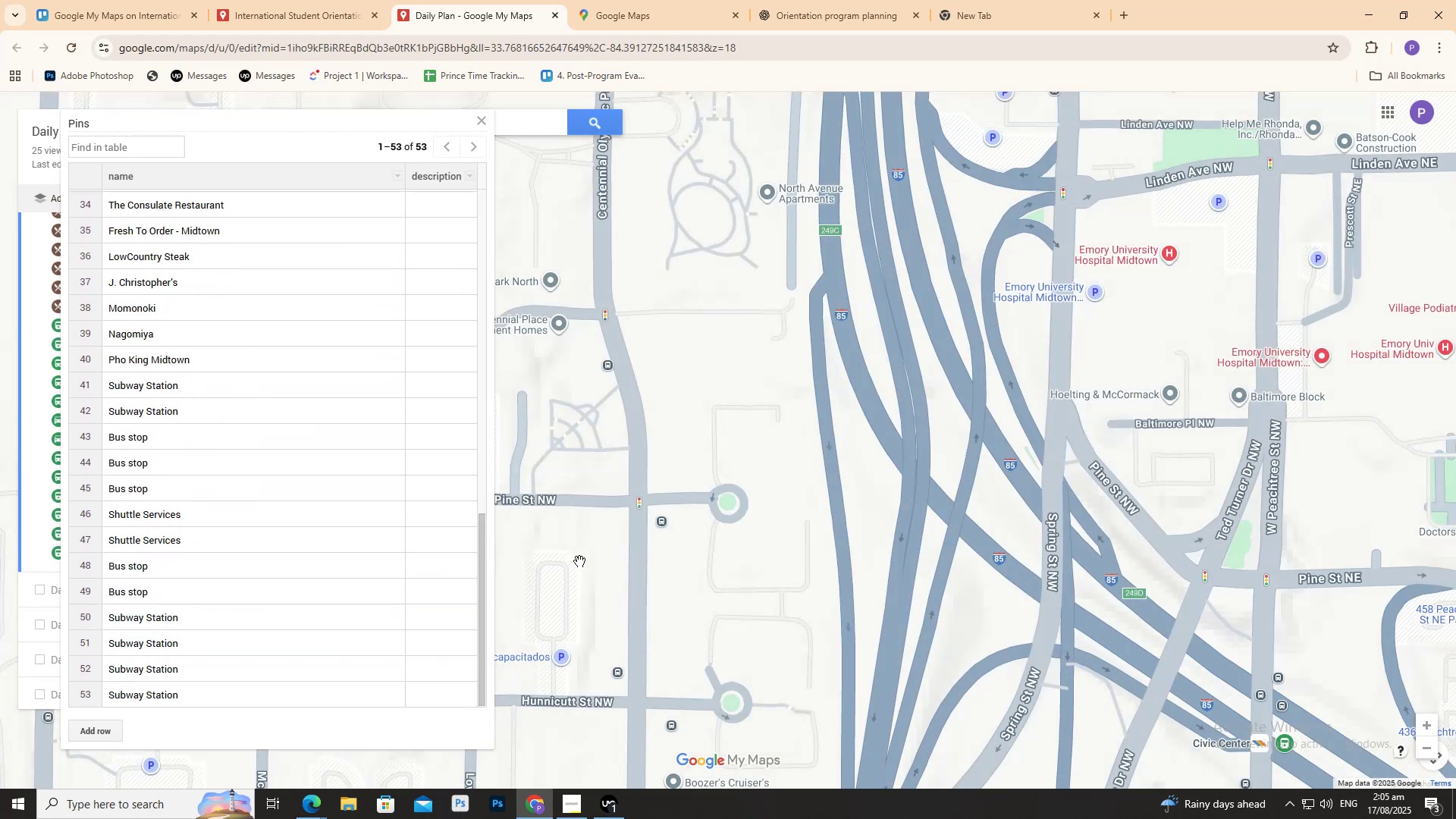 
left_click([585, 560])
 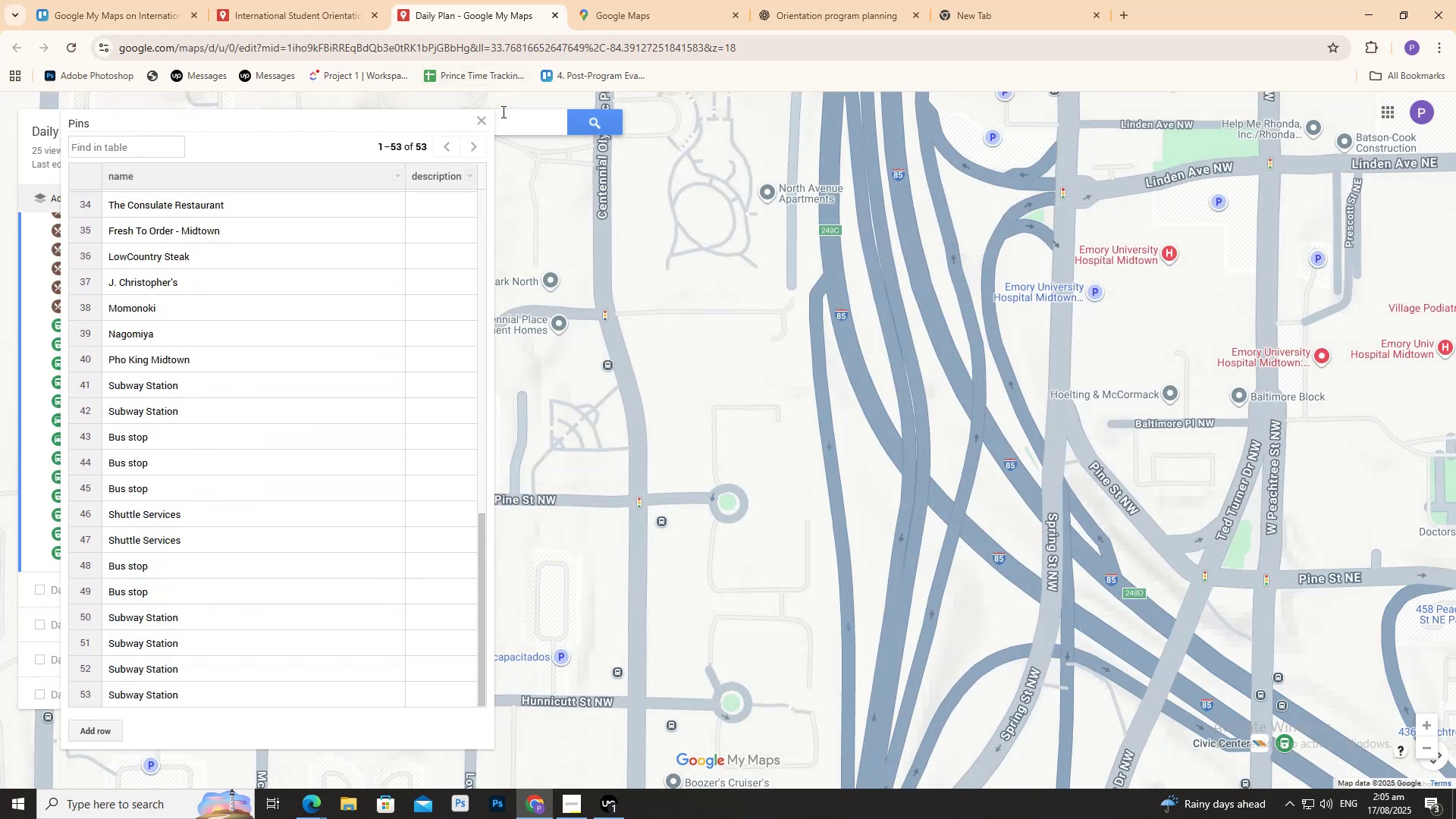 
left_click([485, 125])
 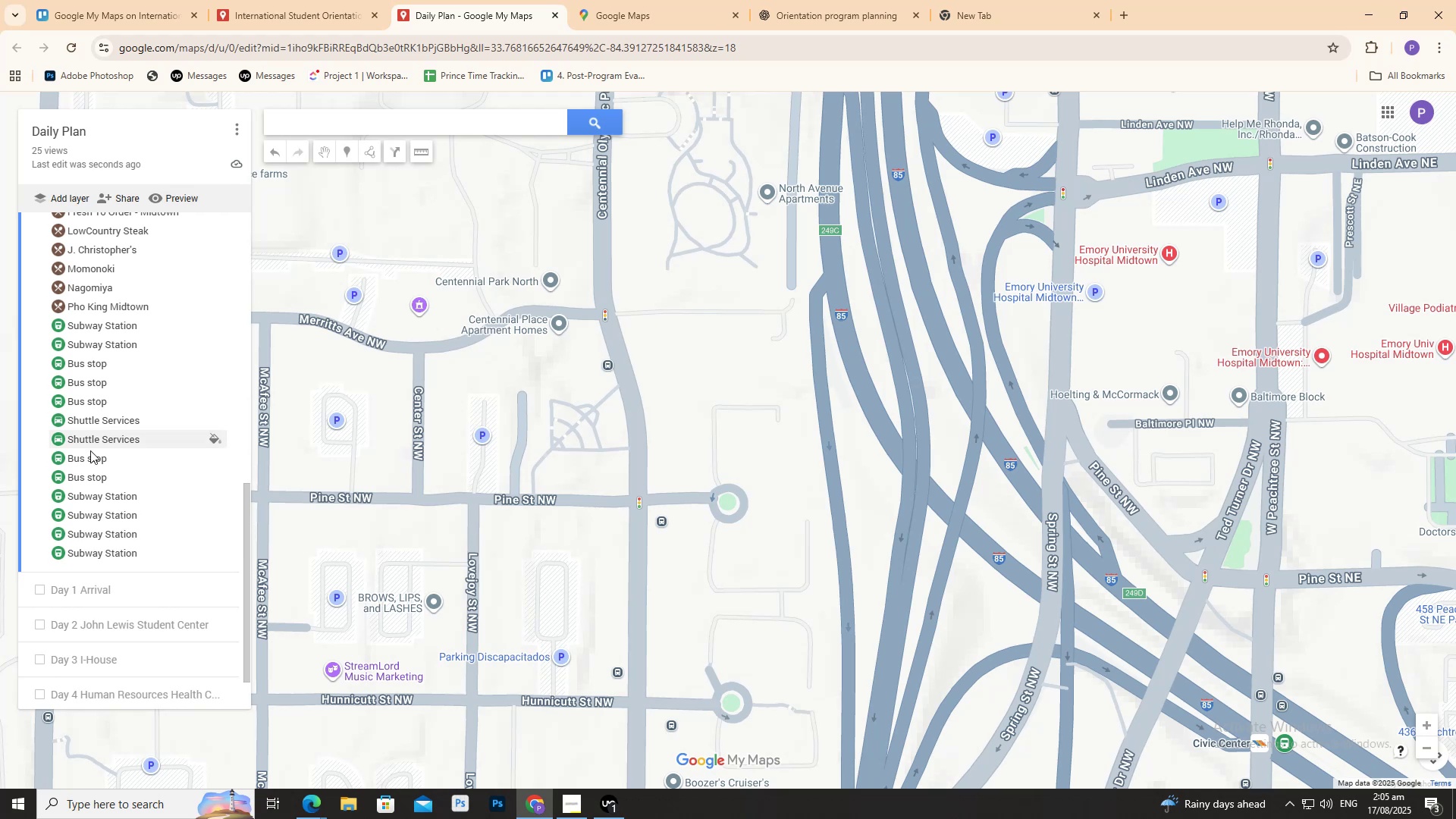 
scroll: coordinate [72, 485], scroll_direction: none, amount: 0.0
 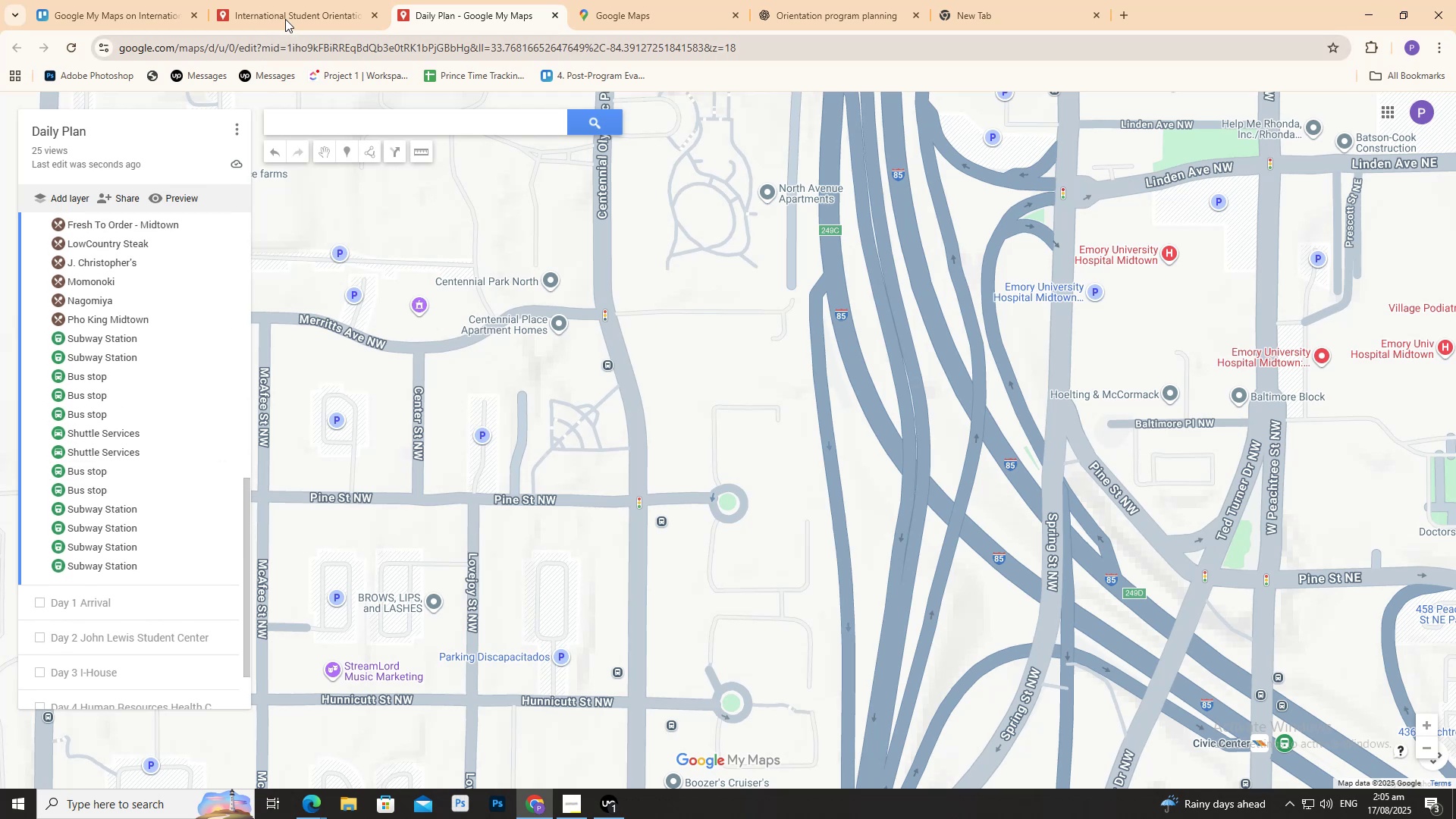 
left_click([300, 2])
 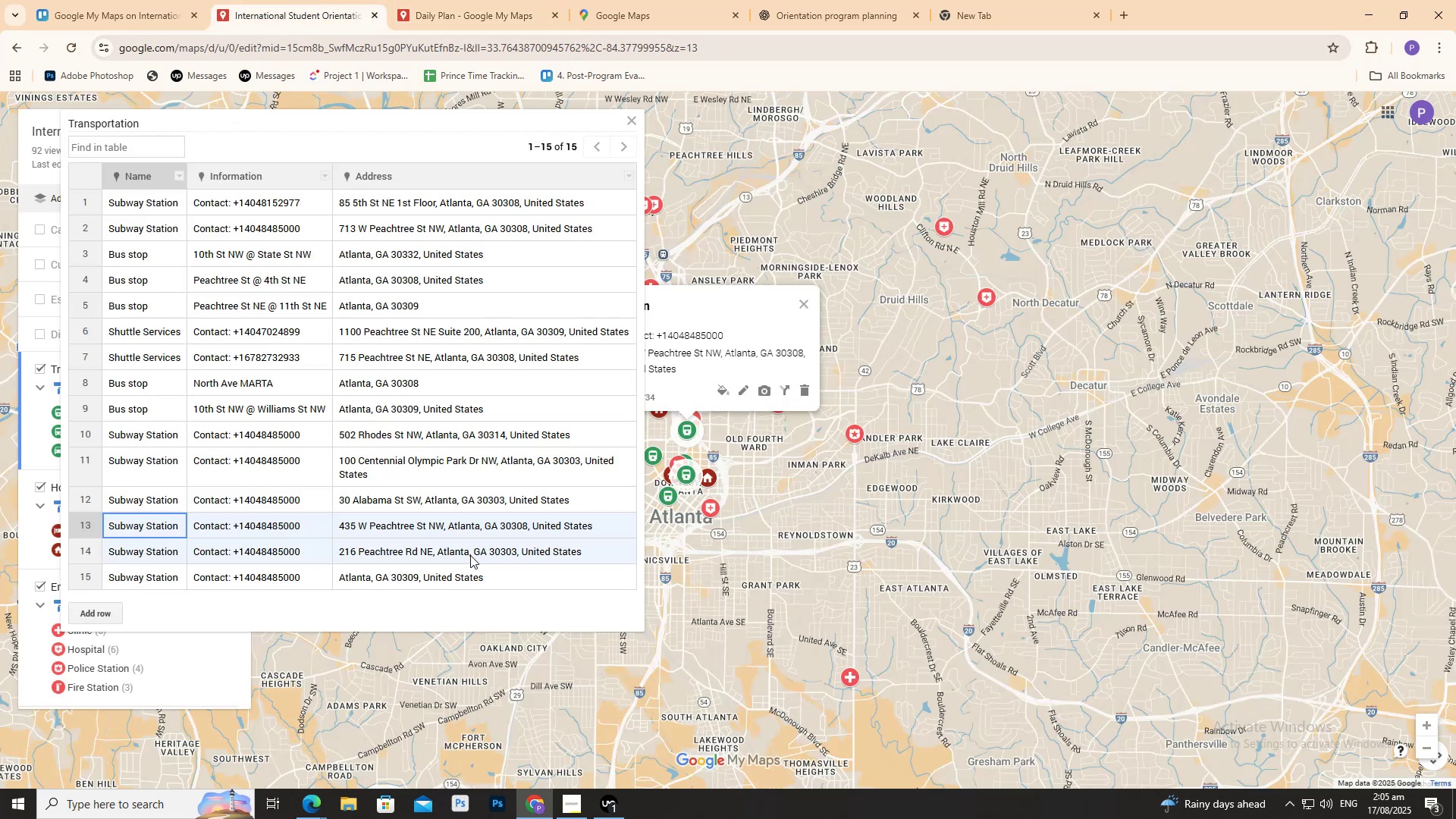 
left_click([474, 557])
 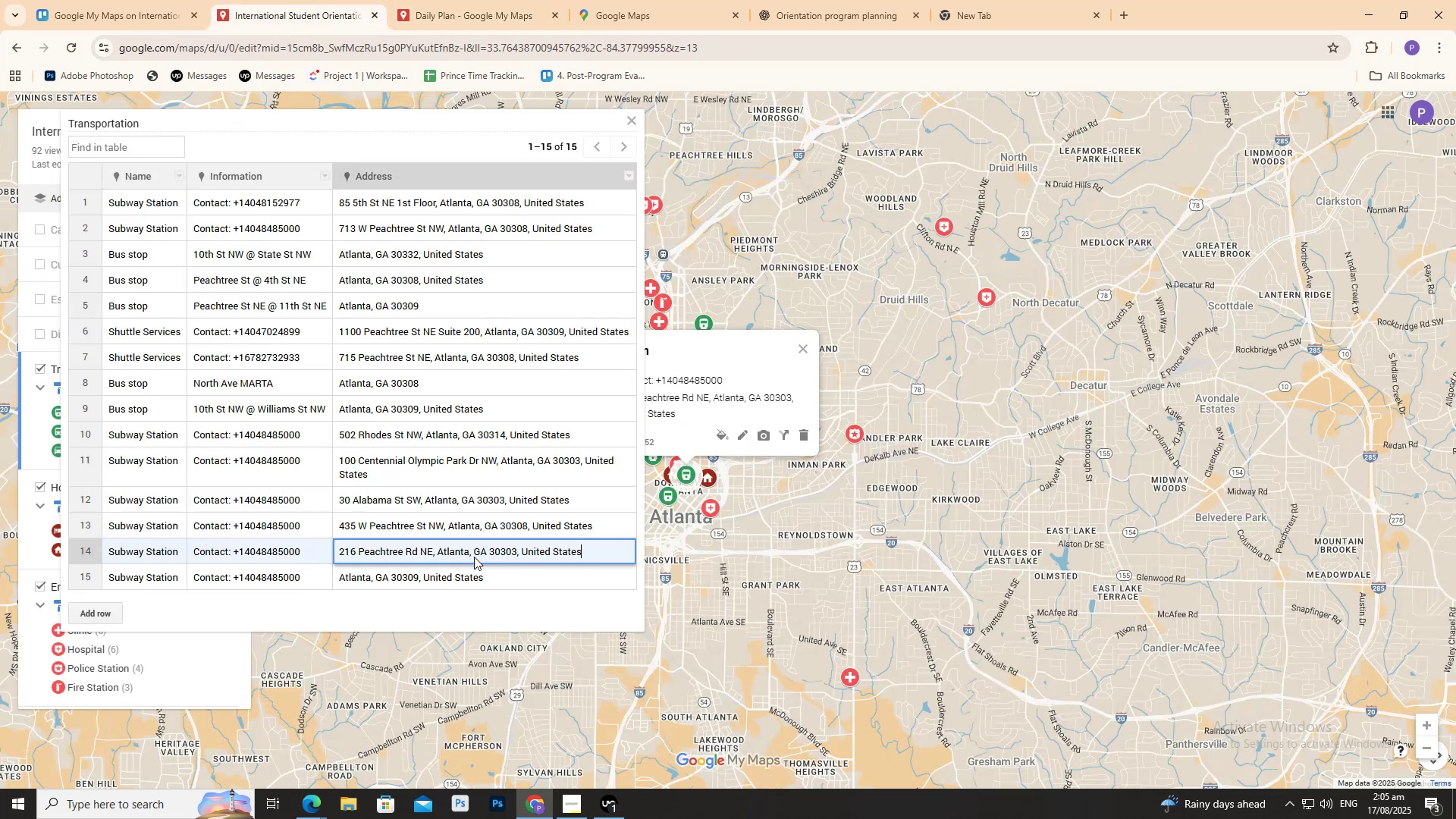 
triple_click([474, 557])
 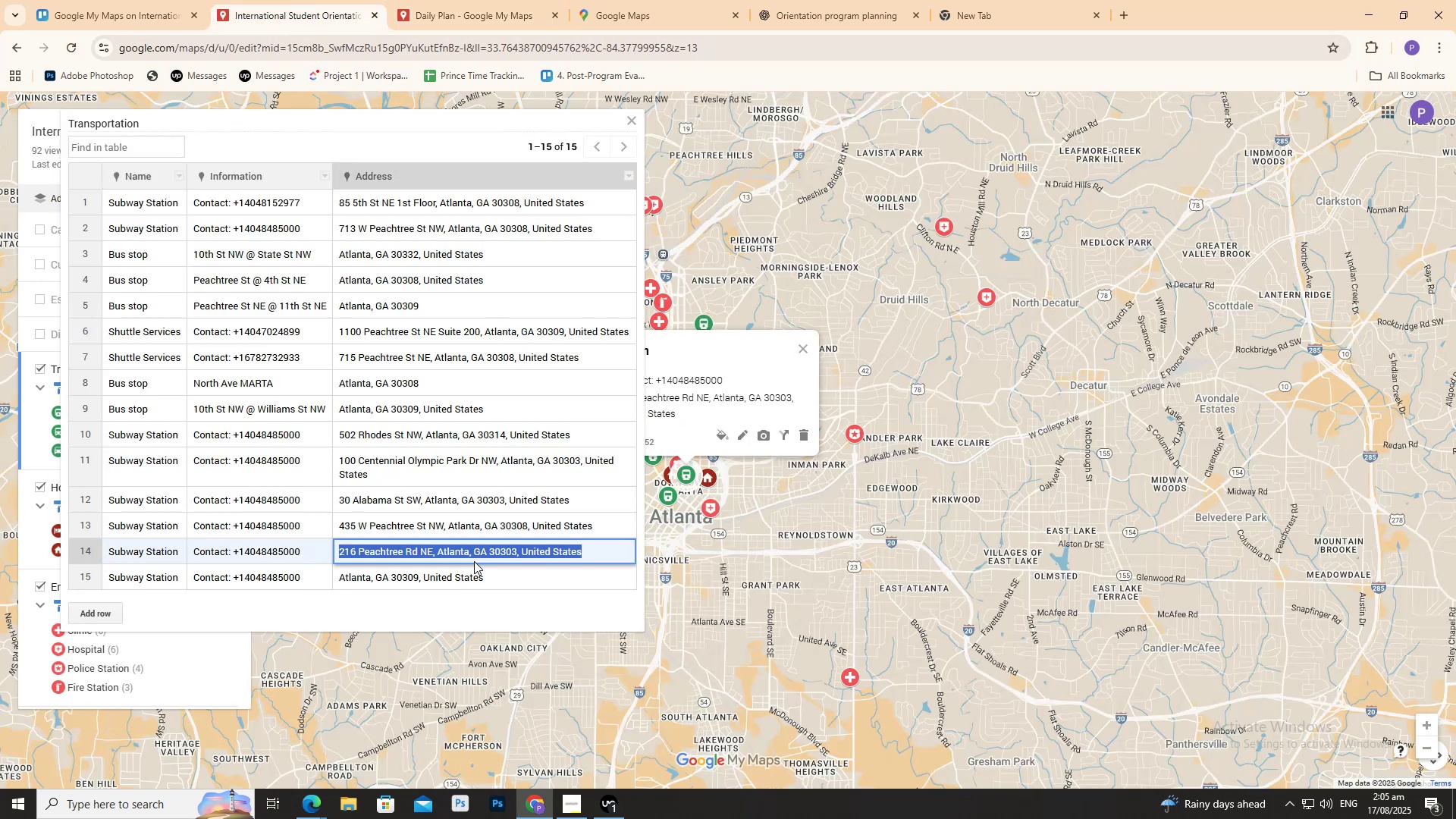 
key(Control+ControlLeft)
 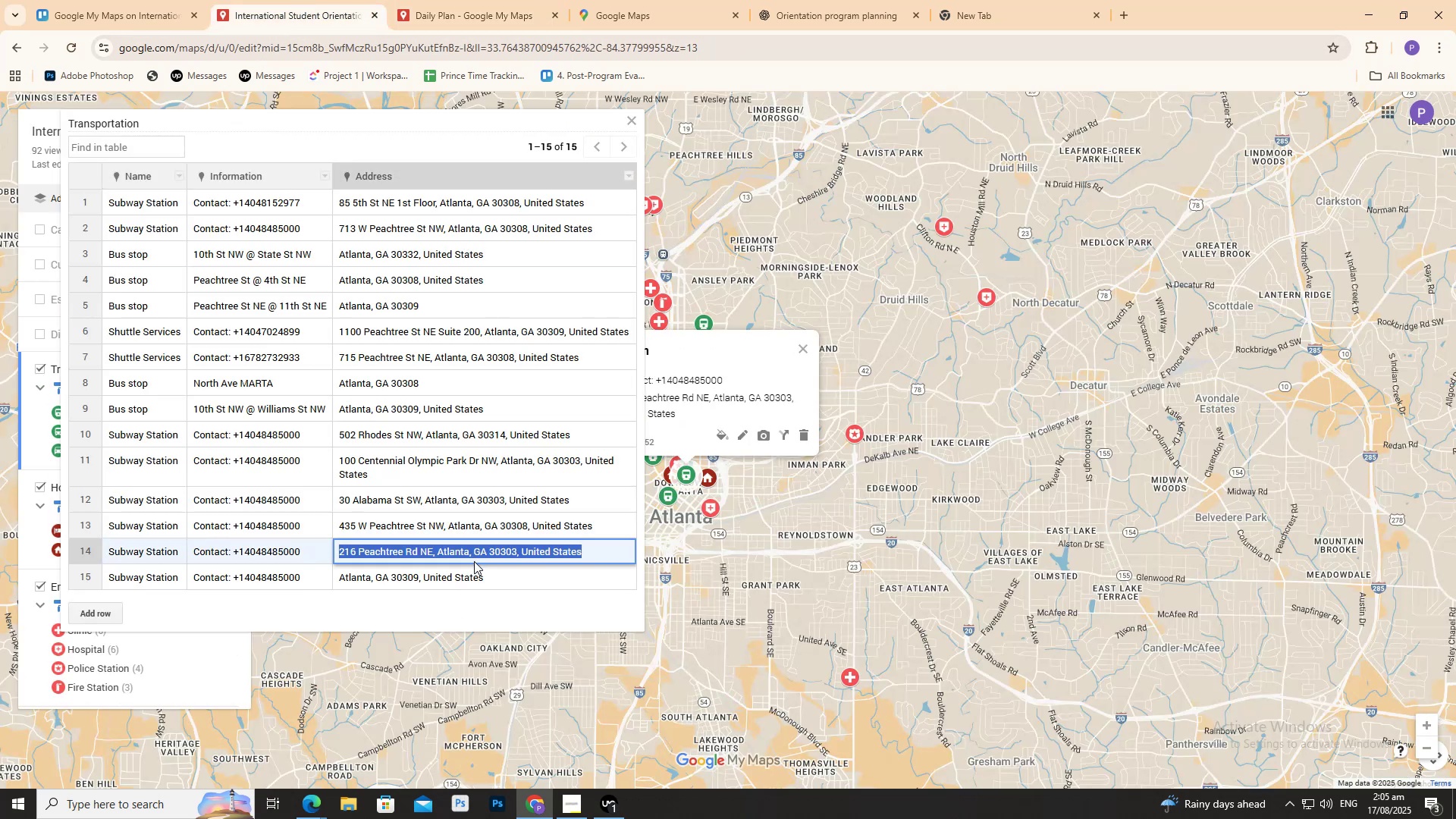 
key(Control+C)
 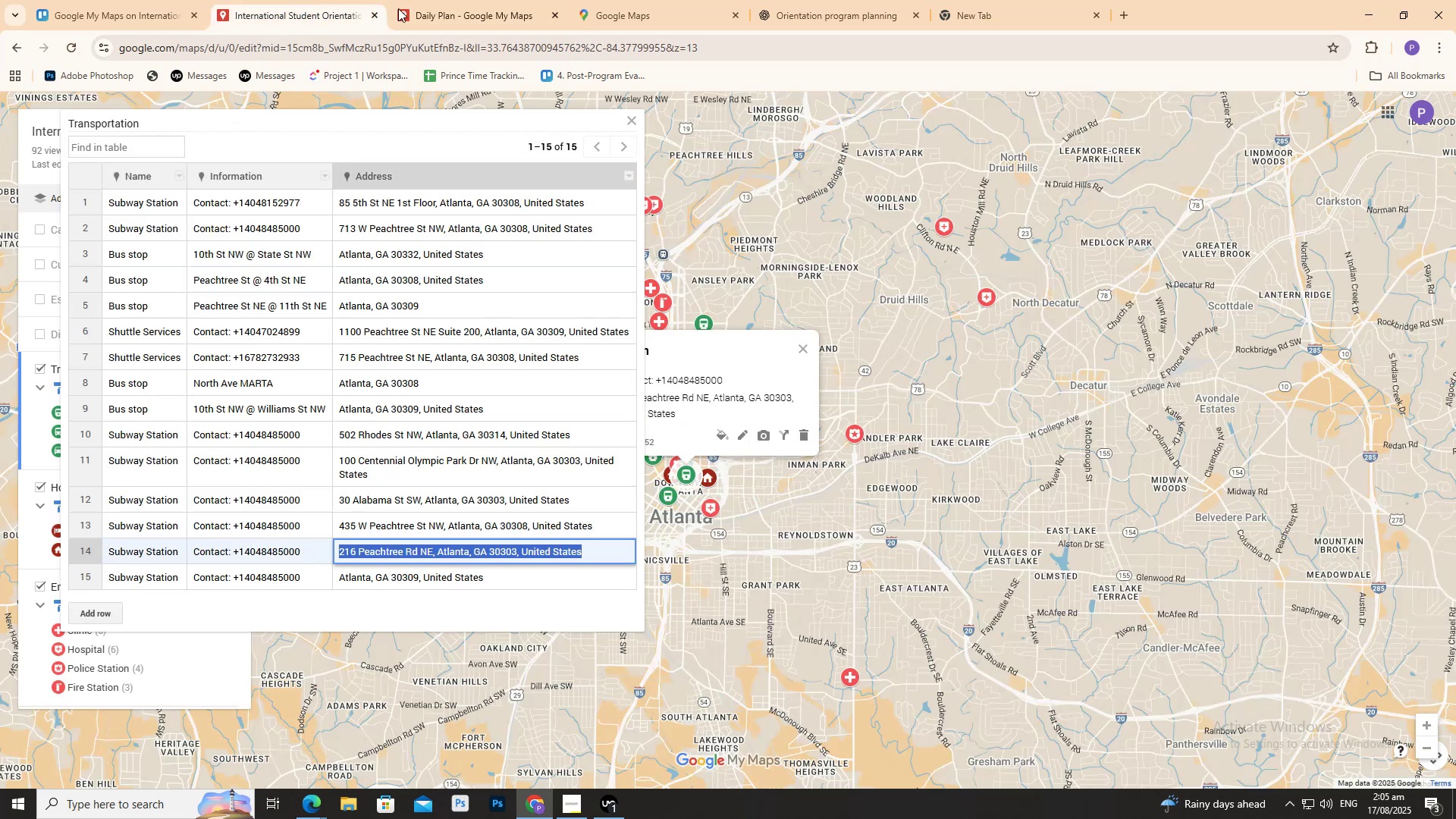 
left_click([489, 9])
 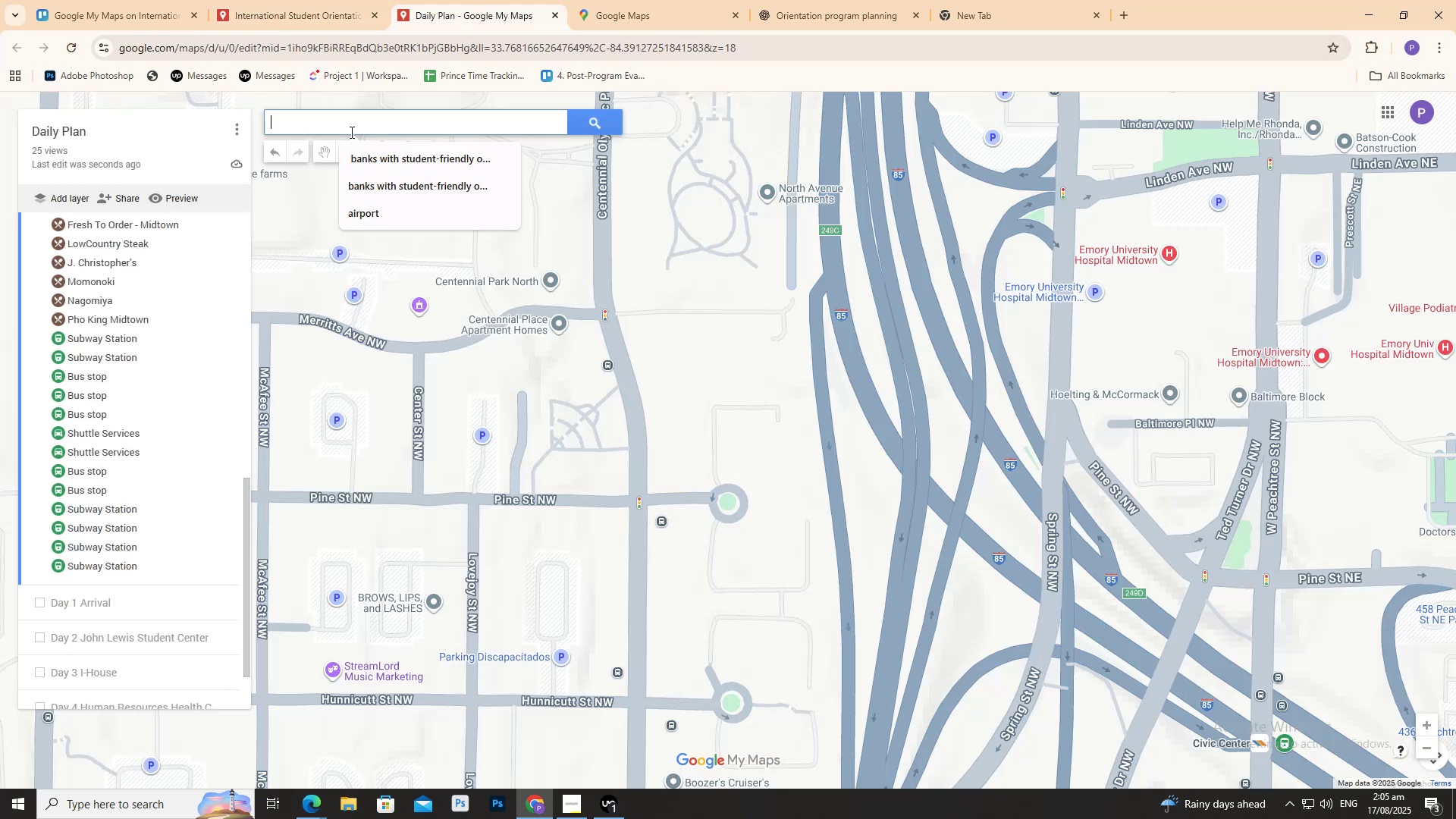 
key(Control+V)
 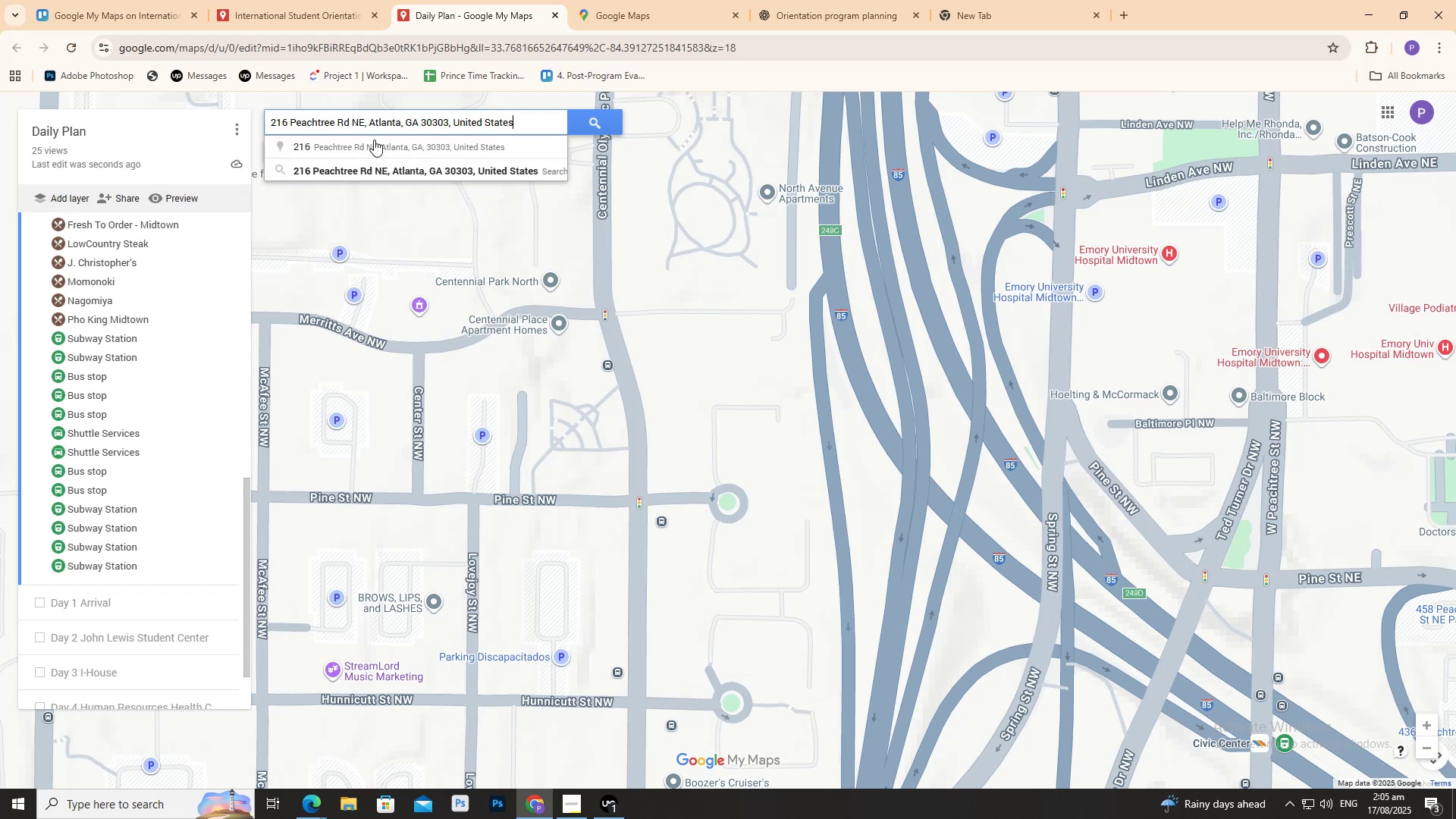 
left_click_drag(start_coordinate=[388, 169], to_coordinate=[397, 184])
 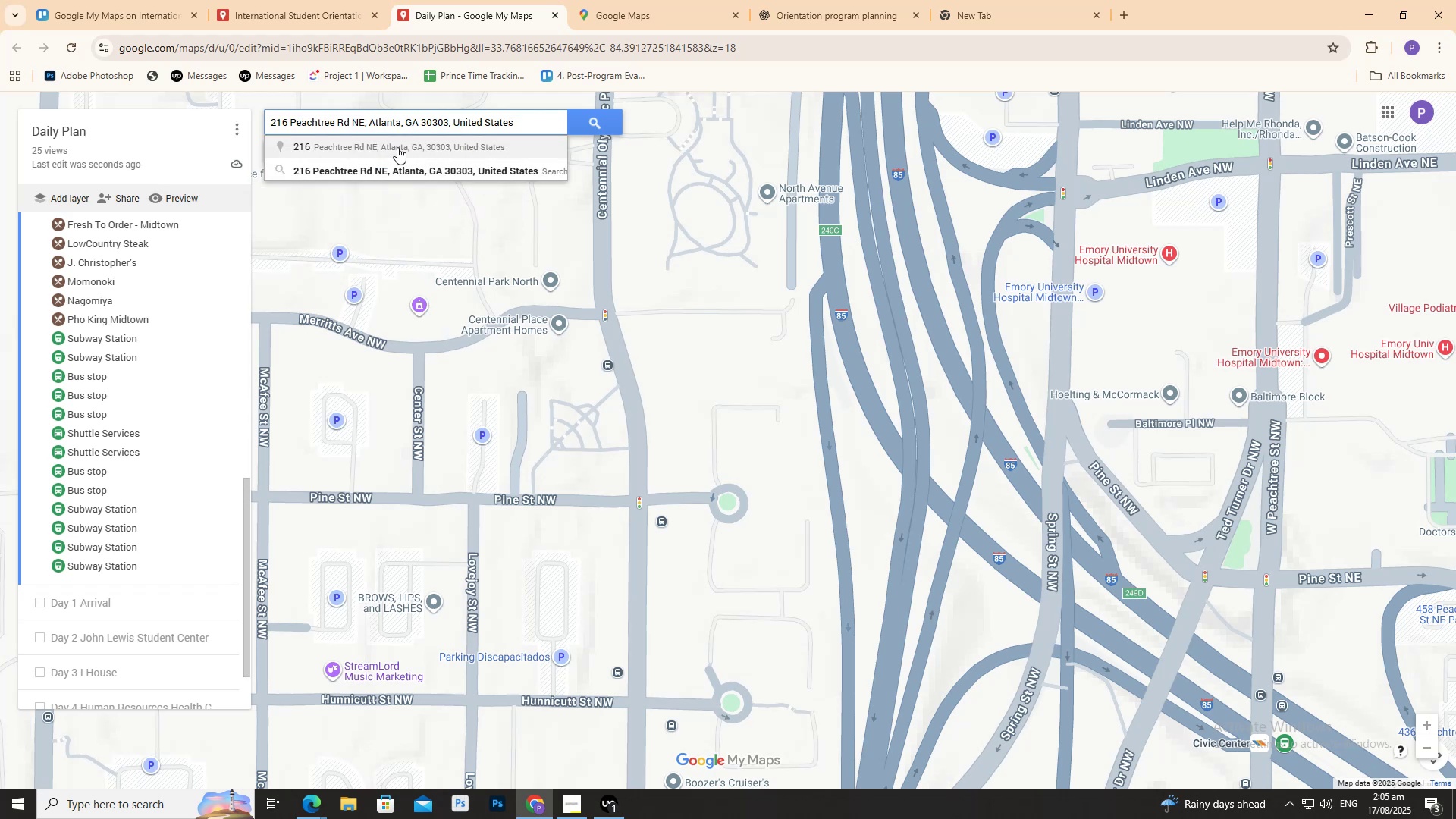 
left_click([397, 146])
 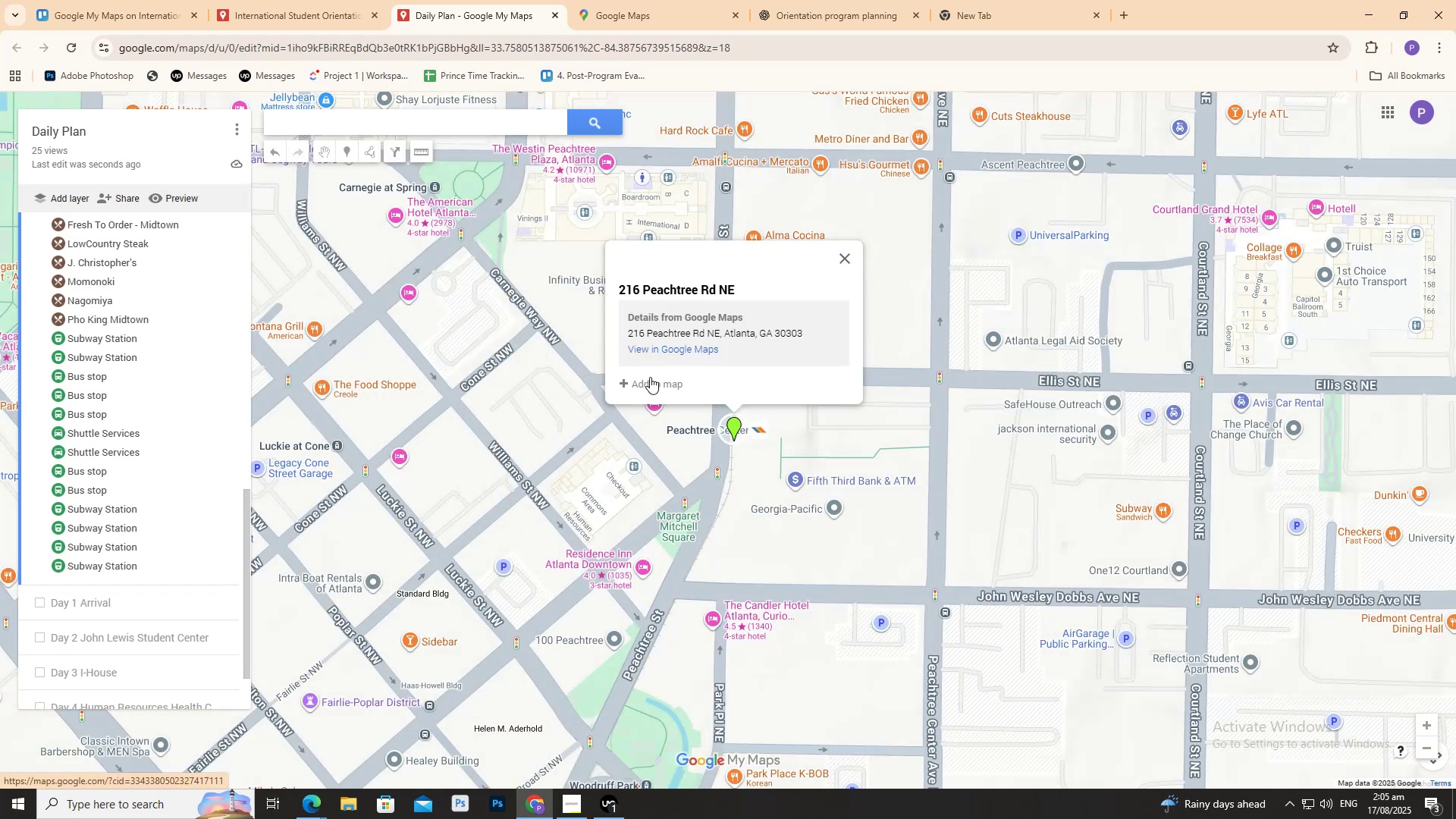 
left_click([646, 383])
 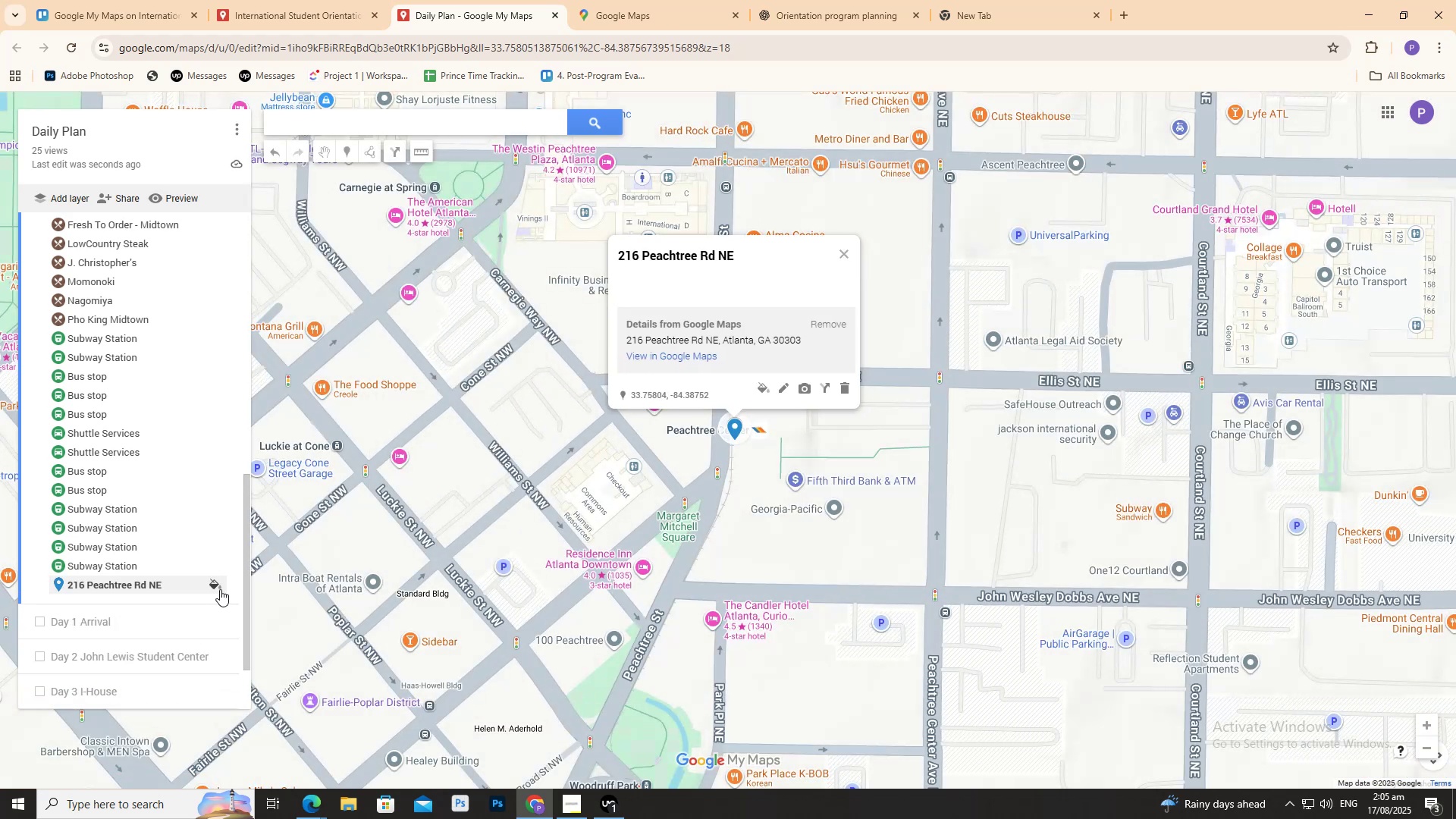 
left_click([218, 585])
 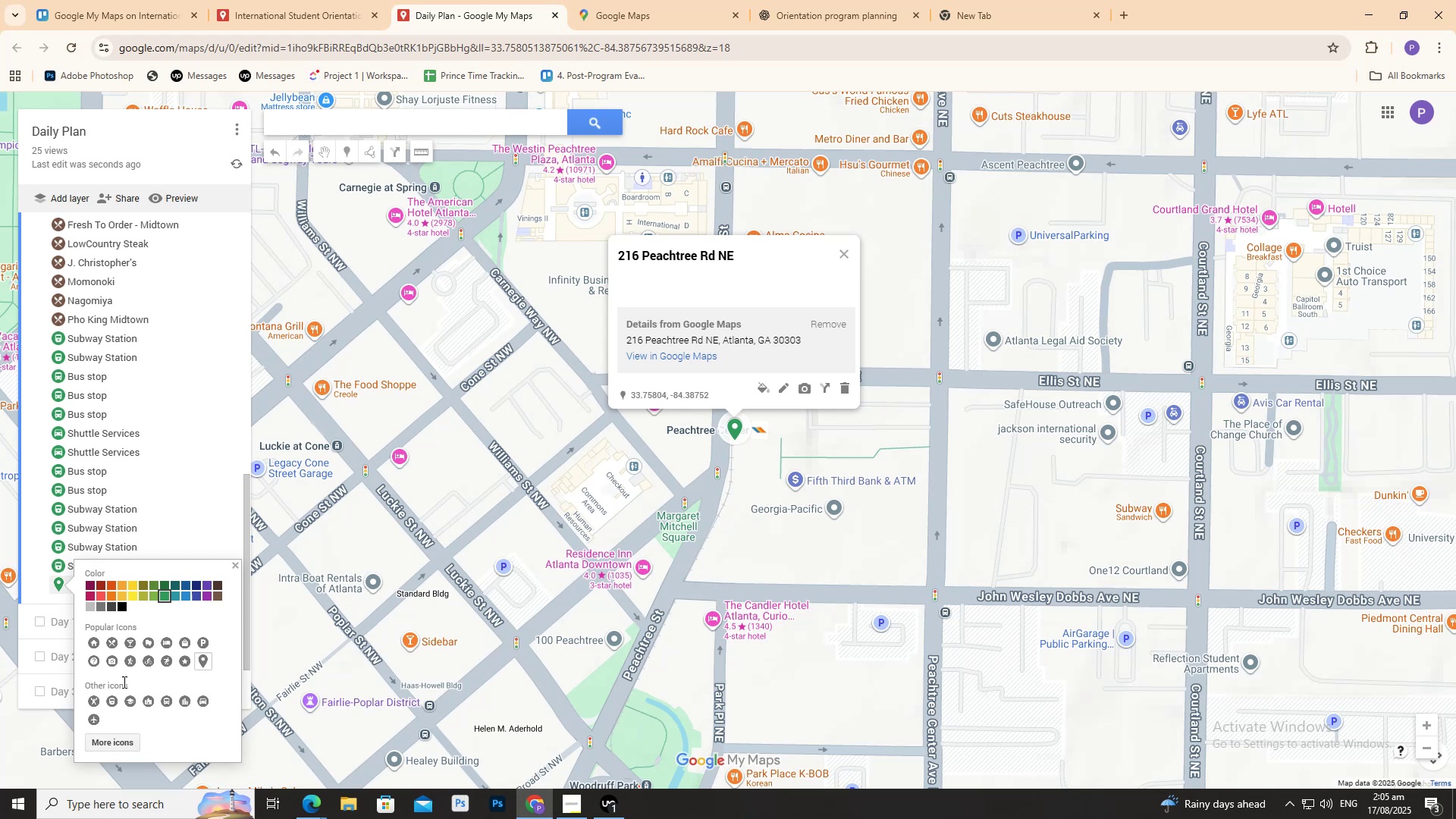 
left_click([105, 702])
 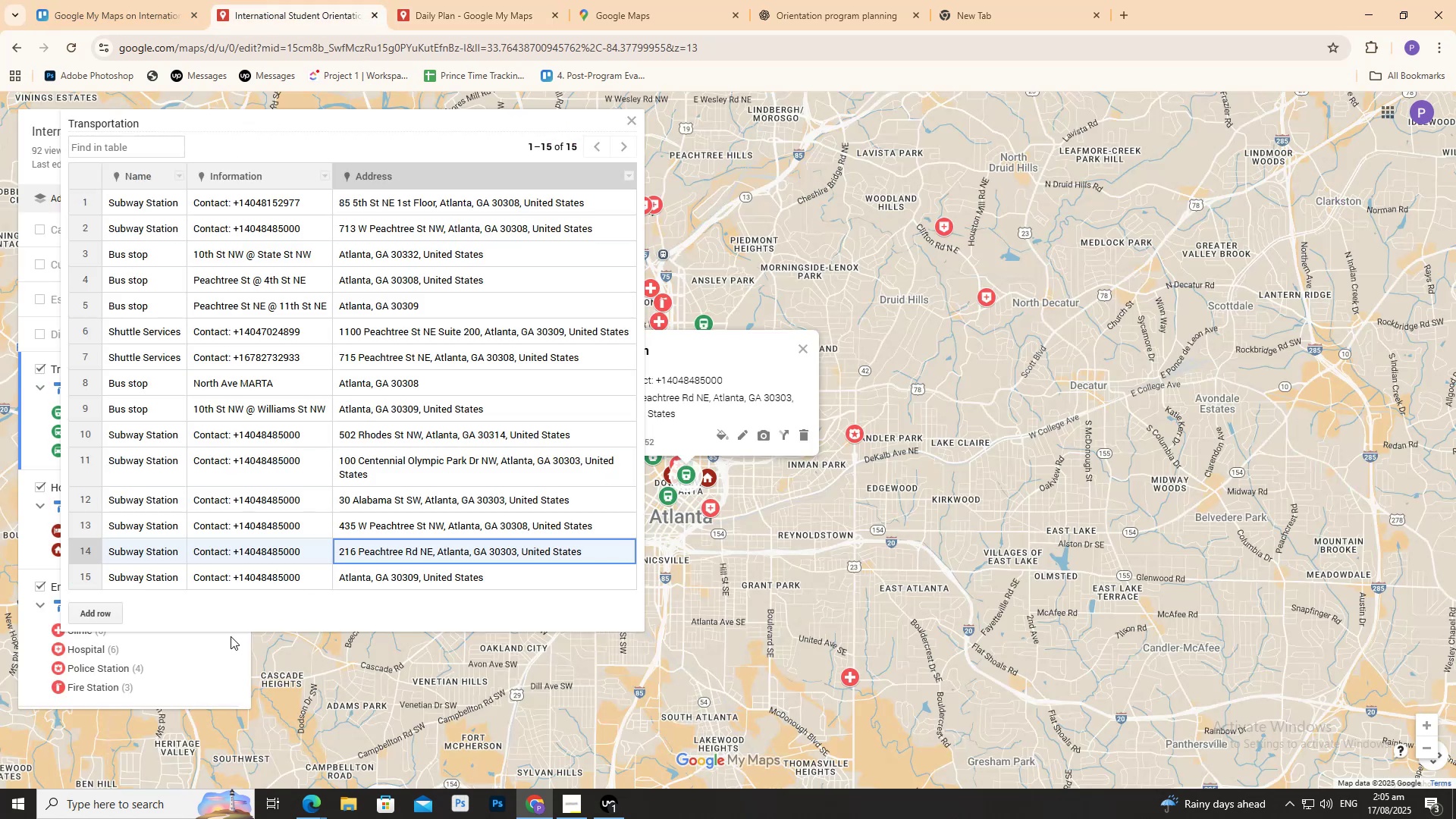 
double_click([158, 552])
 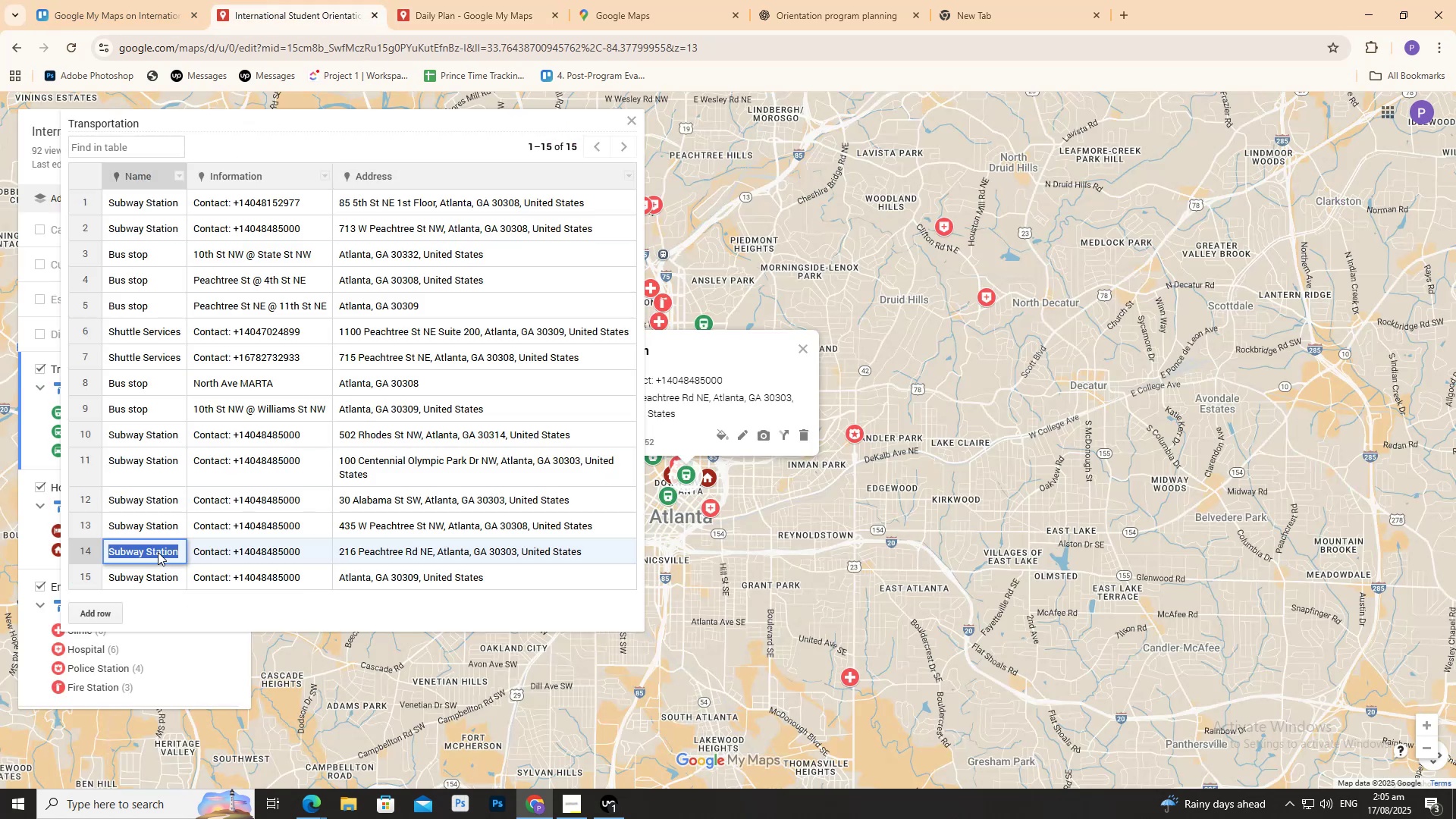 
triple_click([158, 552])
 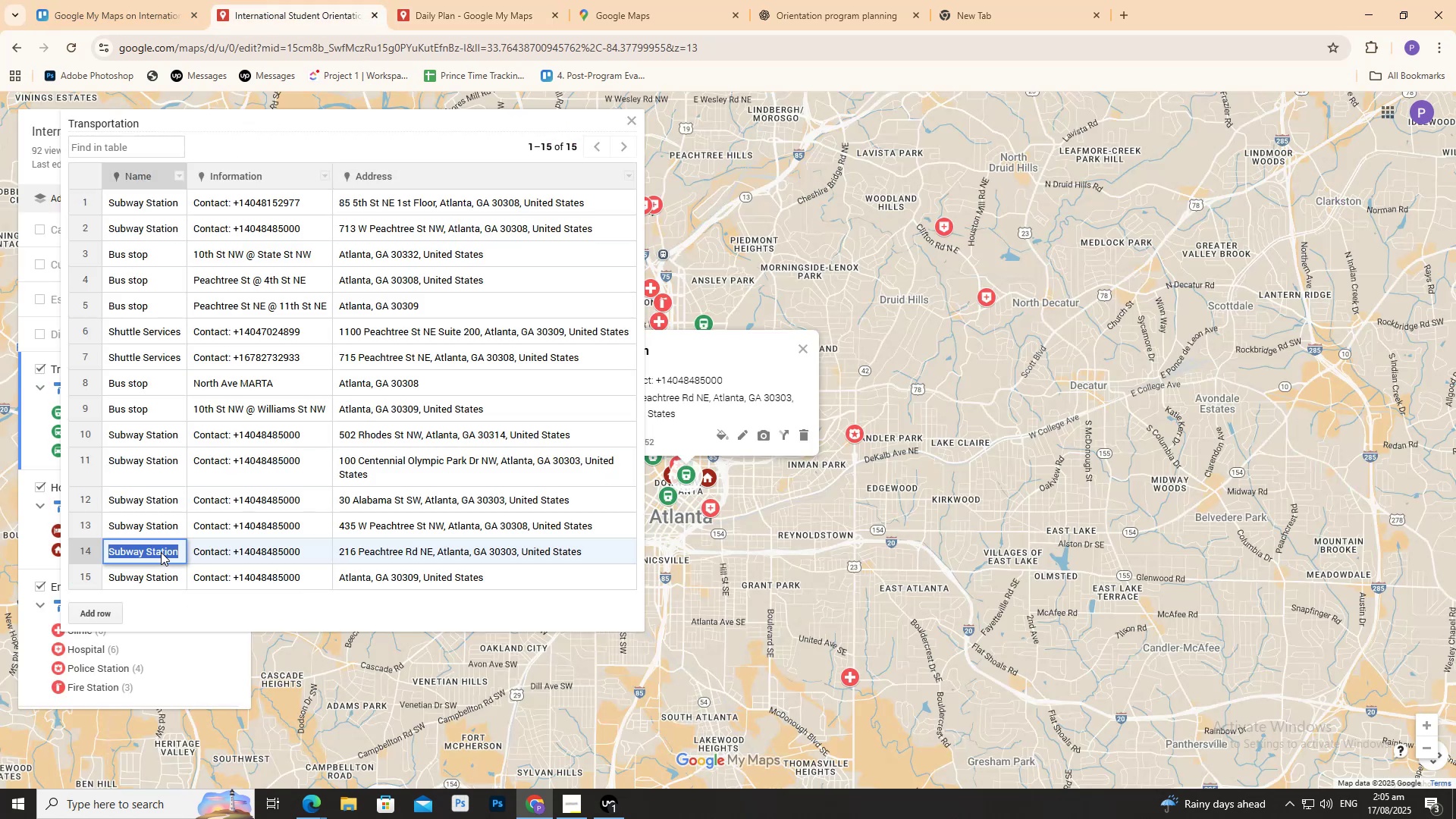 
key(Control+C)
 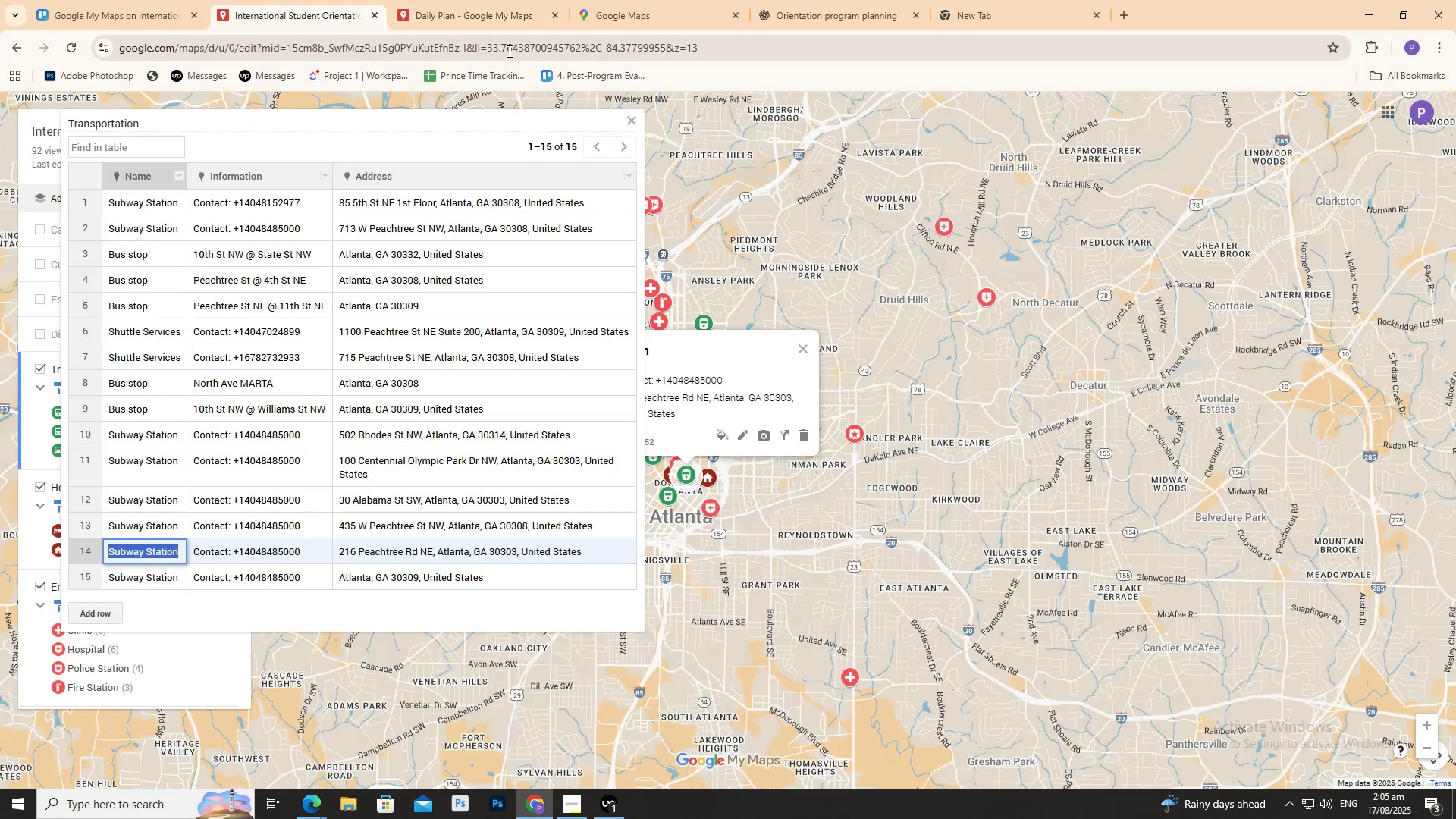 
left_click([507, 4])
 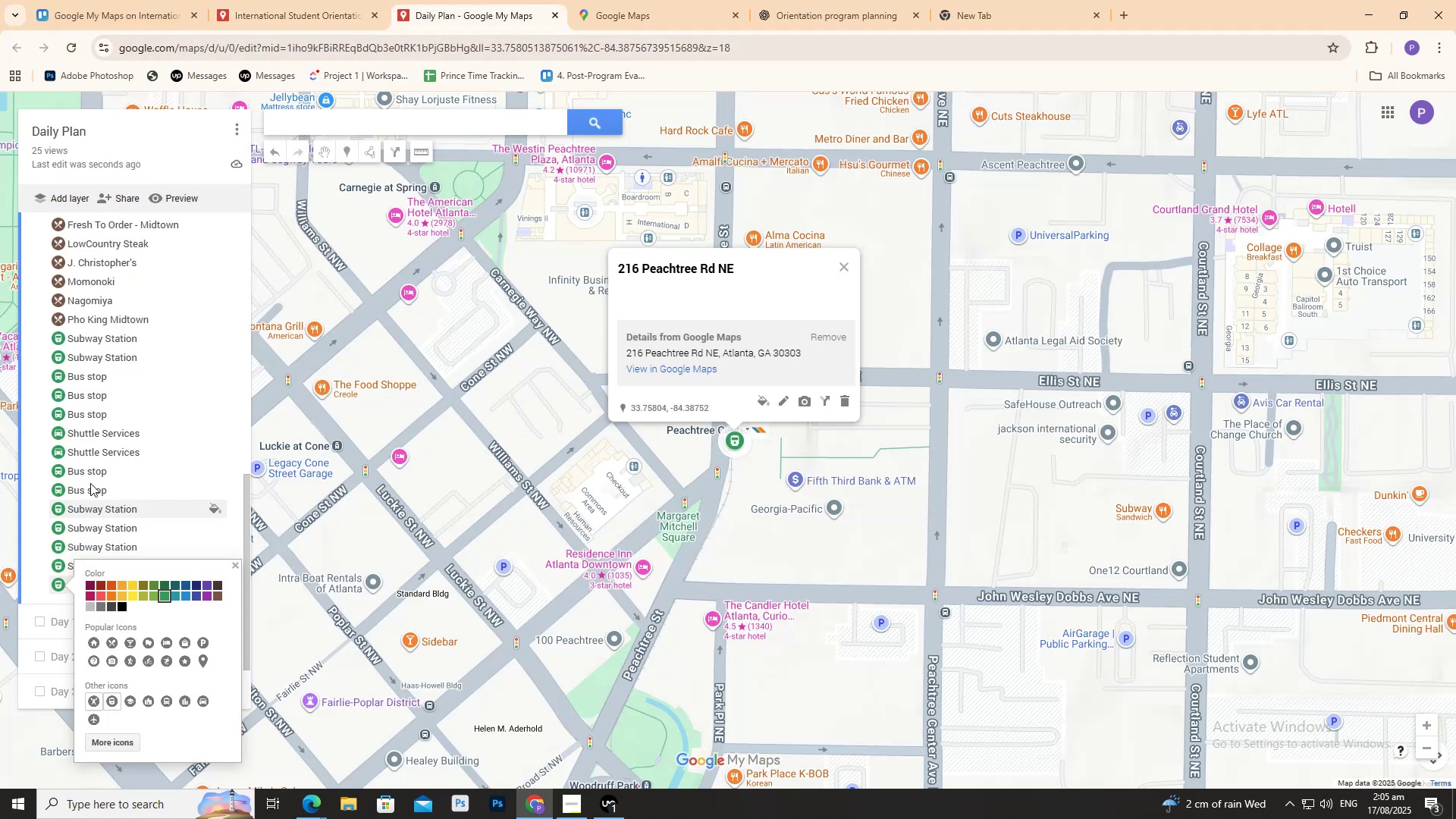 
scroll: coordinate [149, 445], scroll_direction: up, amount: 11.0
 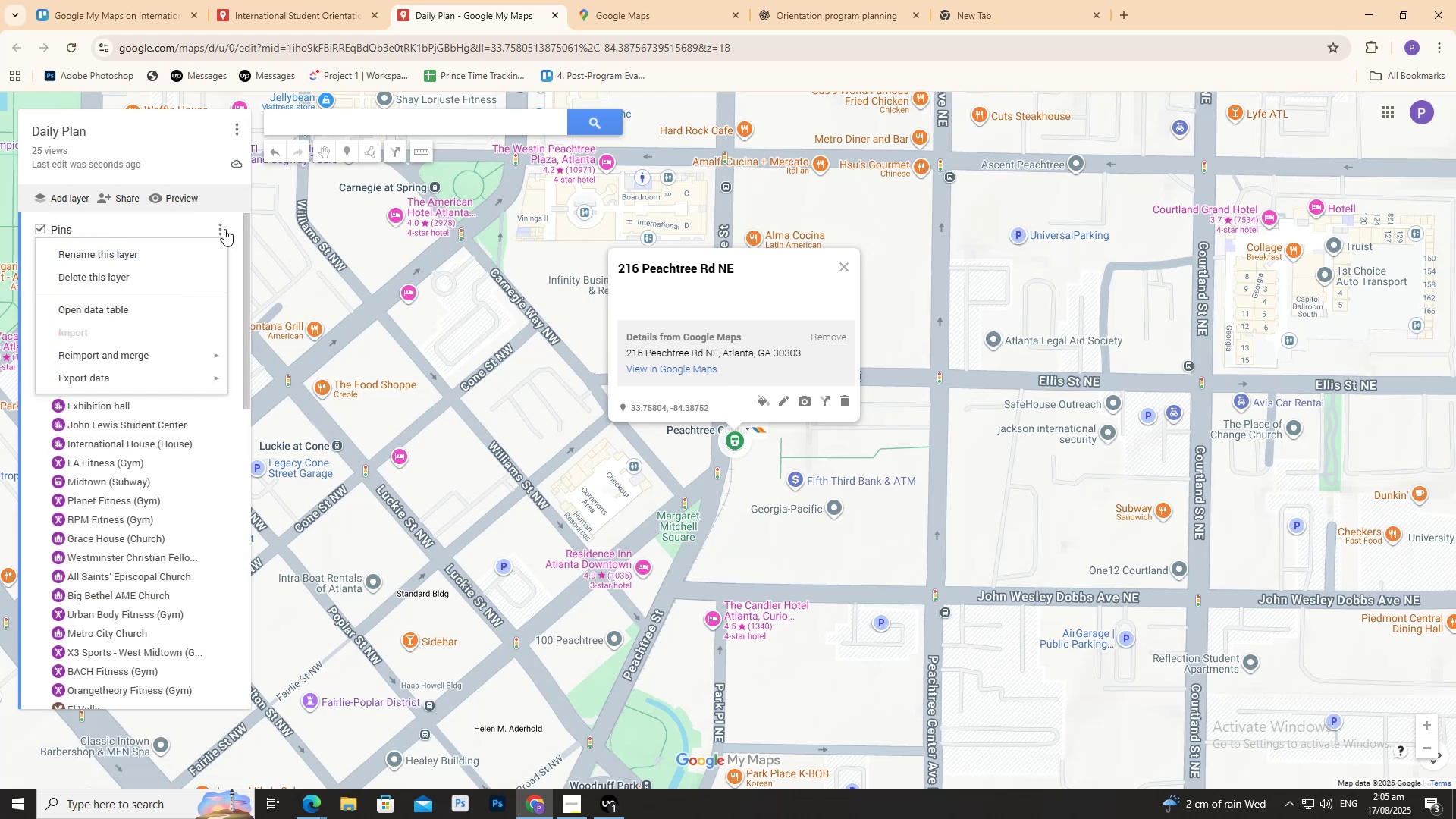 
left_click([116, 308])
 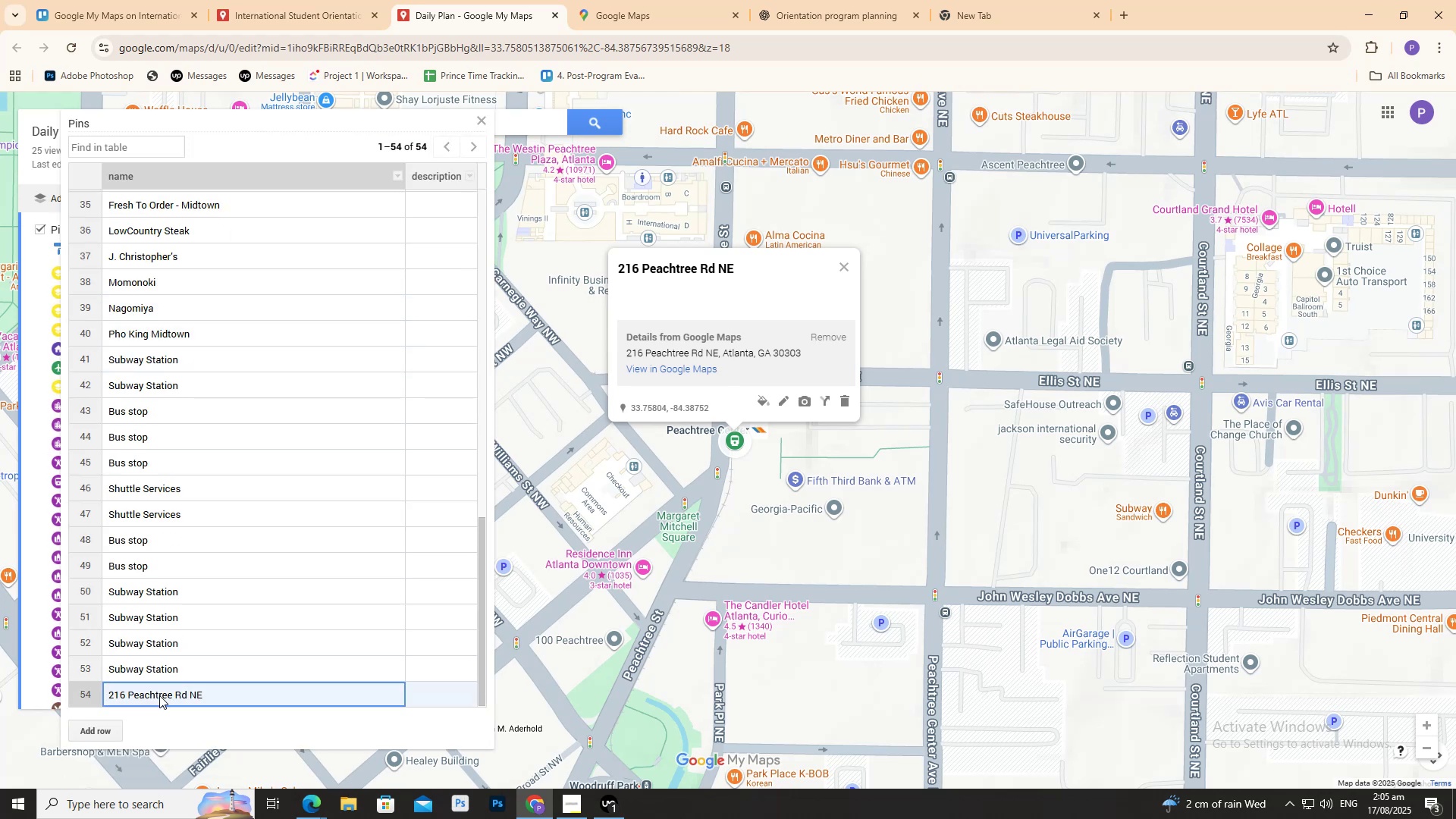 
double_click([159, 695])
 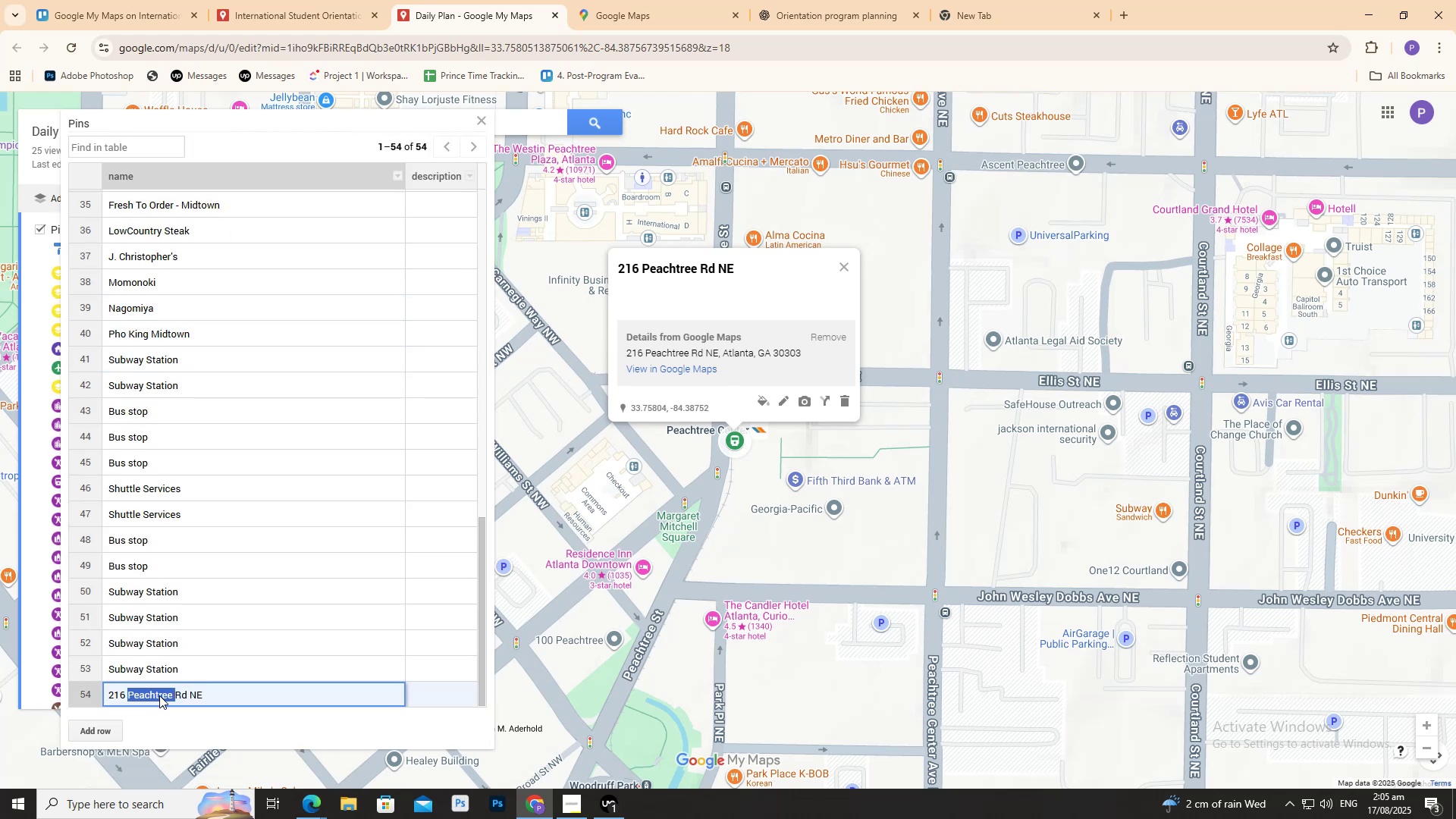 
triple_click([159, 695])
 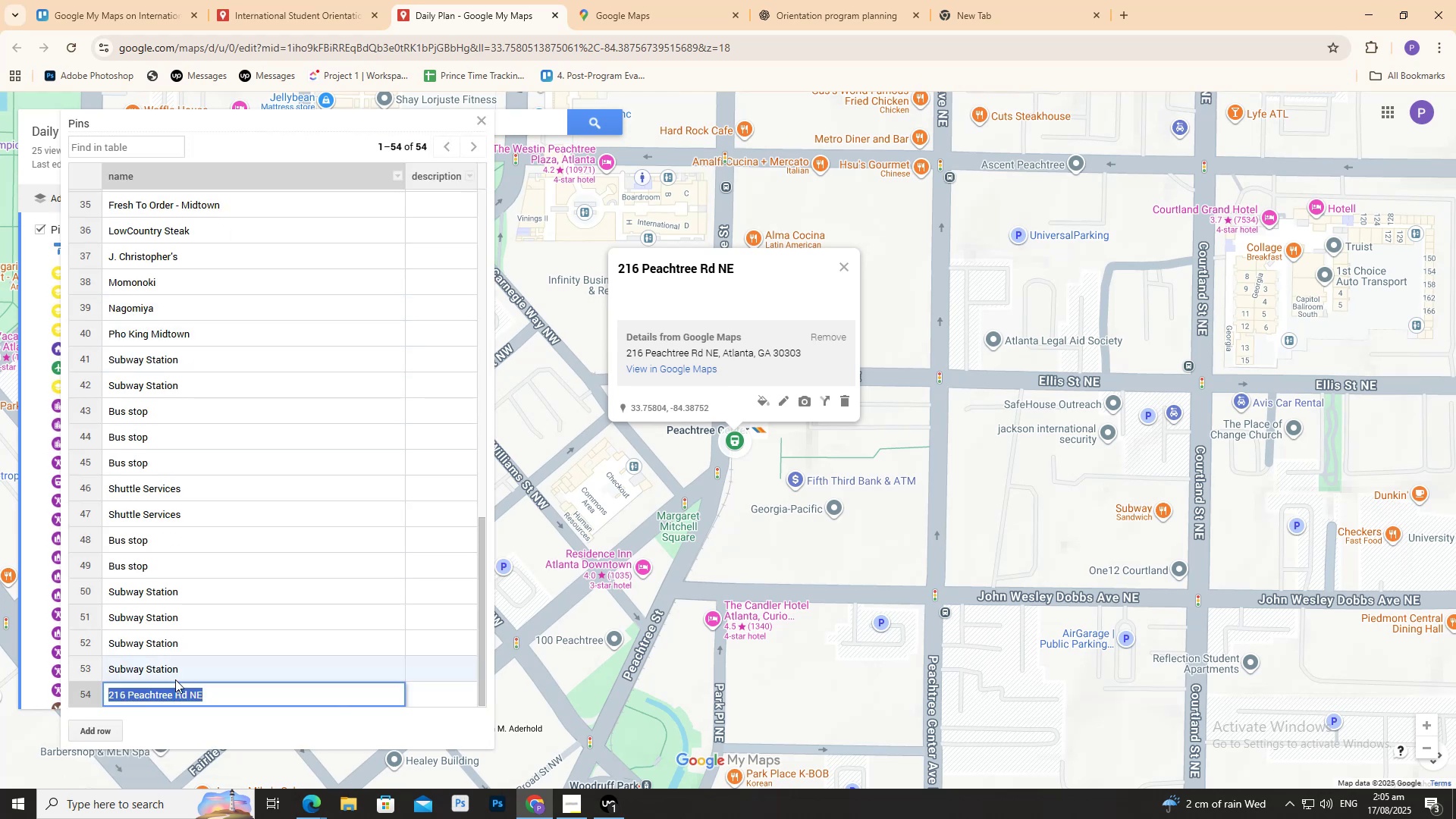 
key(Backspace)
 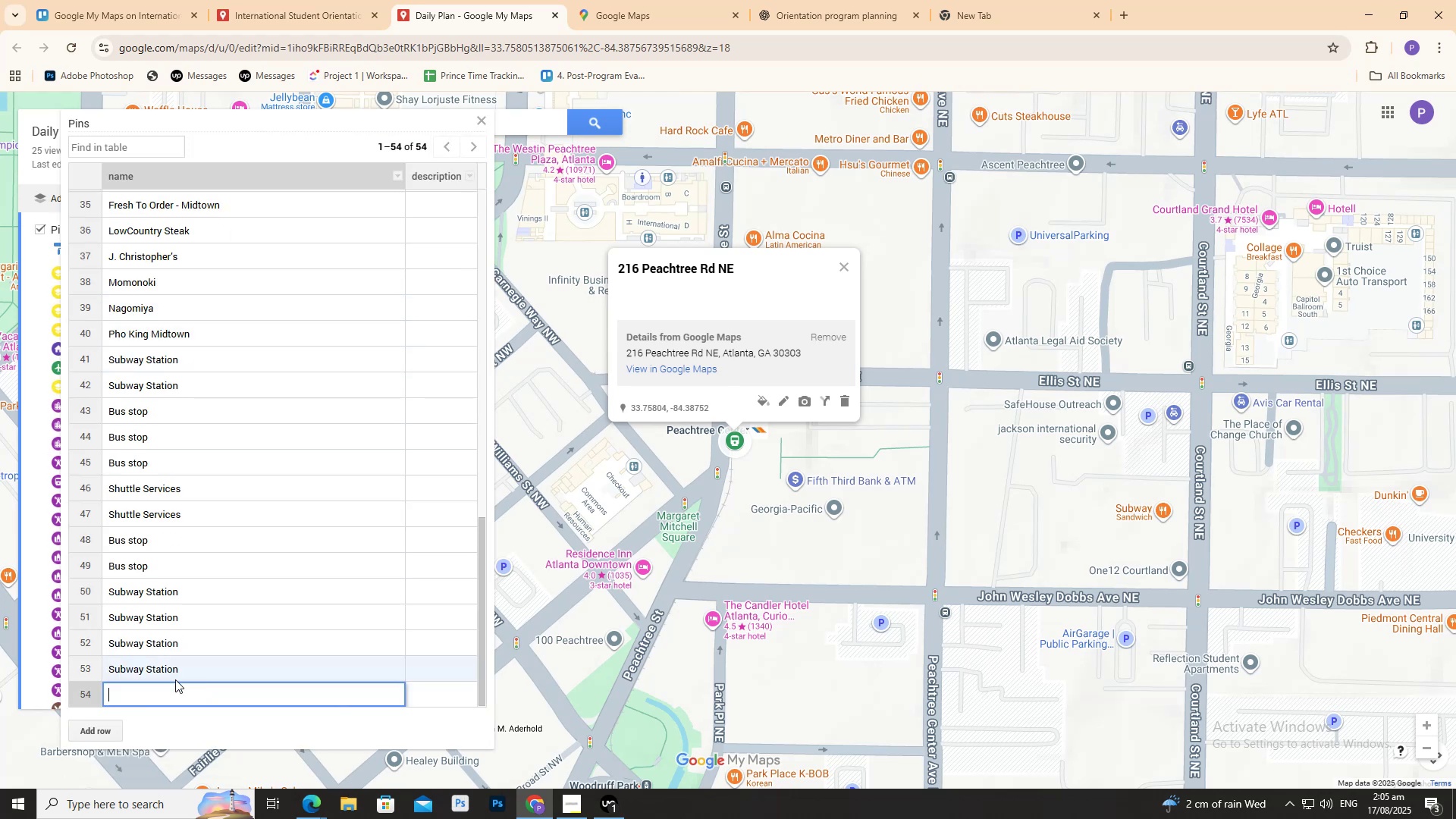 
key(Control+V)
 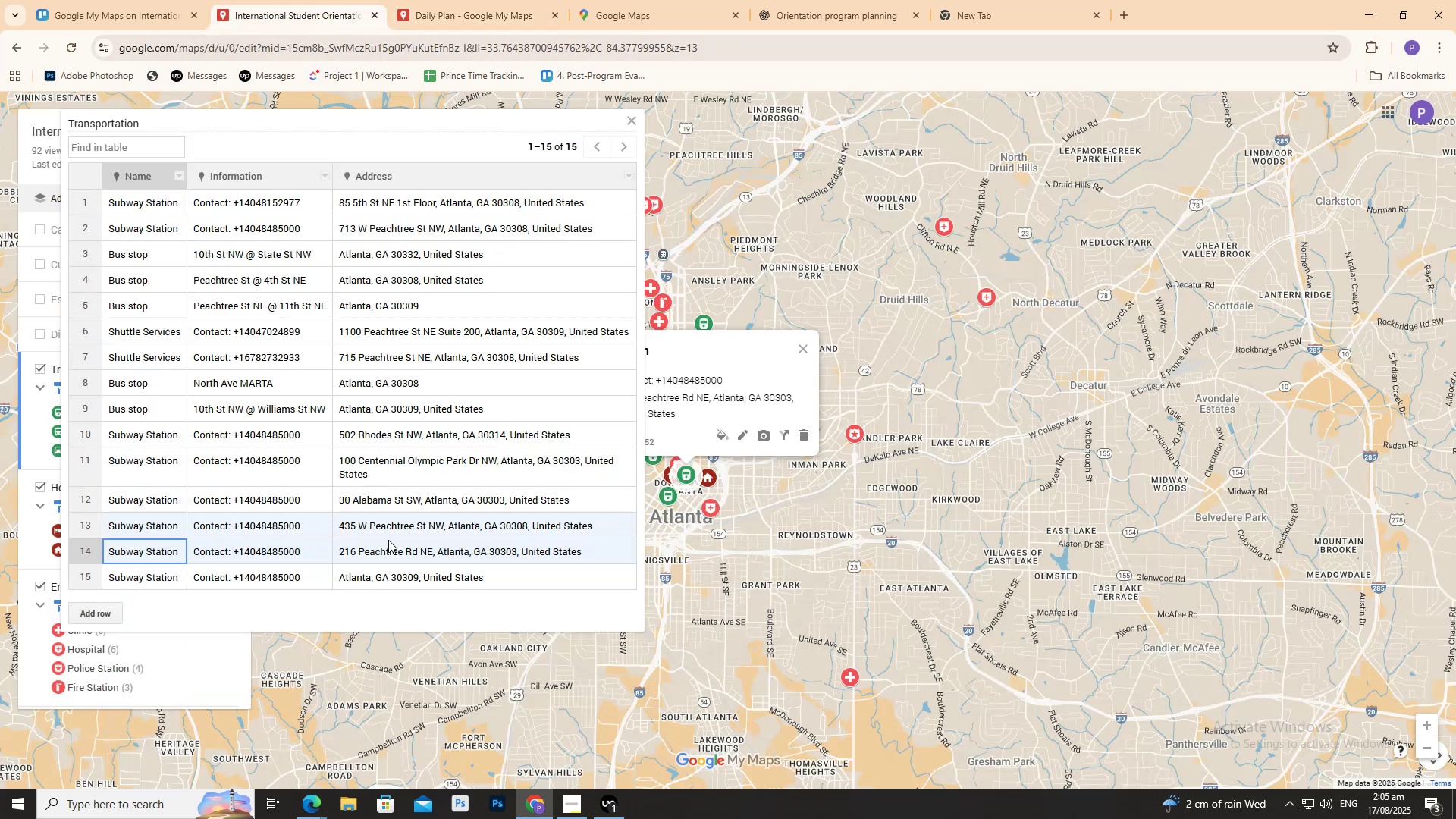 
double_click([412, 581])
 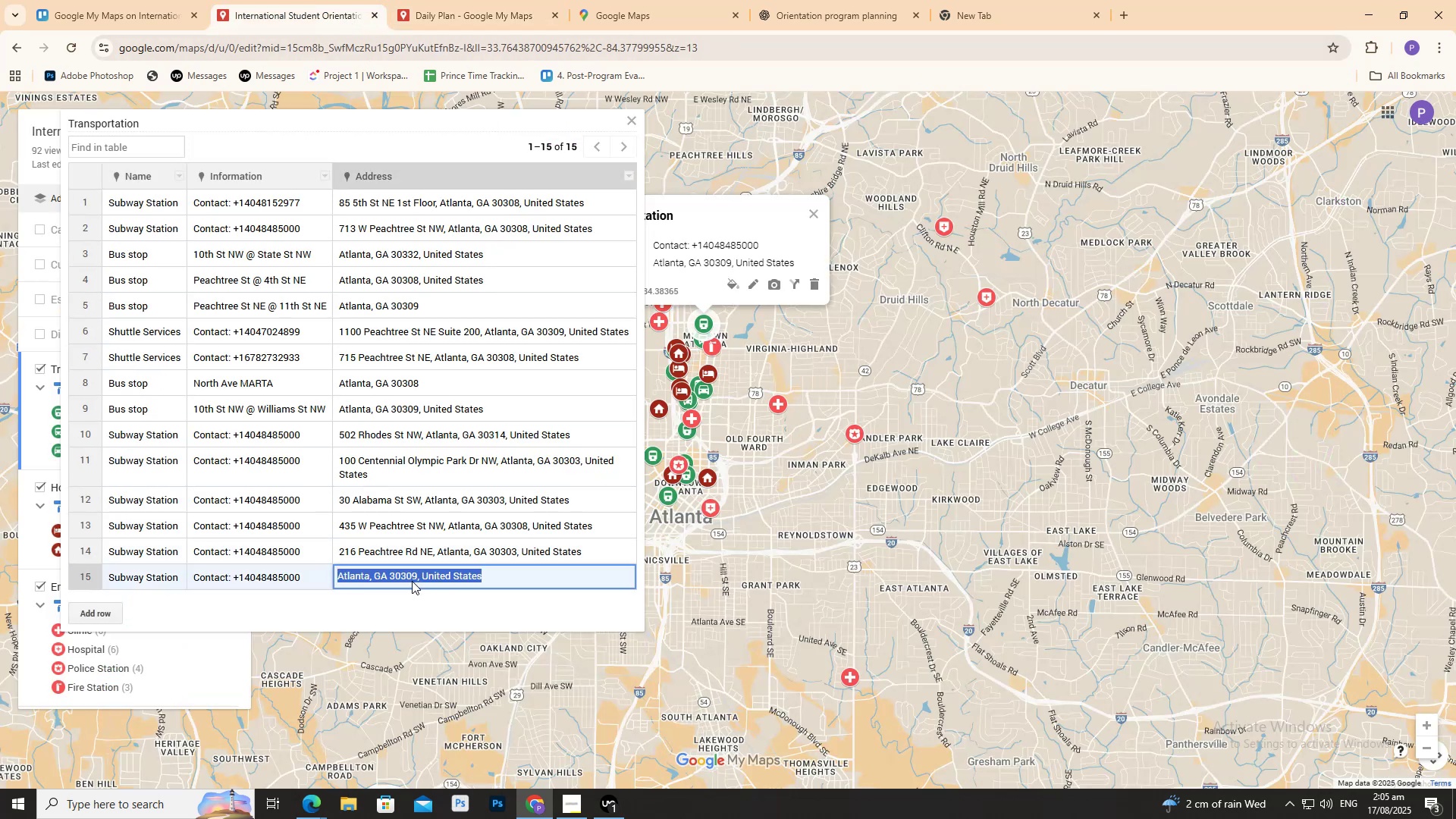 
triple_click([412, 581])
 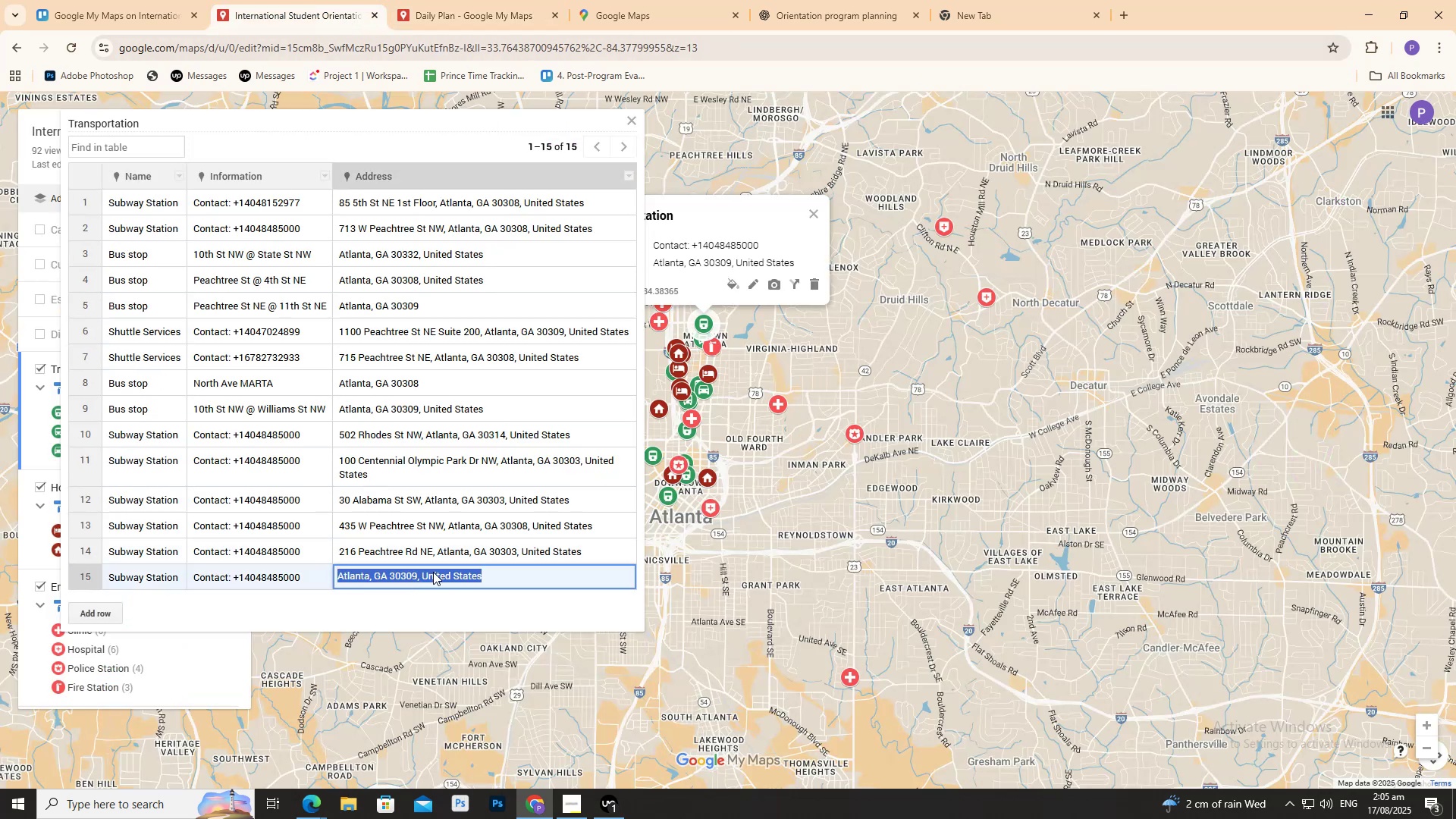 
key(Control+ControlLeft)
 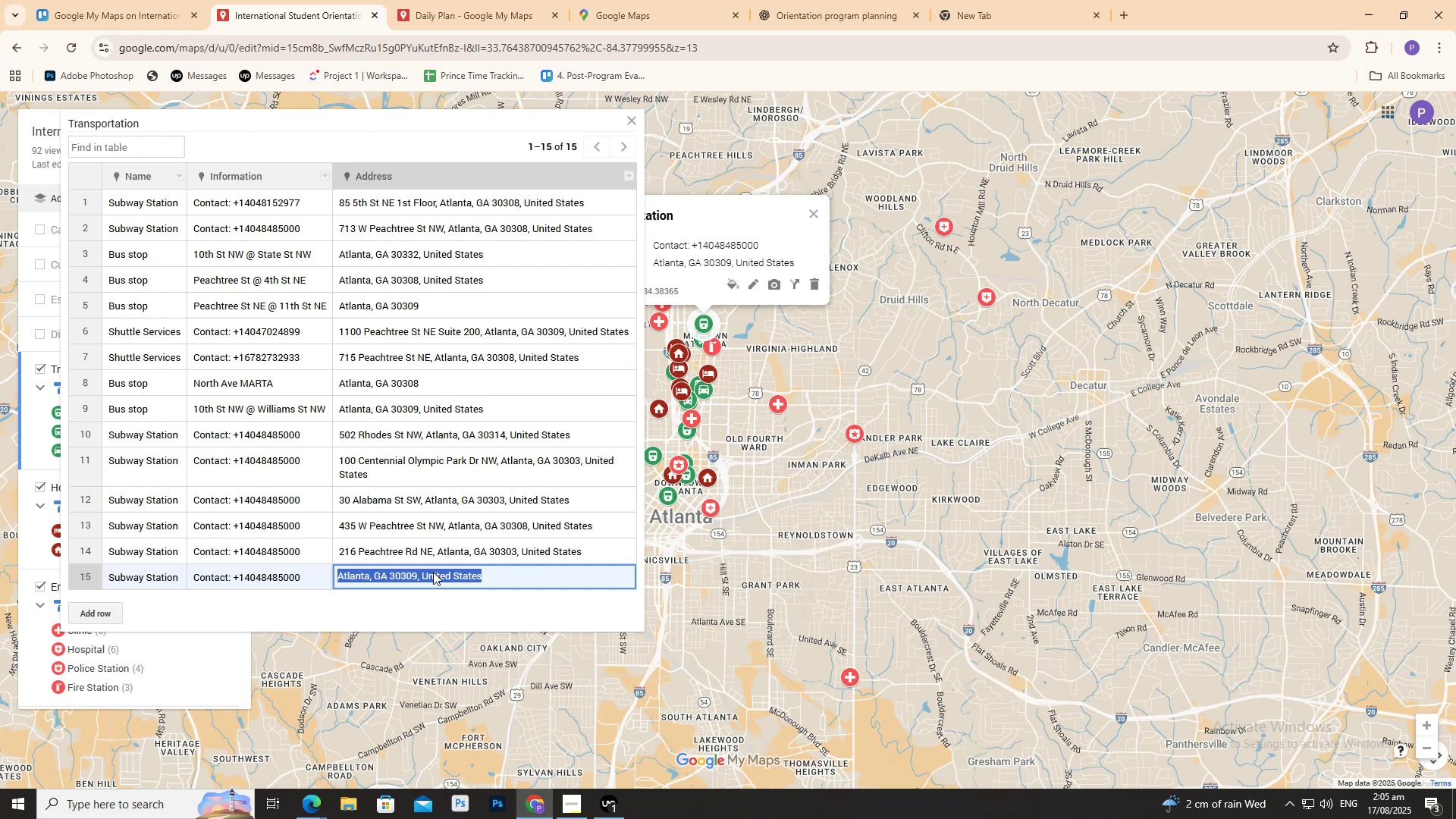 
key(Control+C)
 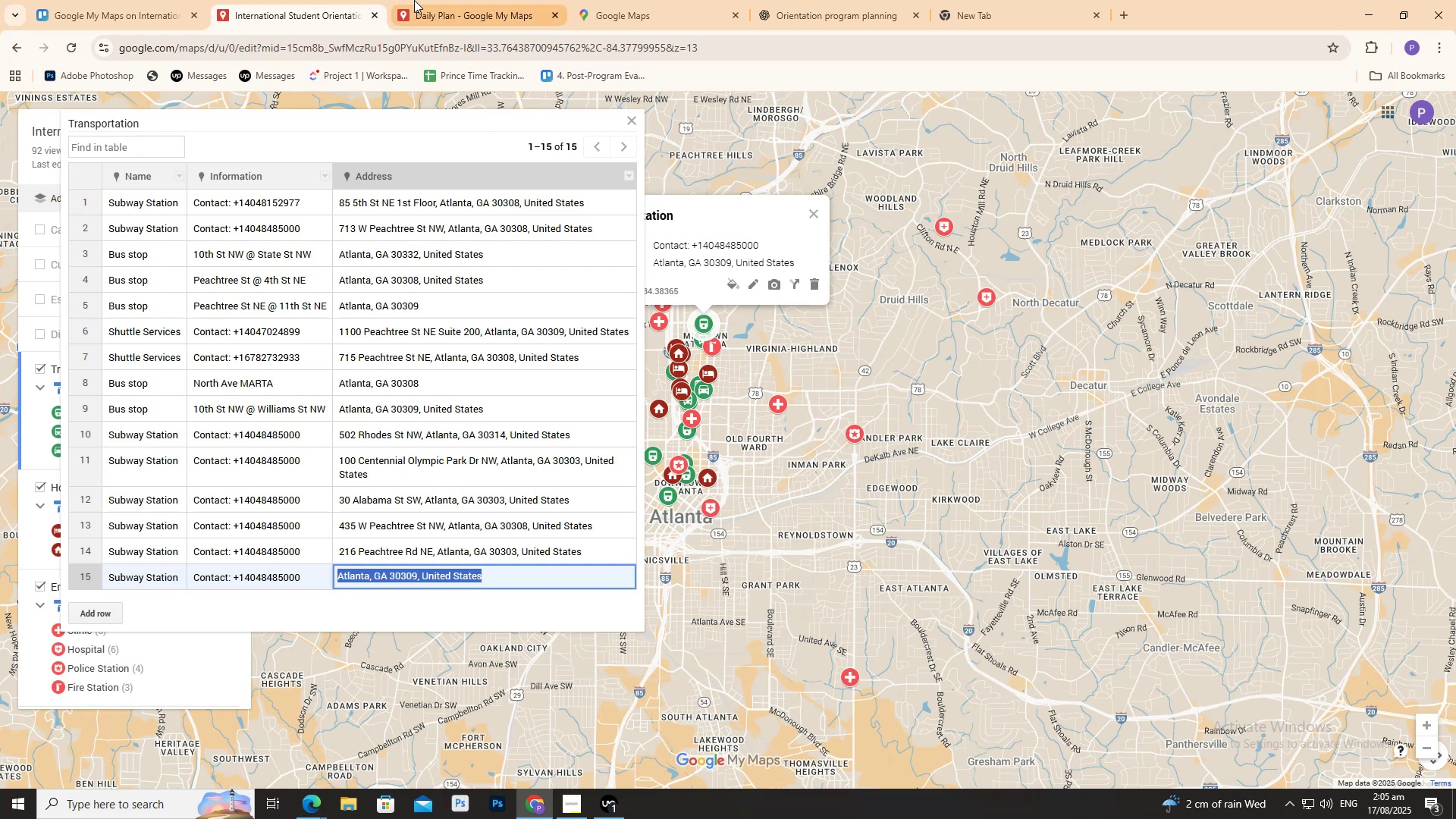 
left_click([440, 2])
 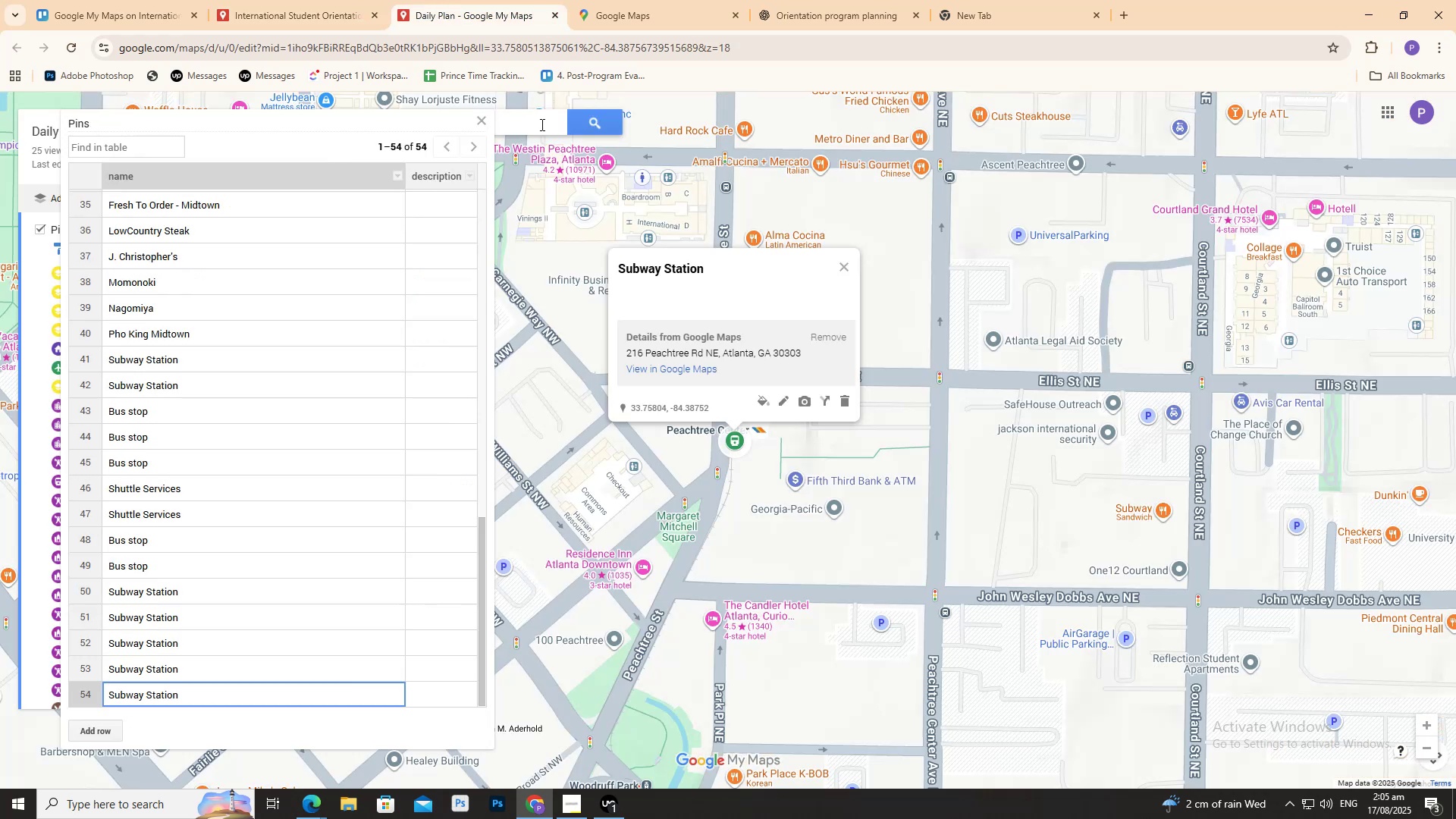 
left_click([531, 123])
 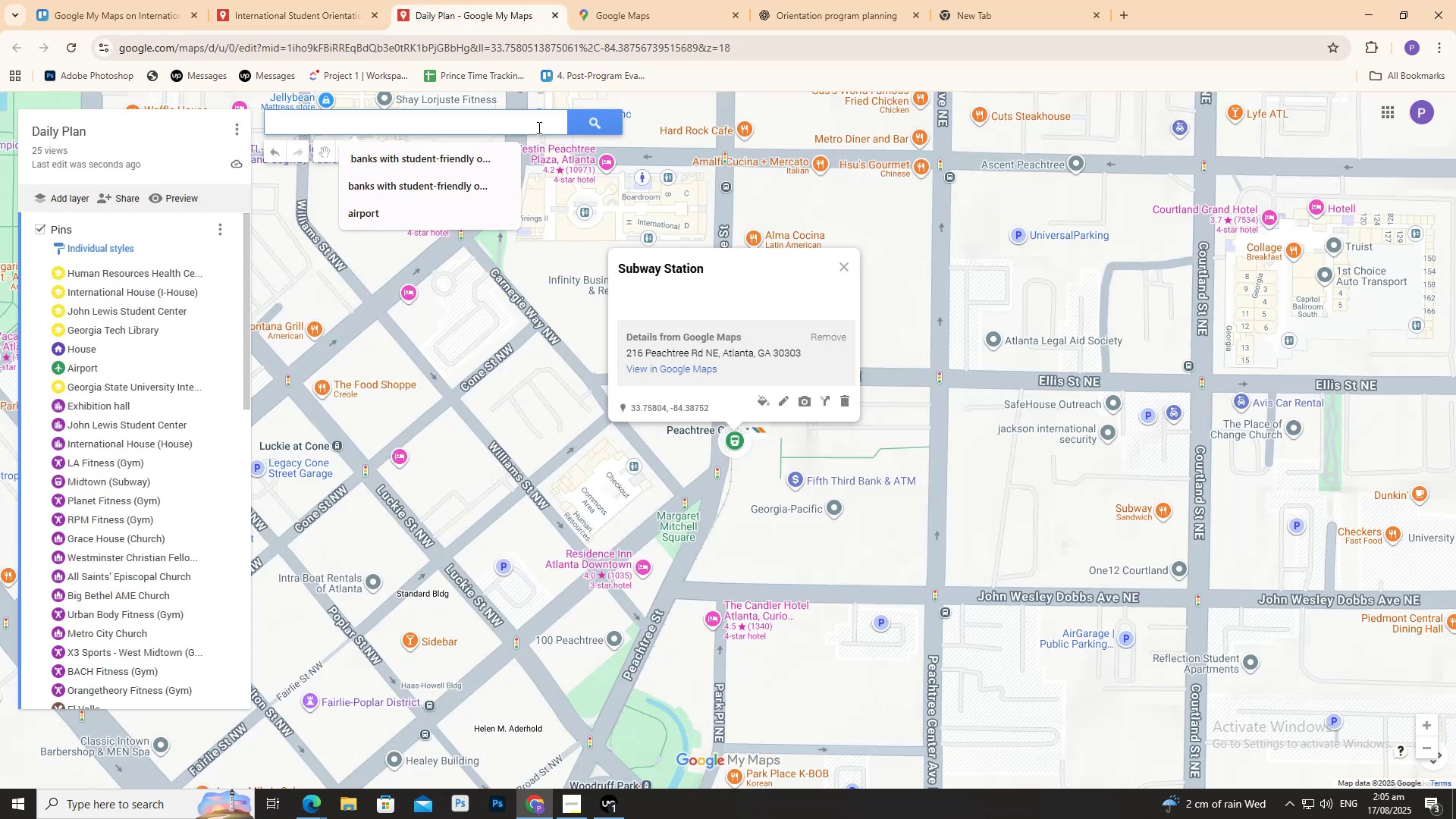 
key(Control+V)
 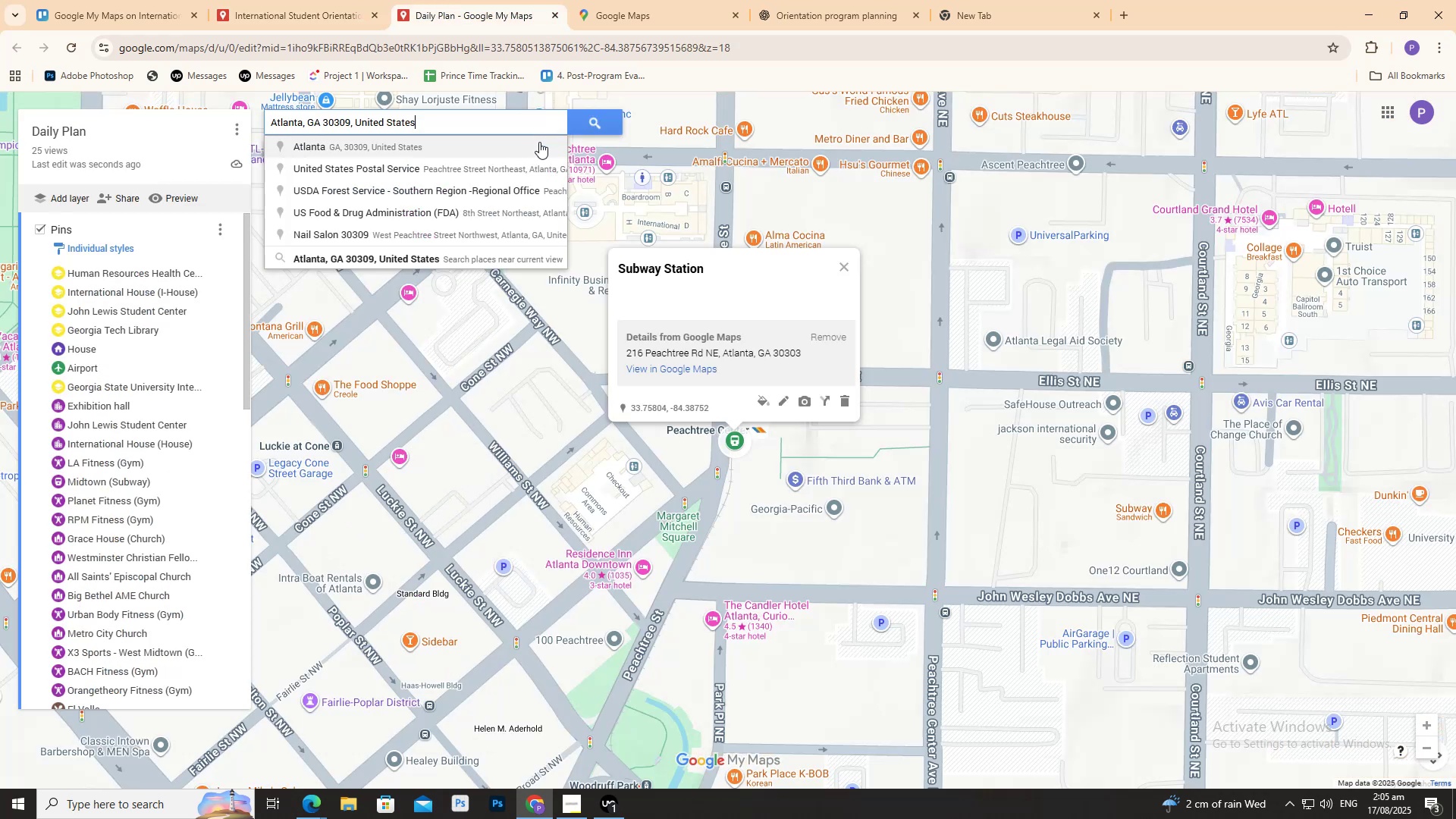 
left_click([515, 152])
 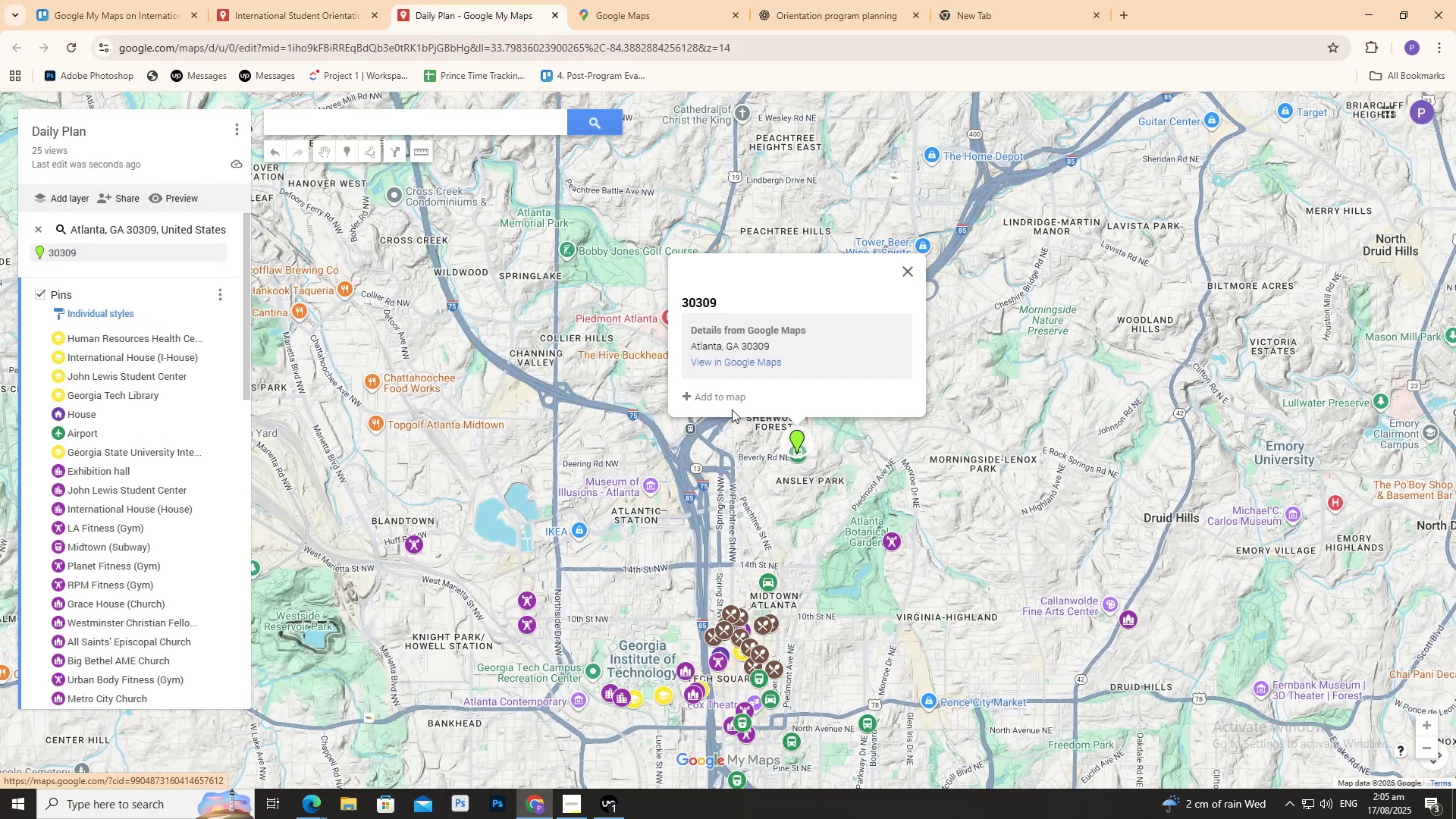 
left_click([728, 401])
 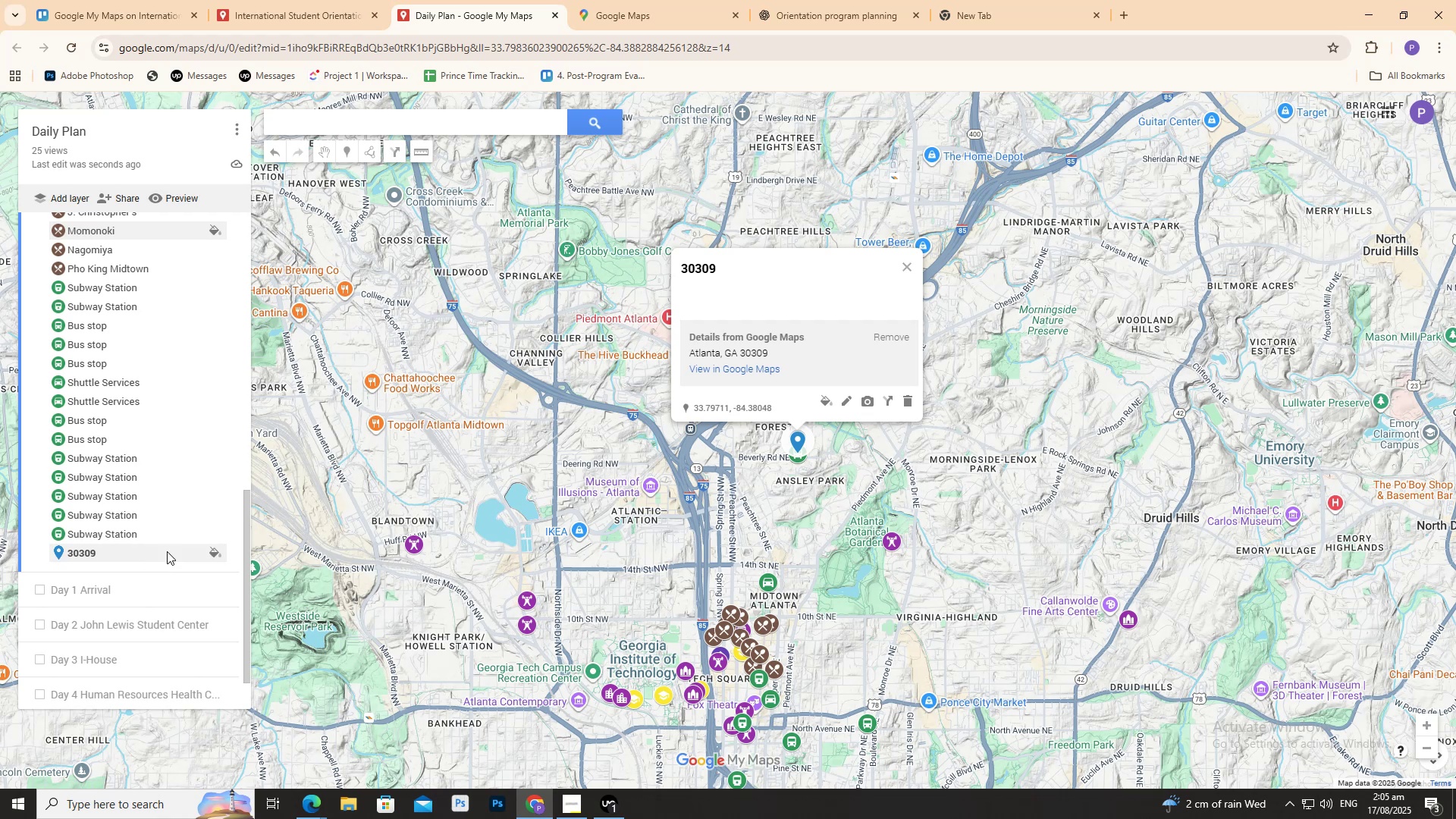 
left_click([219, 552])
 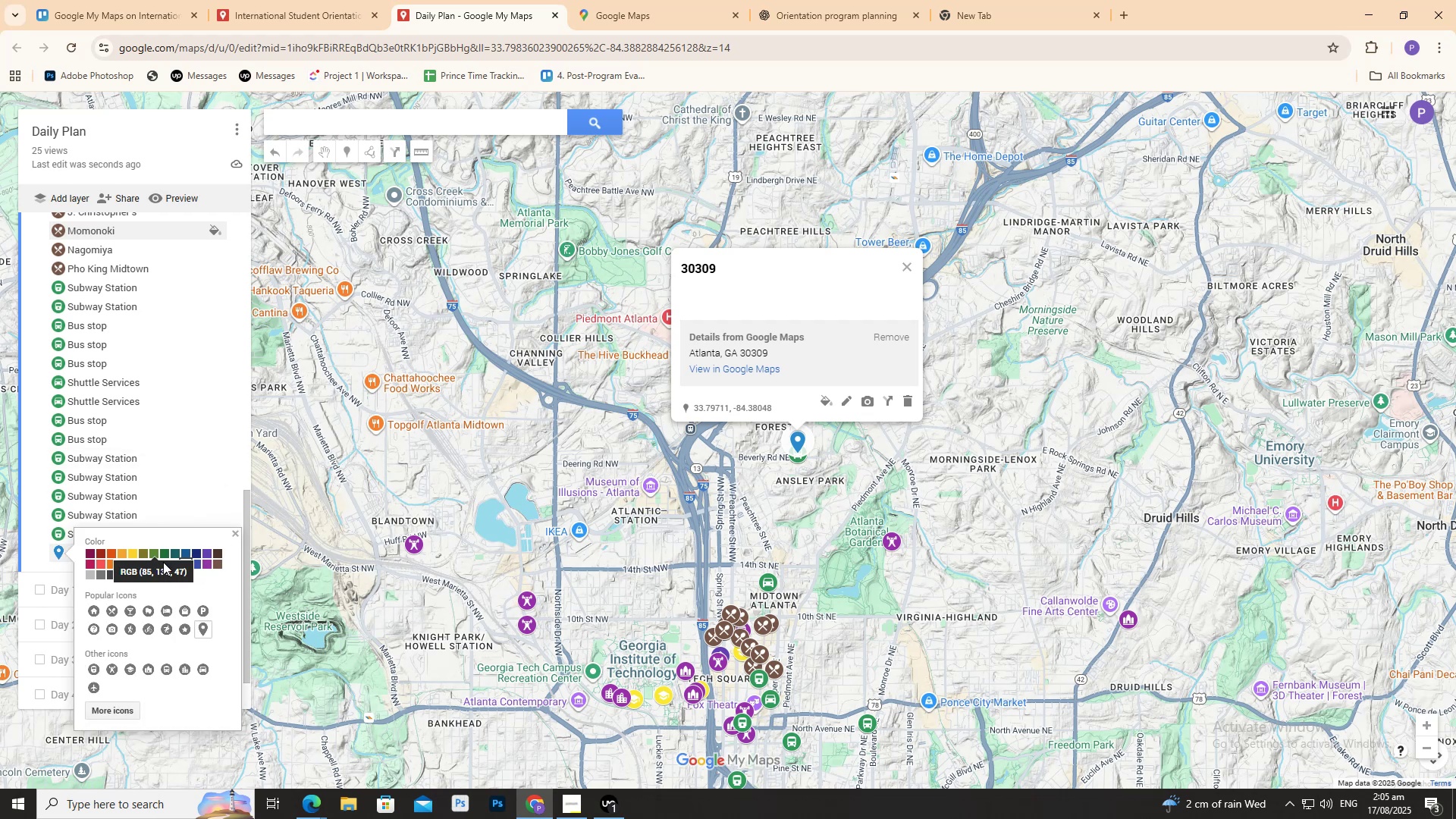 
left_click([162, 561])
 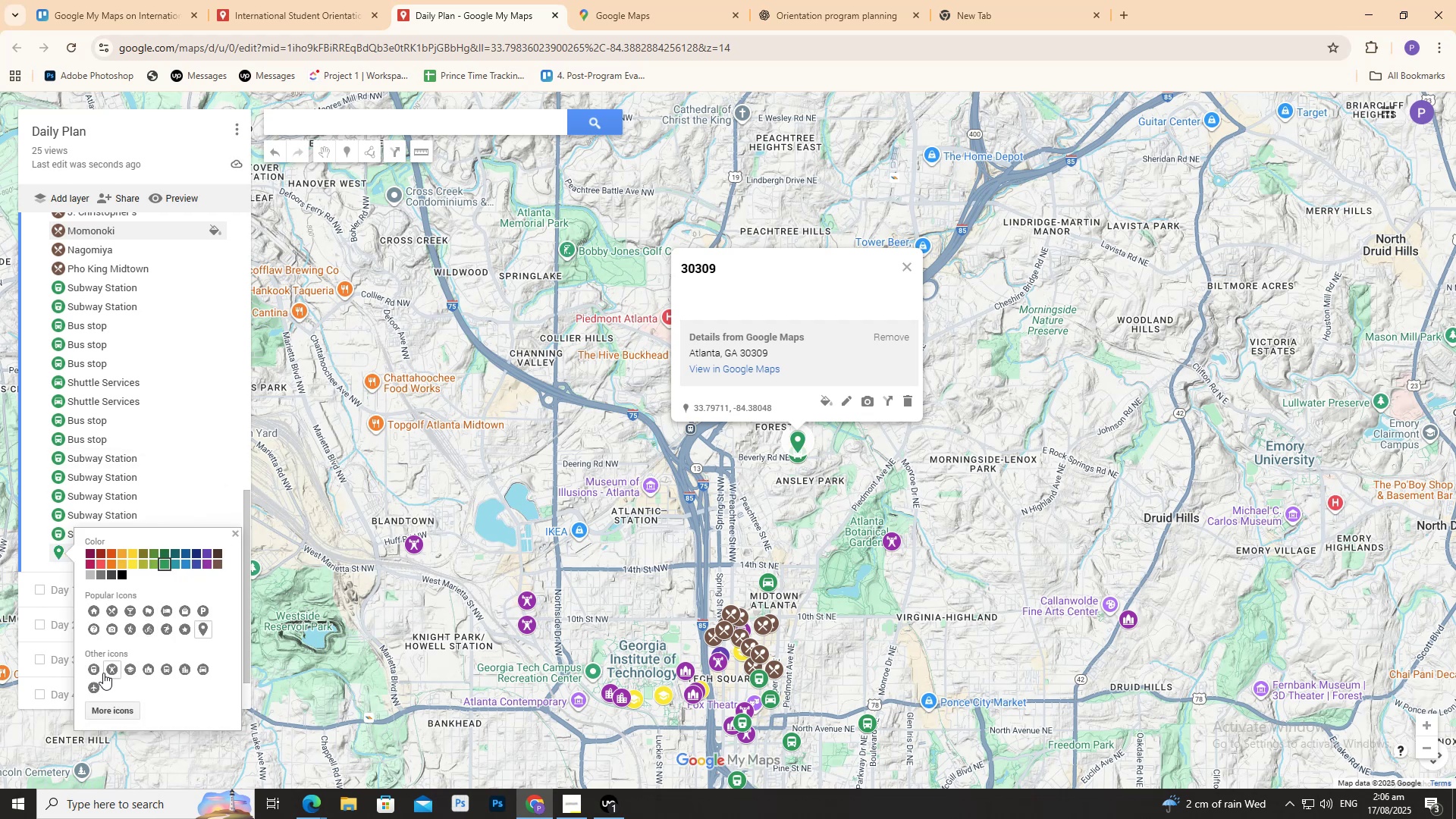 
left_click([97, 664])
 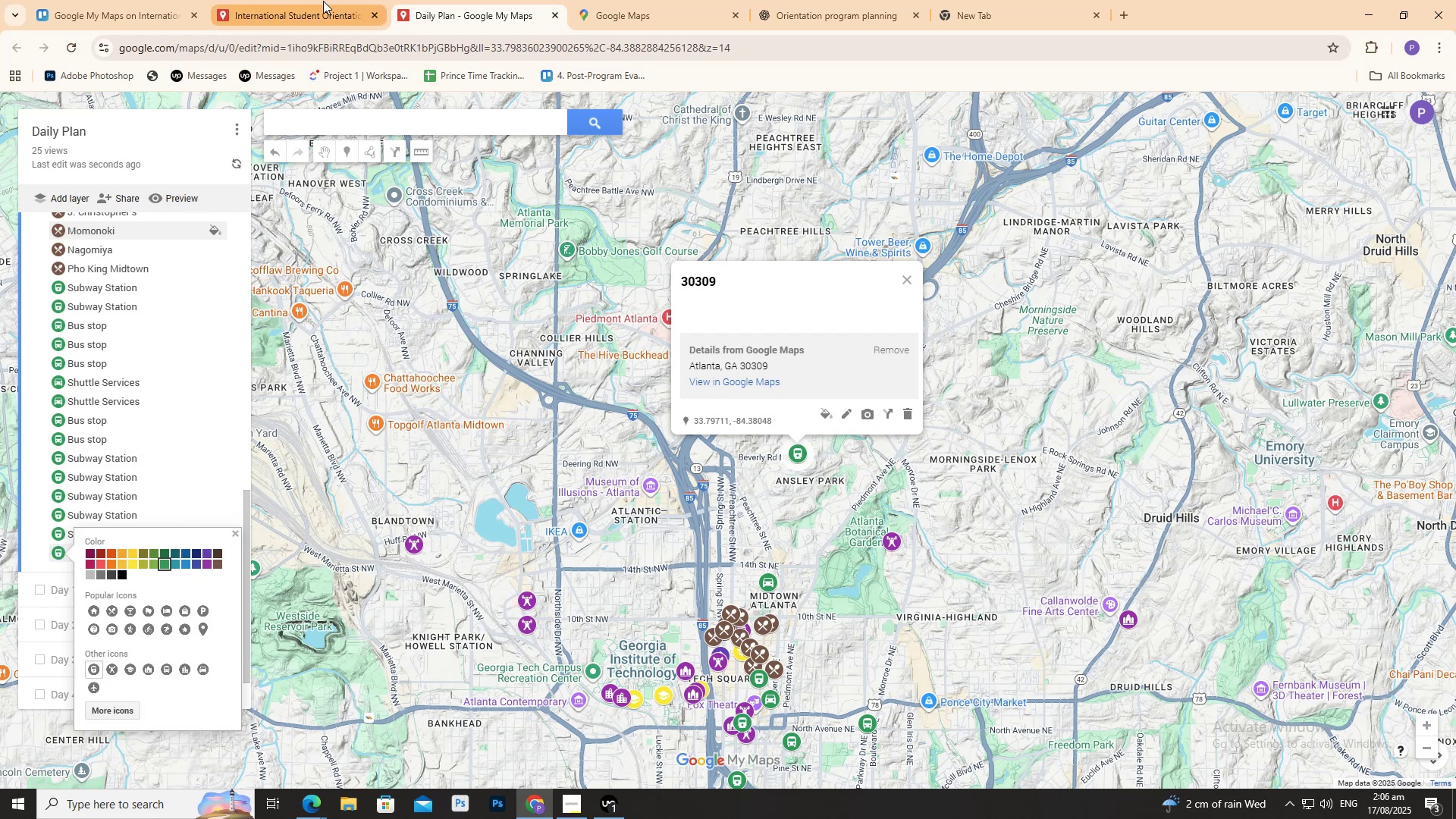 
left_click([310, 0])
 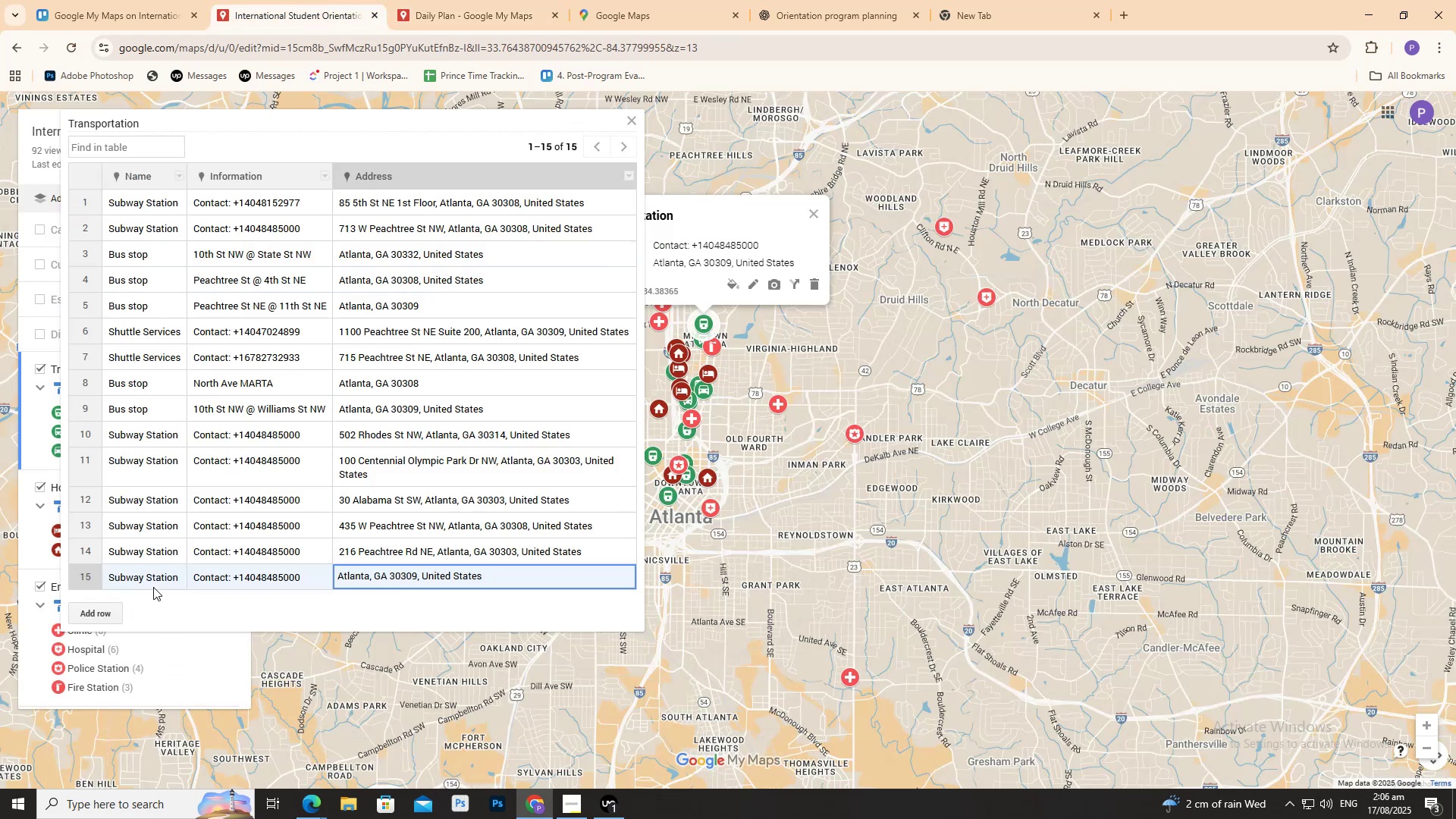 
double_click([146, 573])
 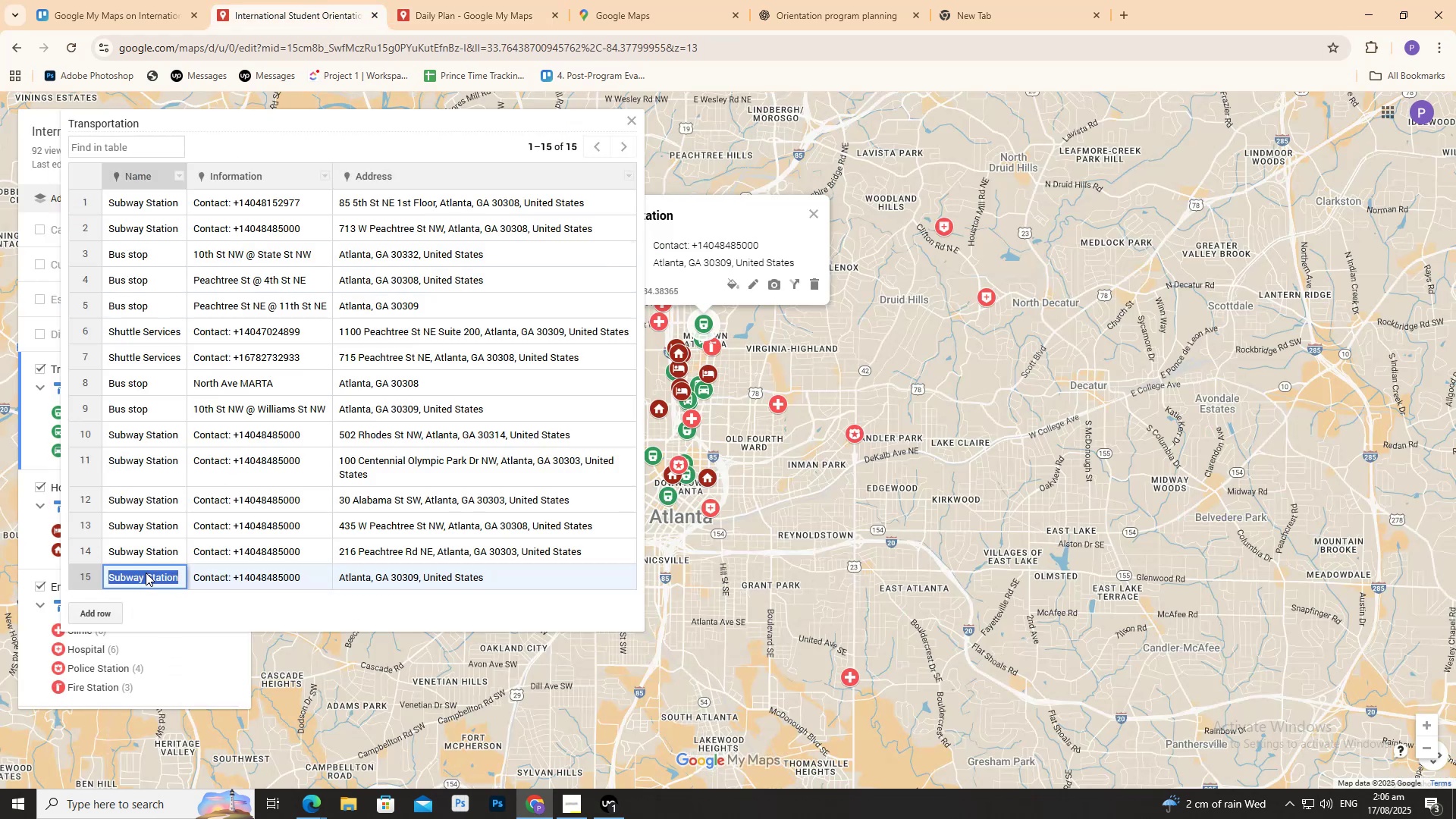 
triple_click([146, 573])
 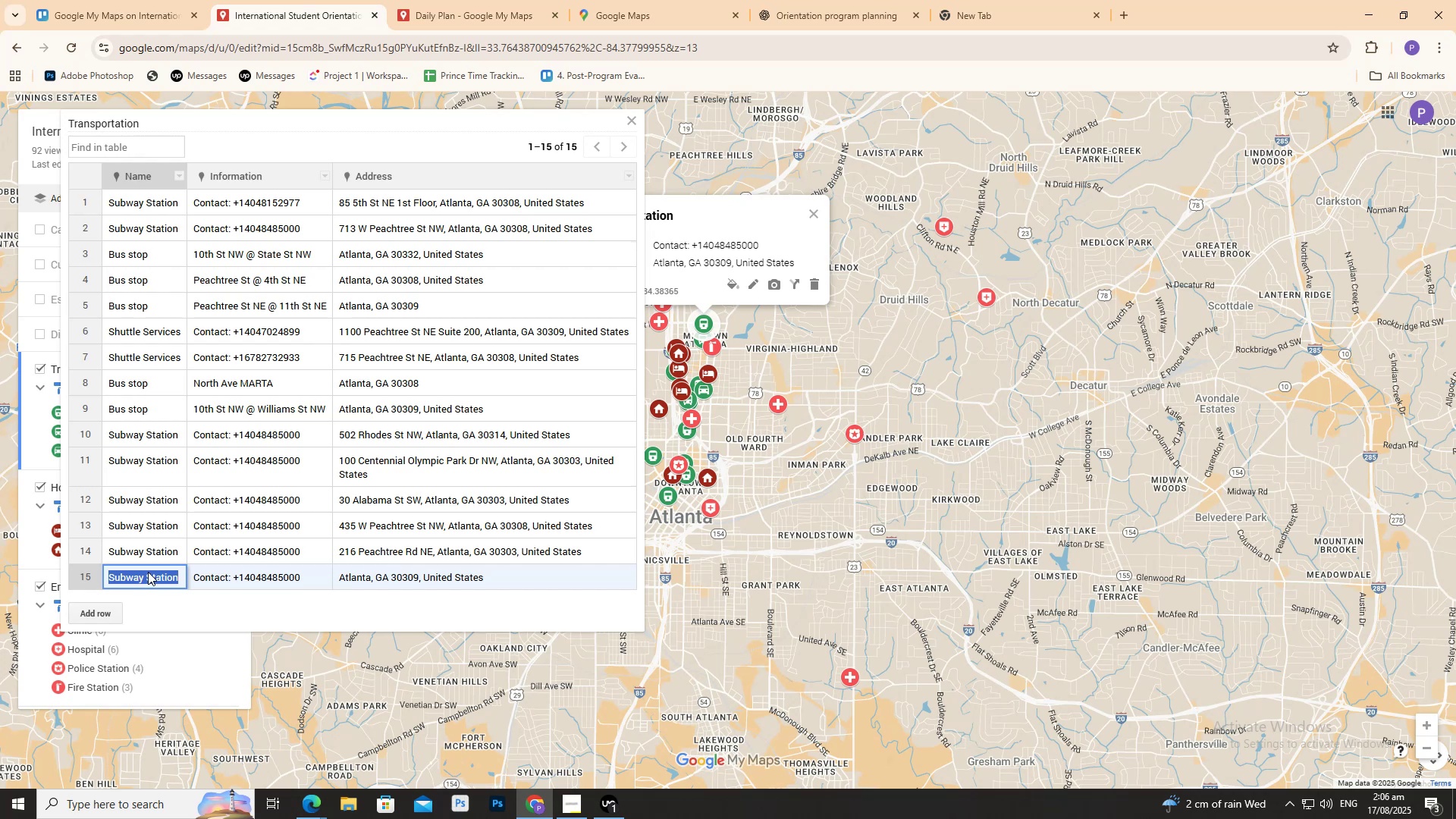 
key(Control+C)
 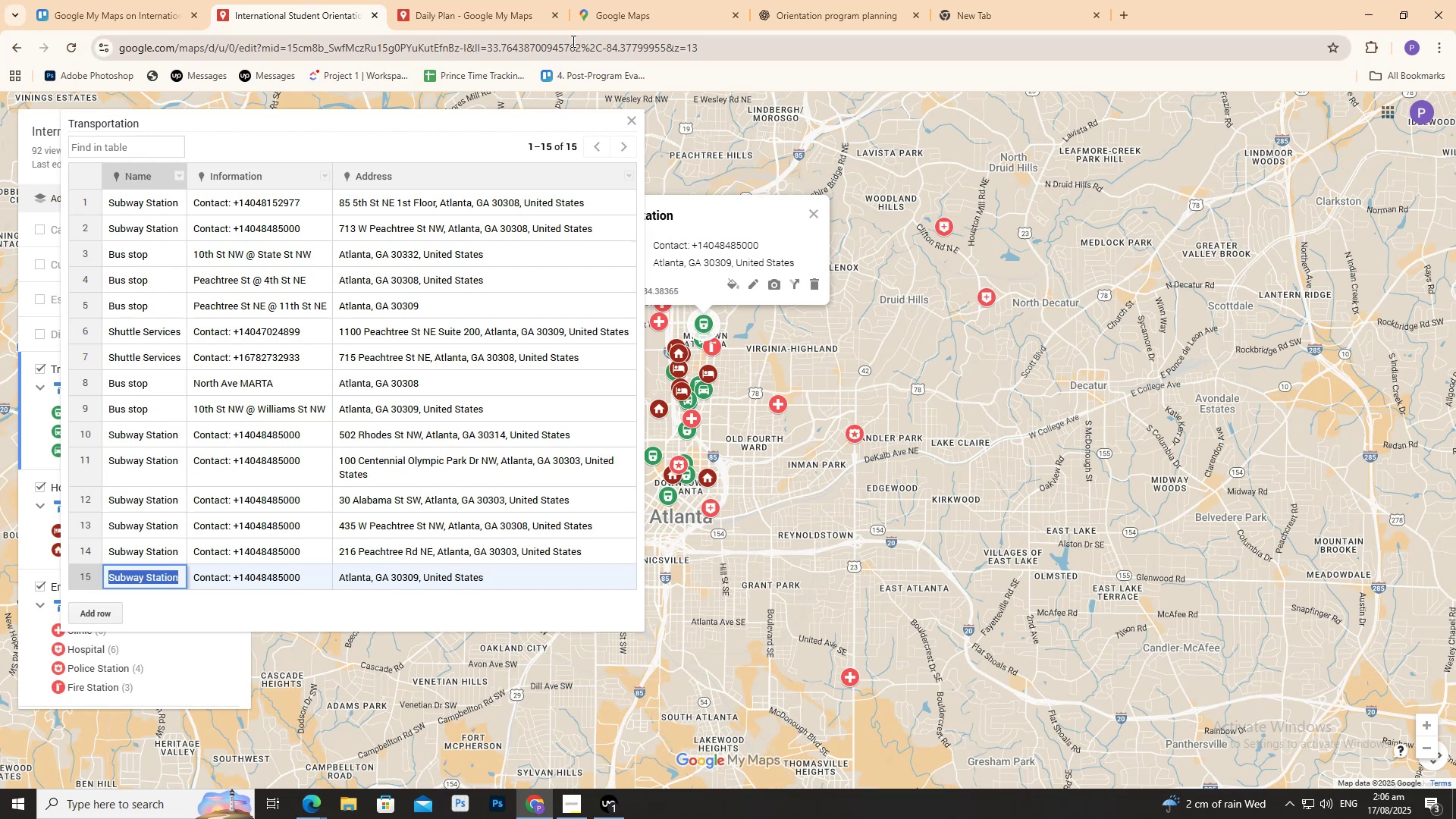 
left_click([522, 26])
 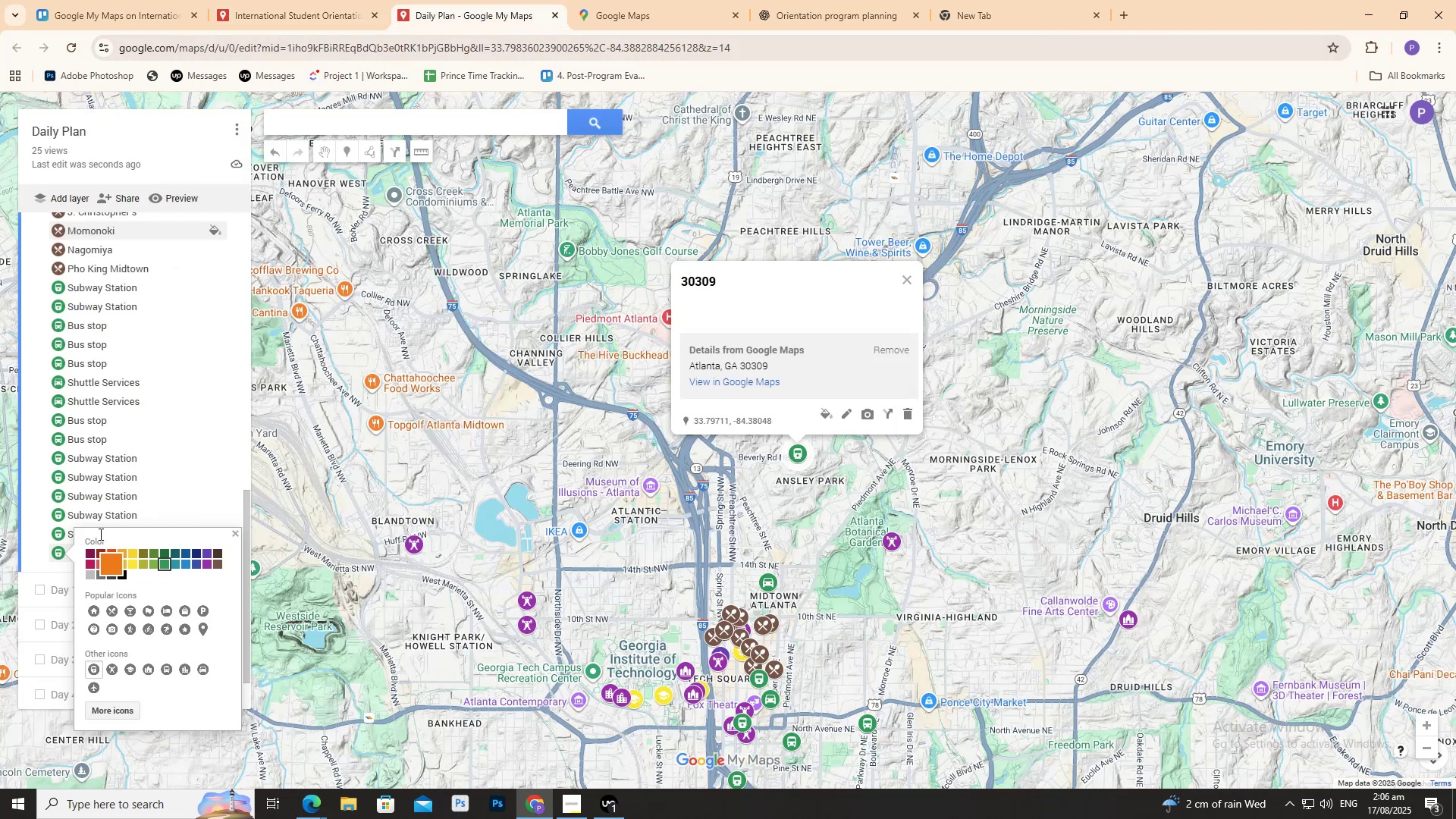 
scroll: coordinate [91, 443], scroll_direction: up, amount: 13.0
 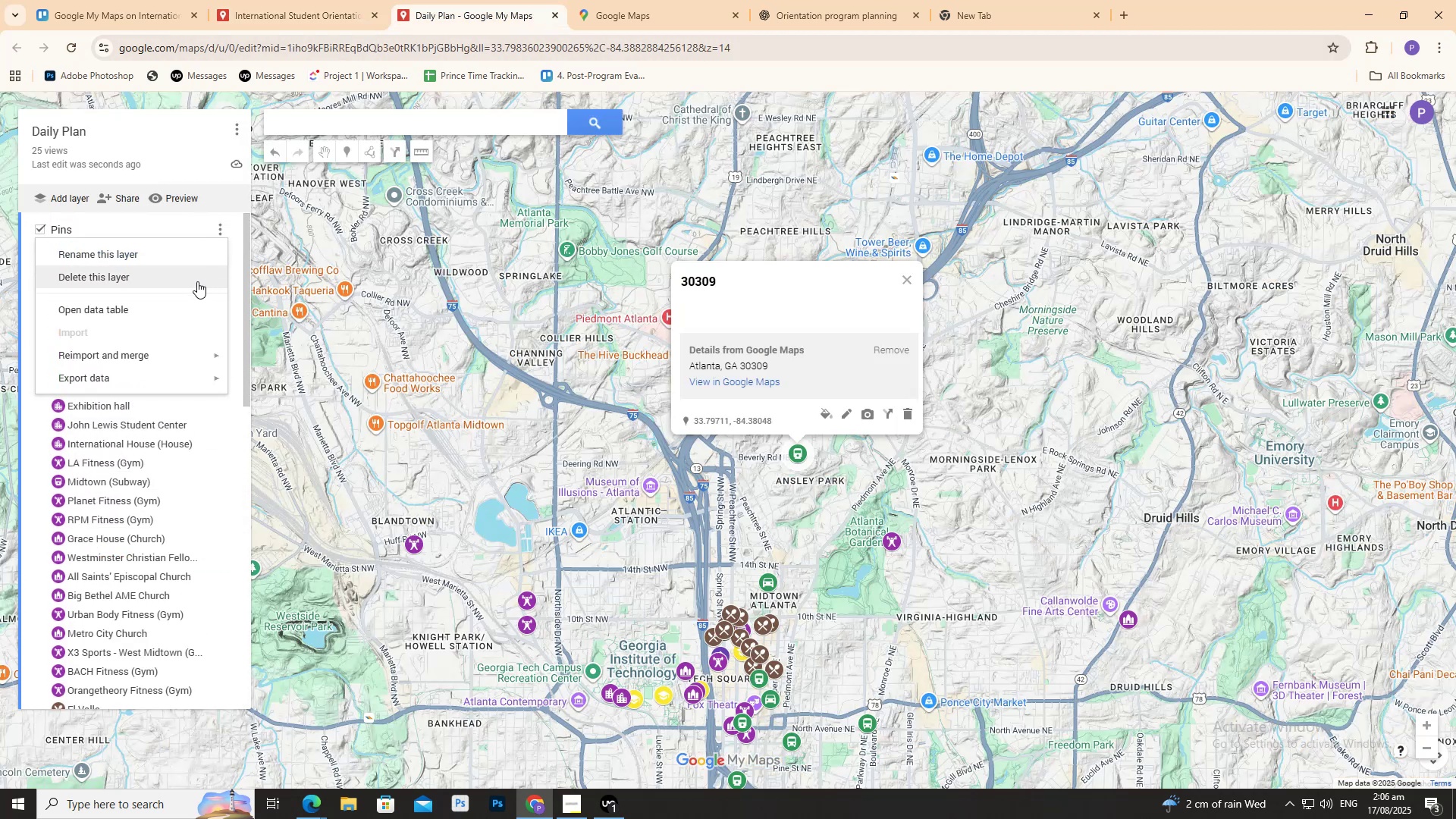 
left_click([156, 301])
 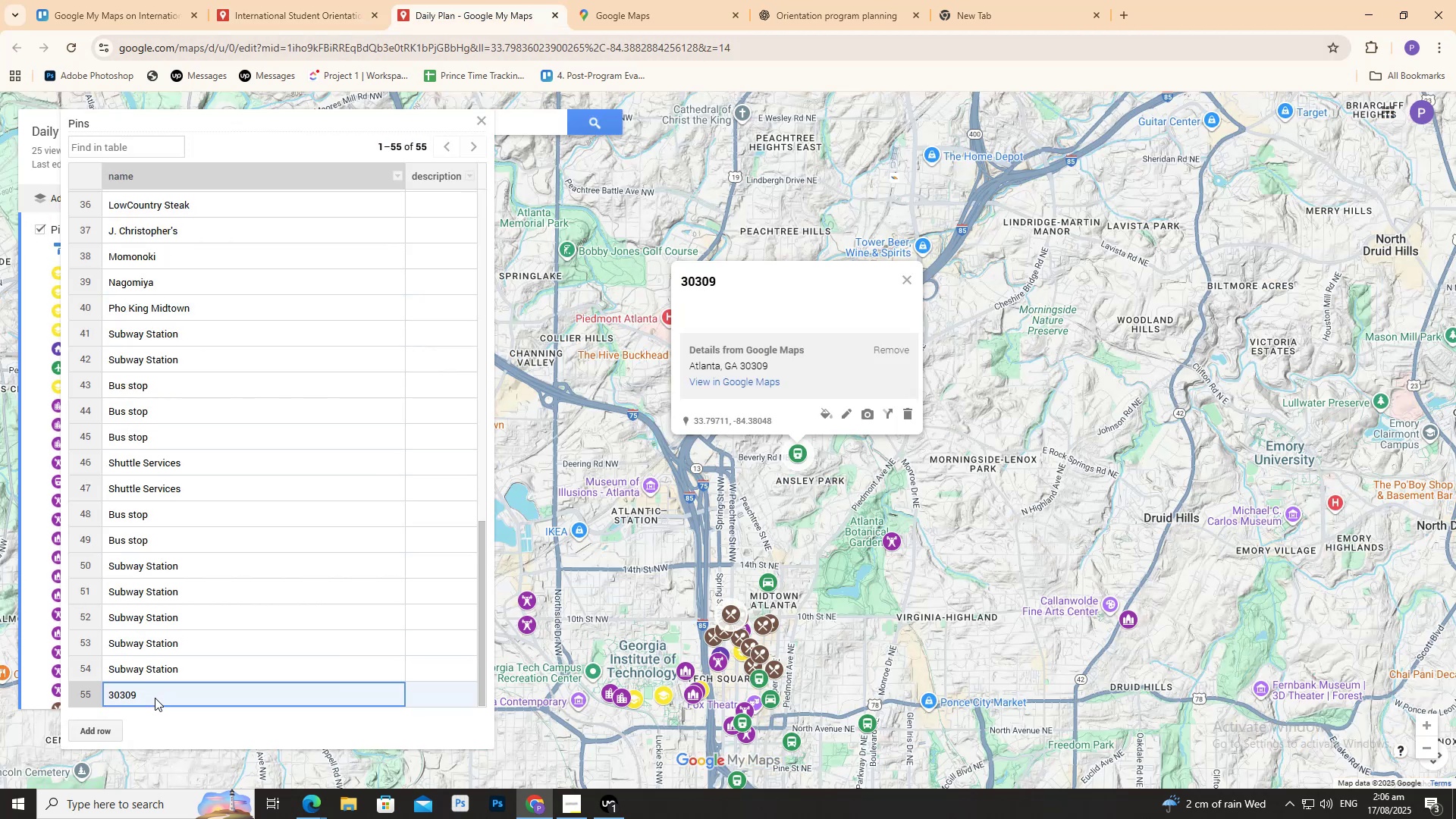 
double_click([155, 698])
 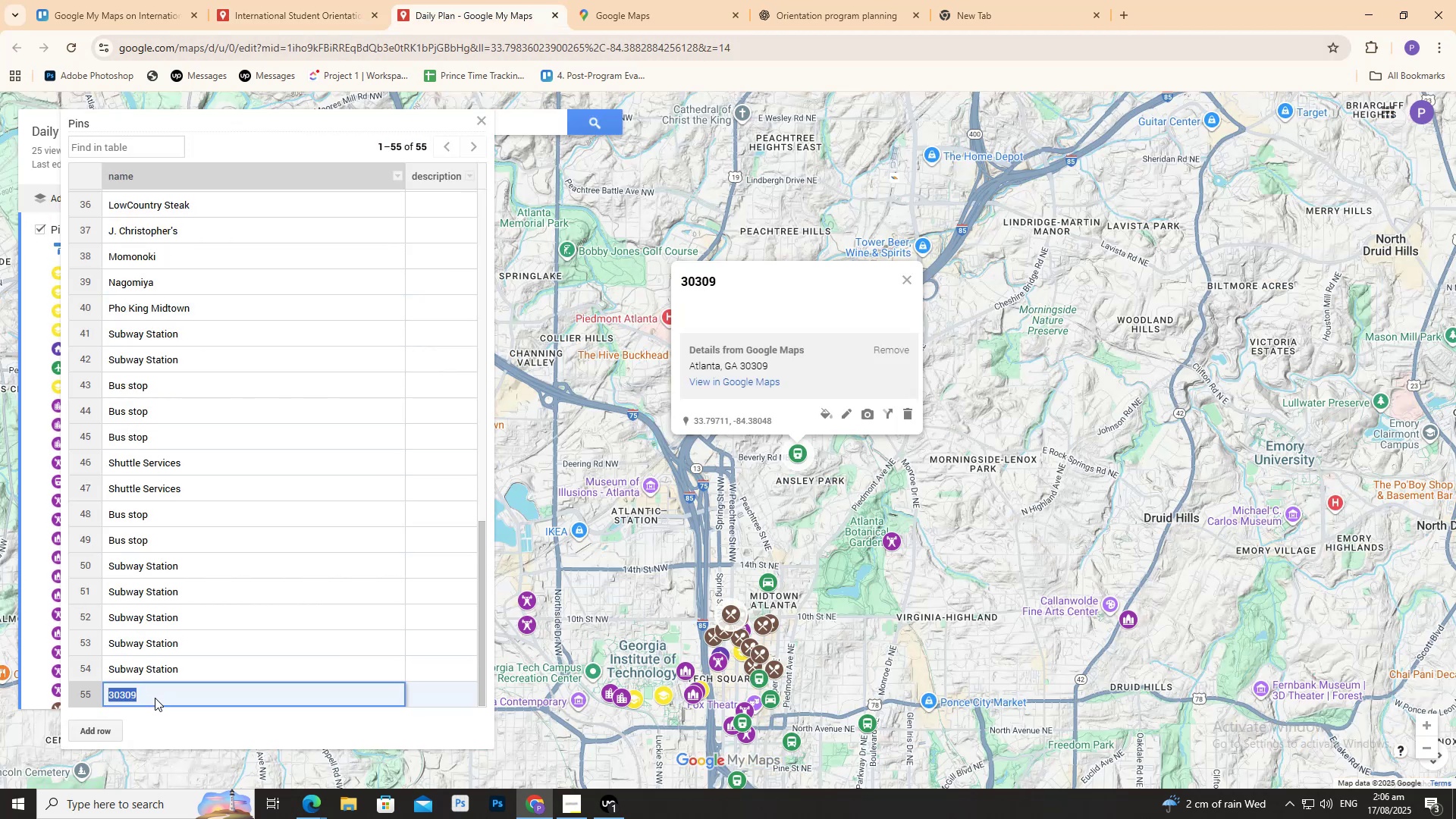 
triple_click([155, 698])
 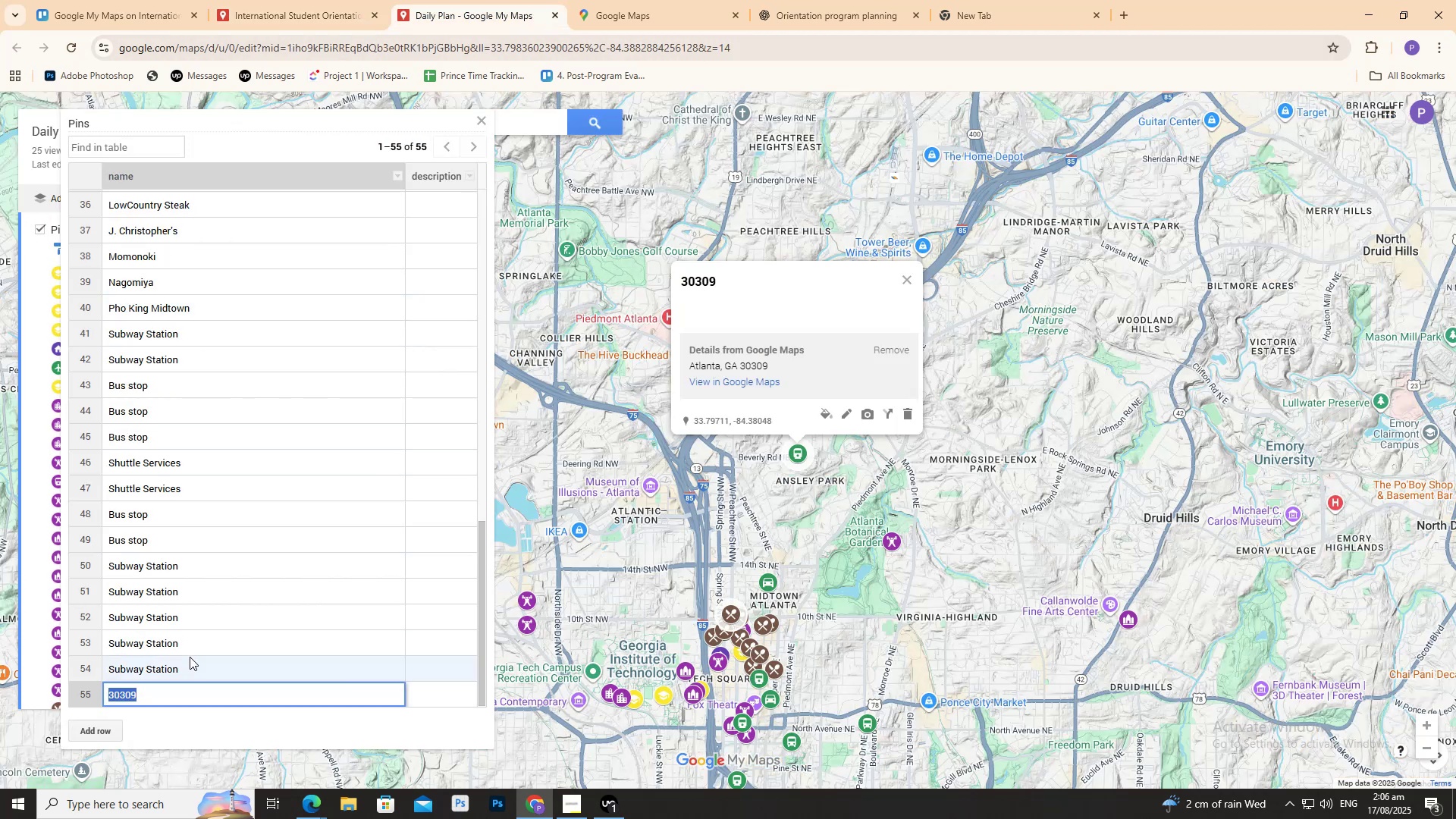 
key(Backspace)
 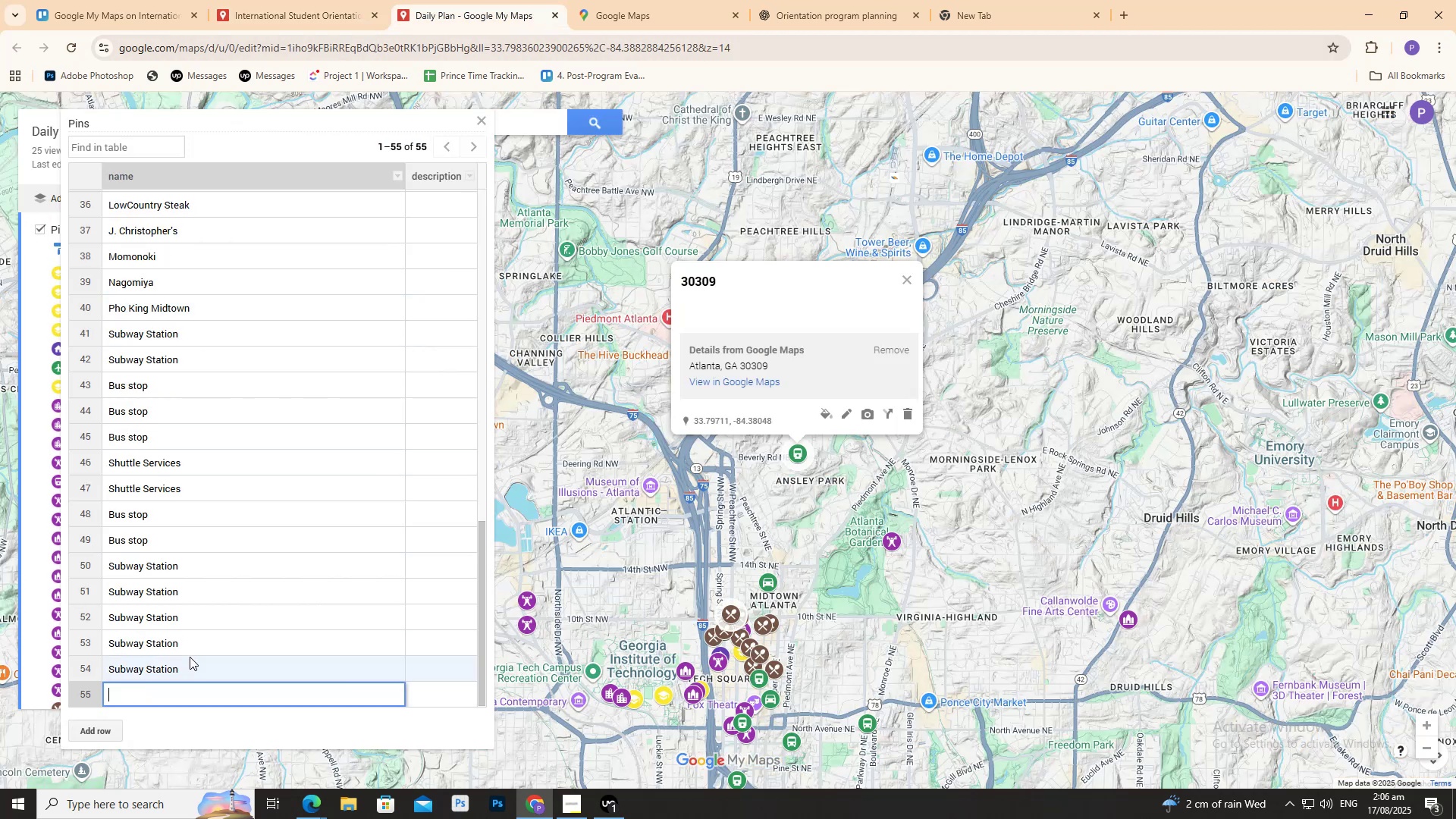 
key(Control+ControlLeft)
 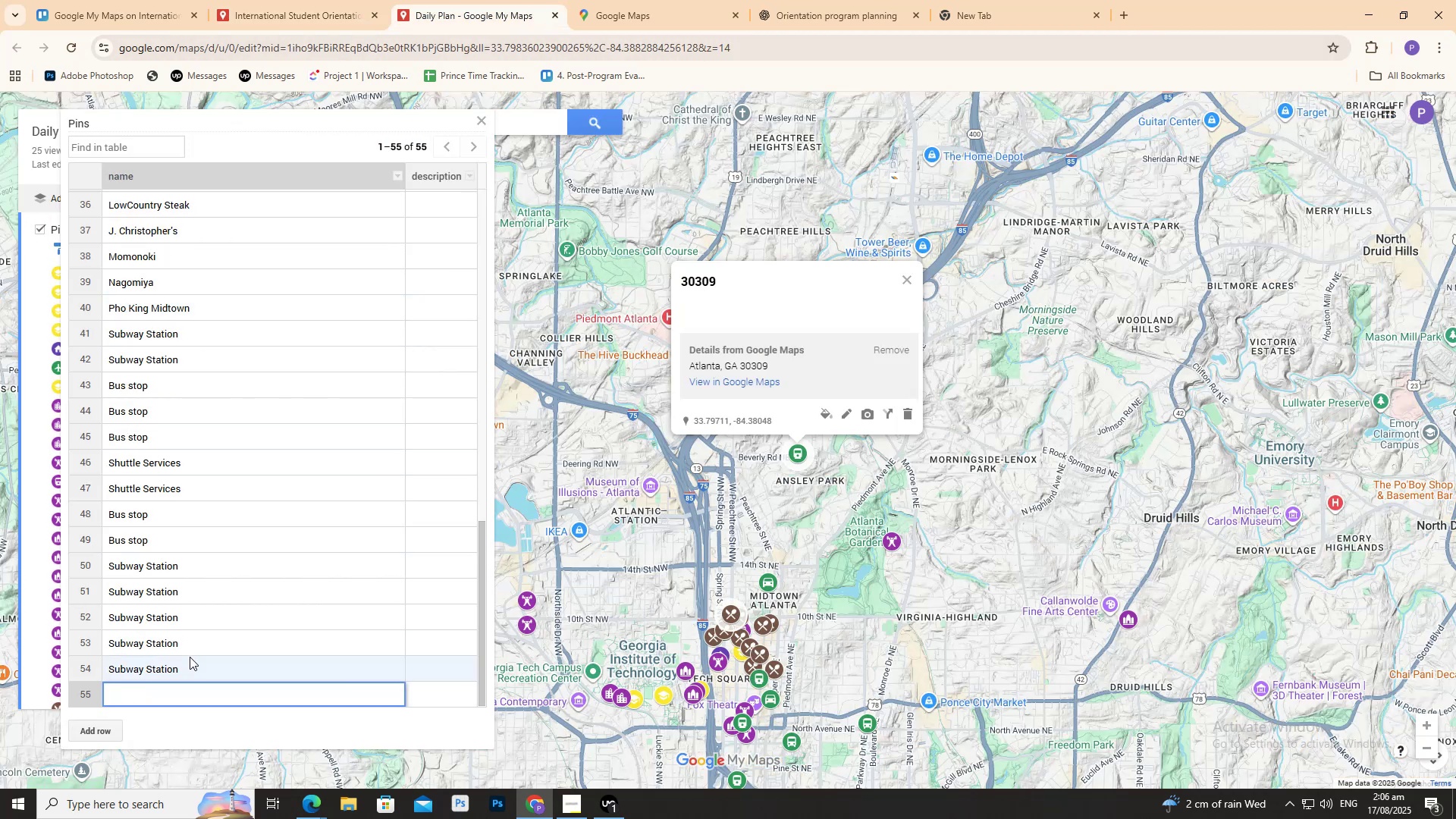 
key(Control+V)
 